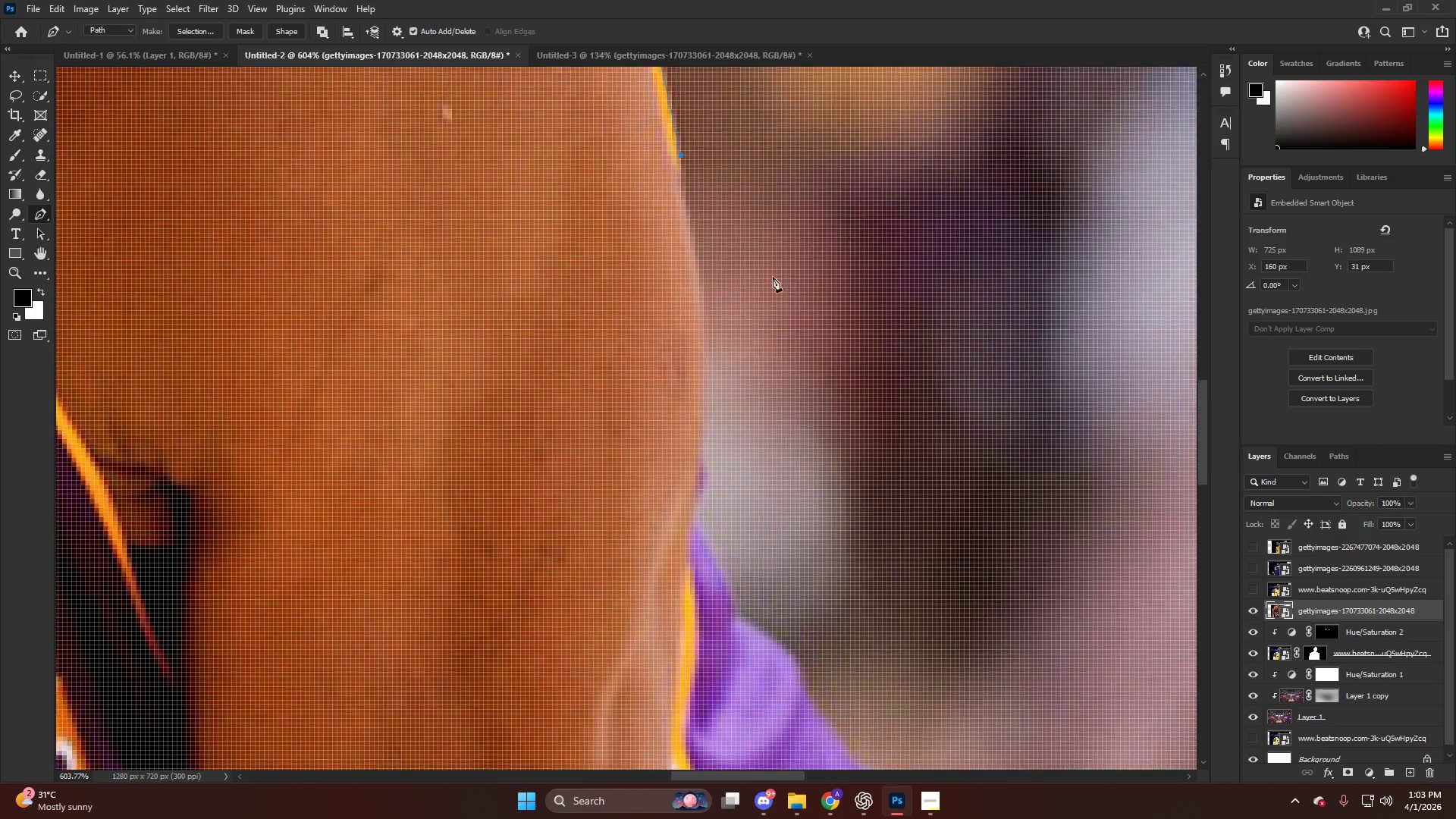 
key(Alt+AltLeft)
 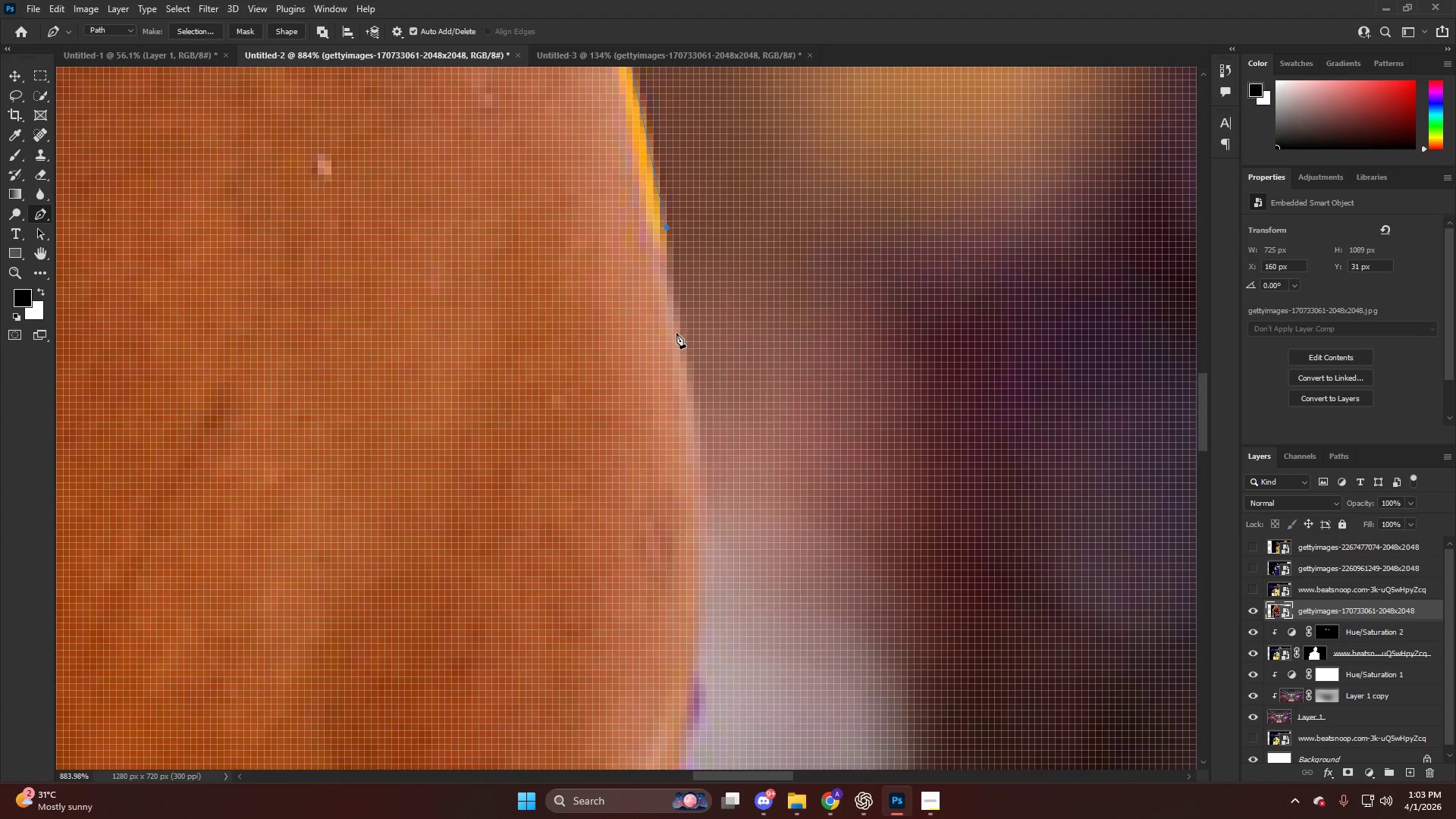 
scroll: coordinate [711, 267], scroll_direction: up, amount: 13.0
 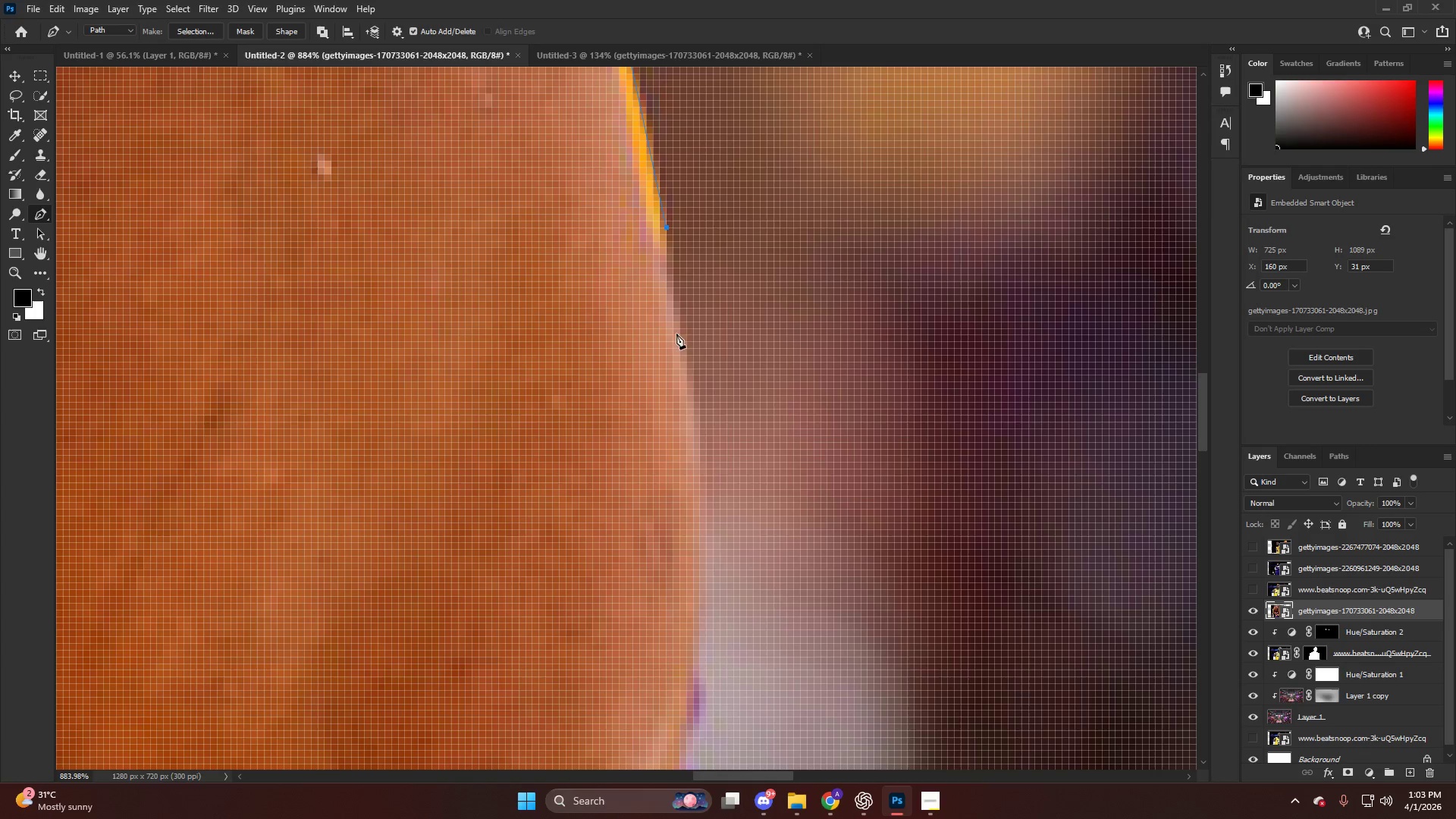 
left_click_drag(start_coordinate=[676, 334], to_coordinate=[694, 381])
 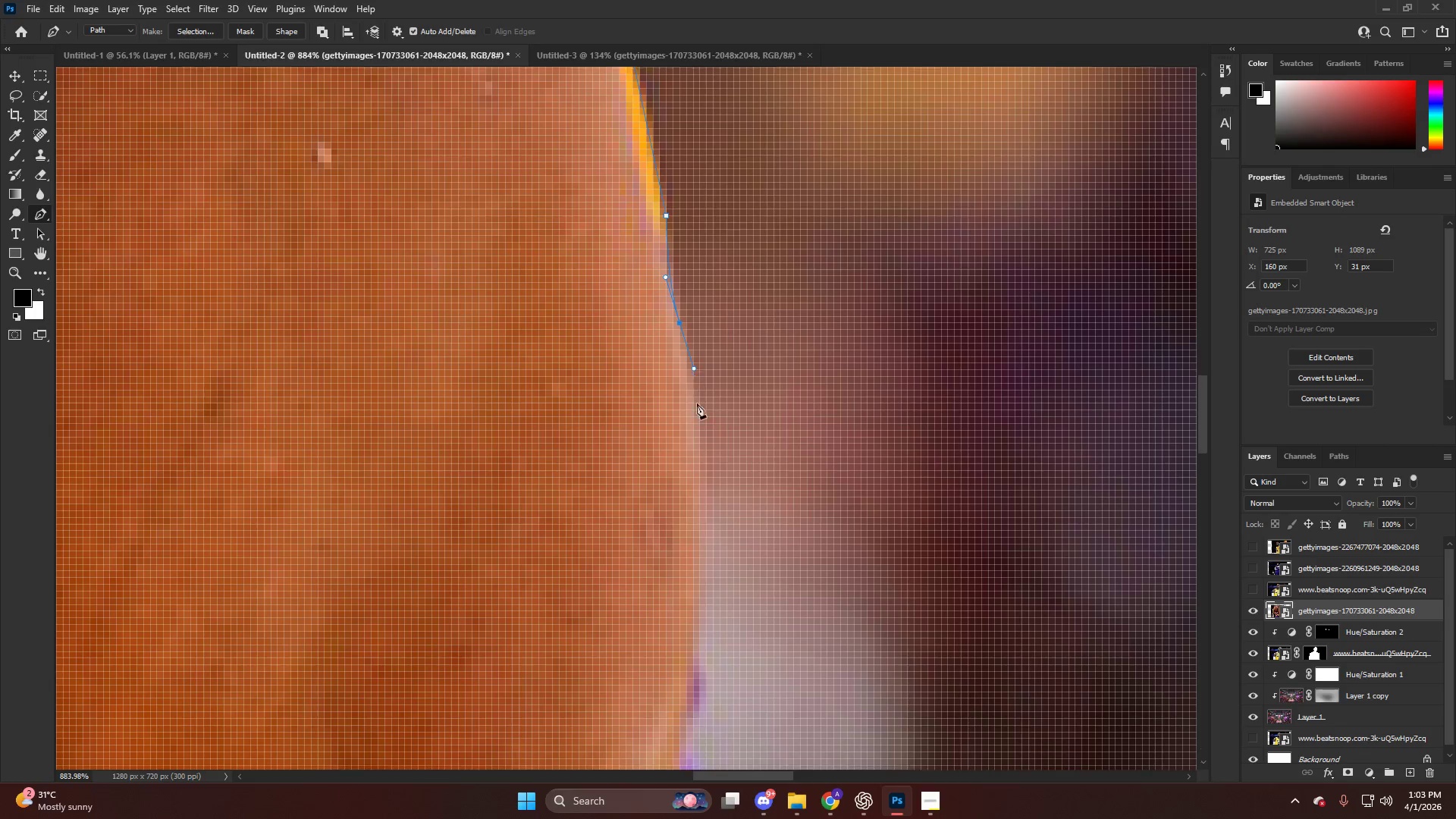 
left_click_drag(start_coordinate=[702, 413], to_coordinate=[711, 452])
 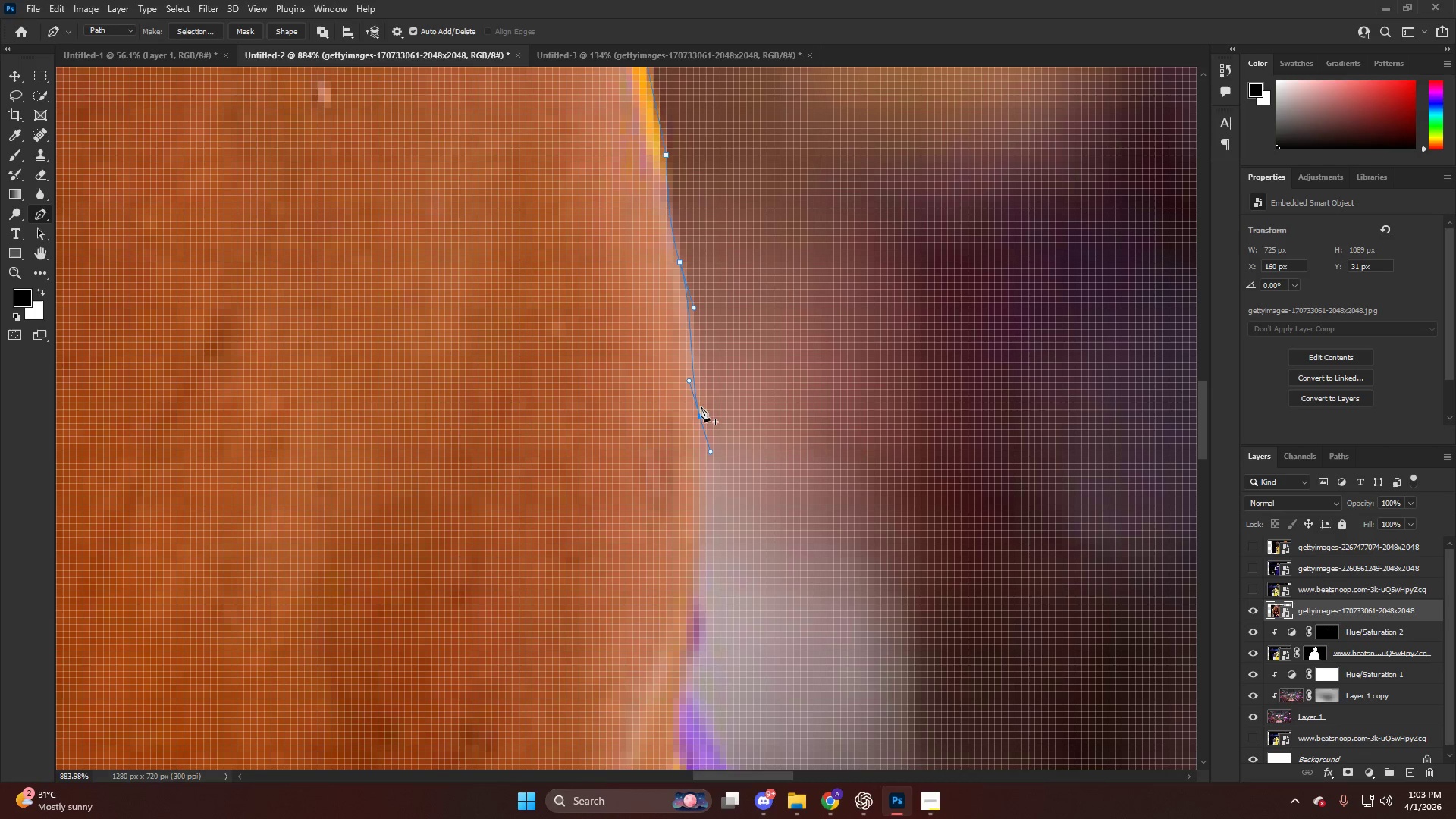 
scroll: coordinate [697, 409], scroll_direction: down, amount: 6.0
 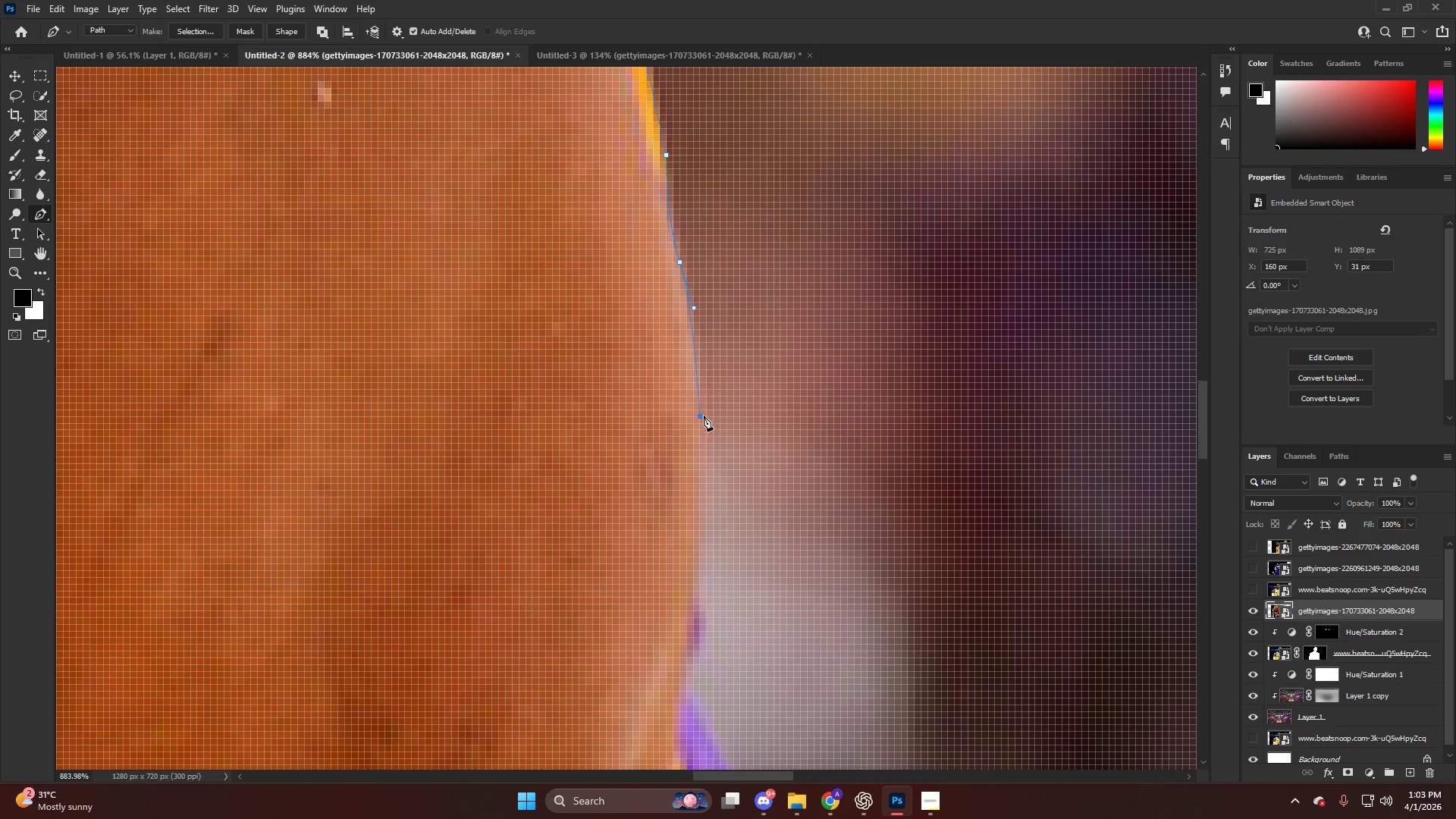 
key(Control+ControlLeft)
 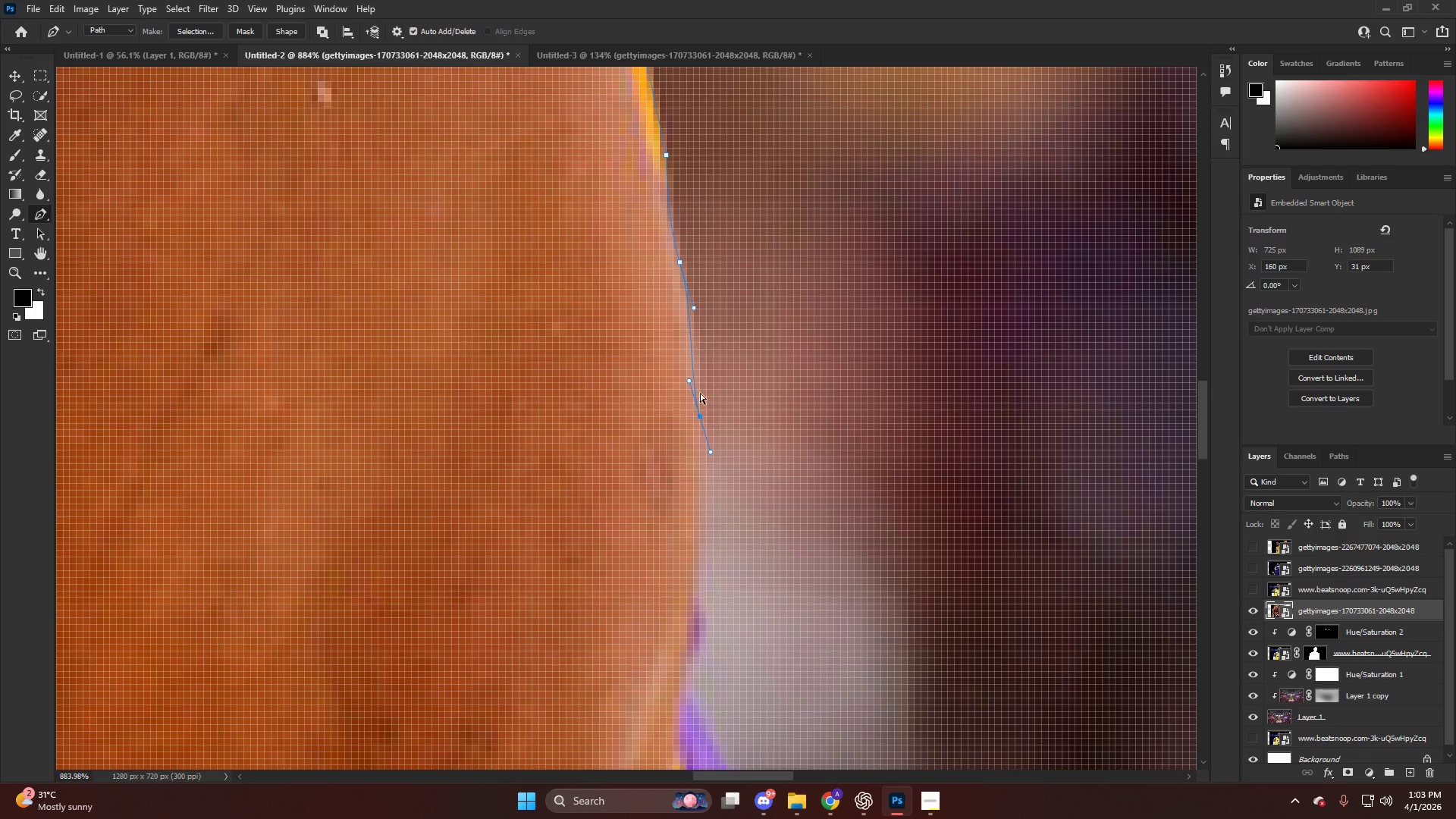 
key(Control+Z)
 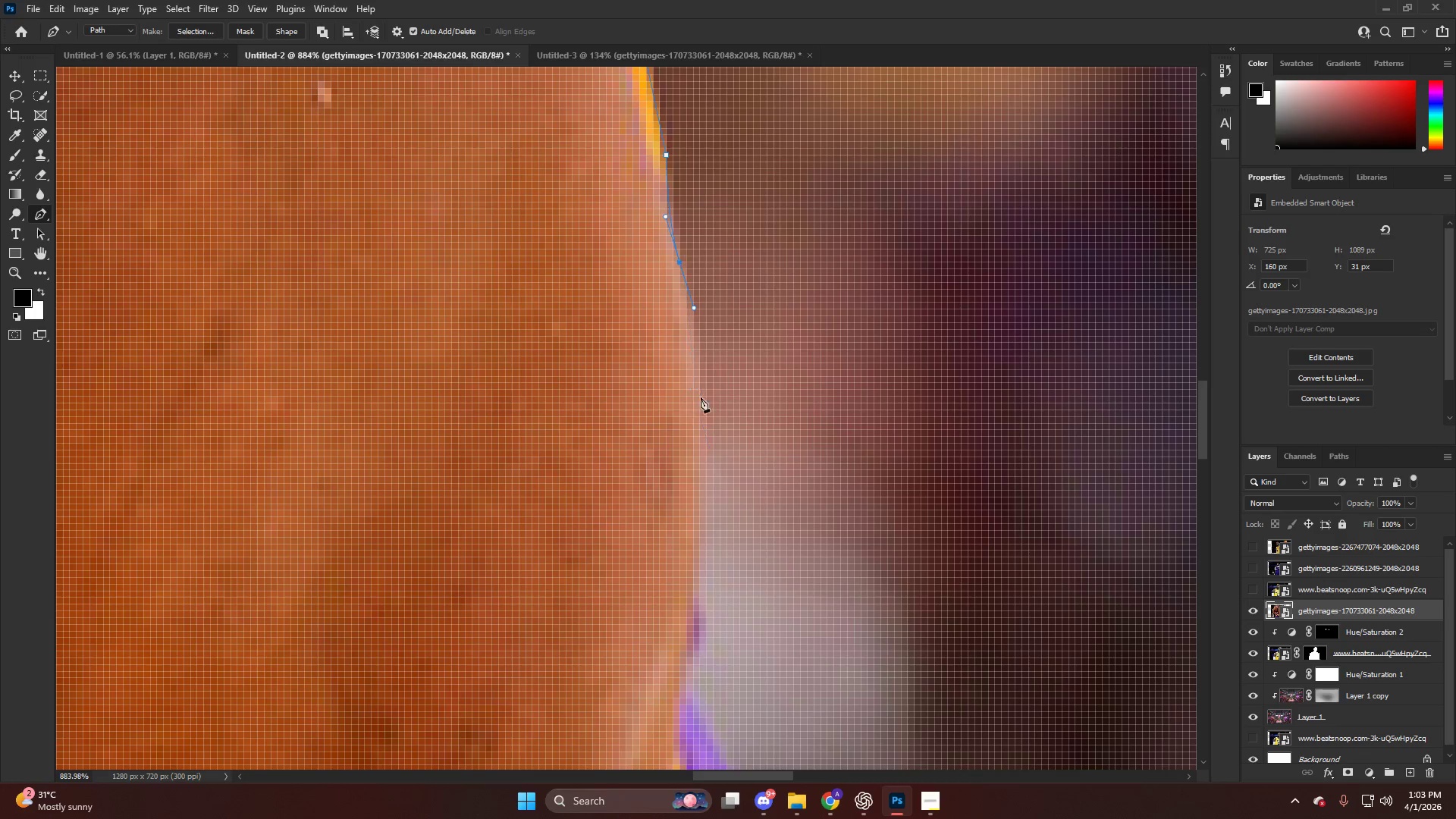 
left_click_drag(start_coordinate=[701, 398], to_coordinate=[701, 456])
 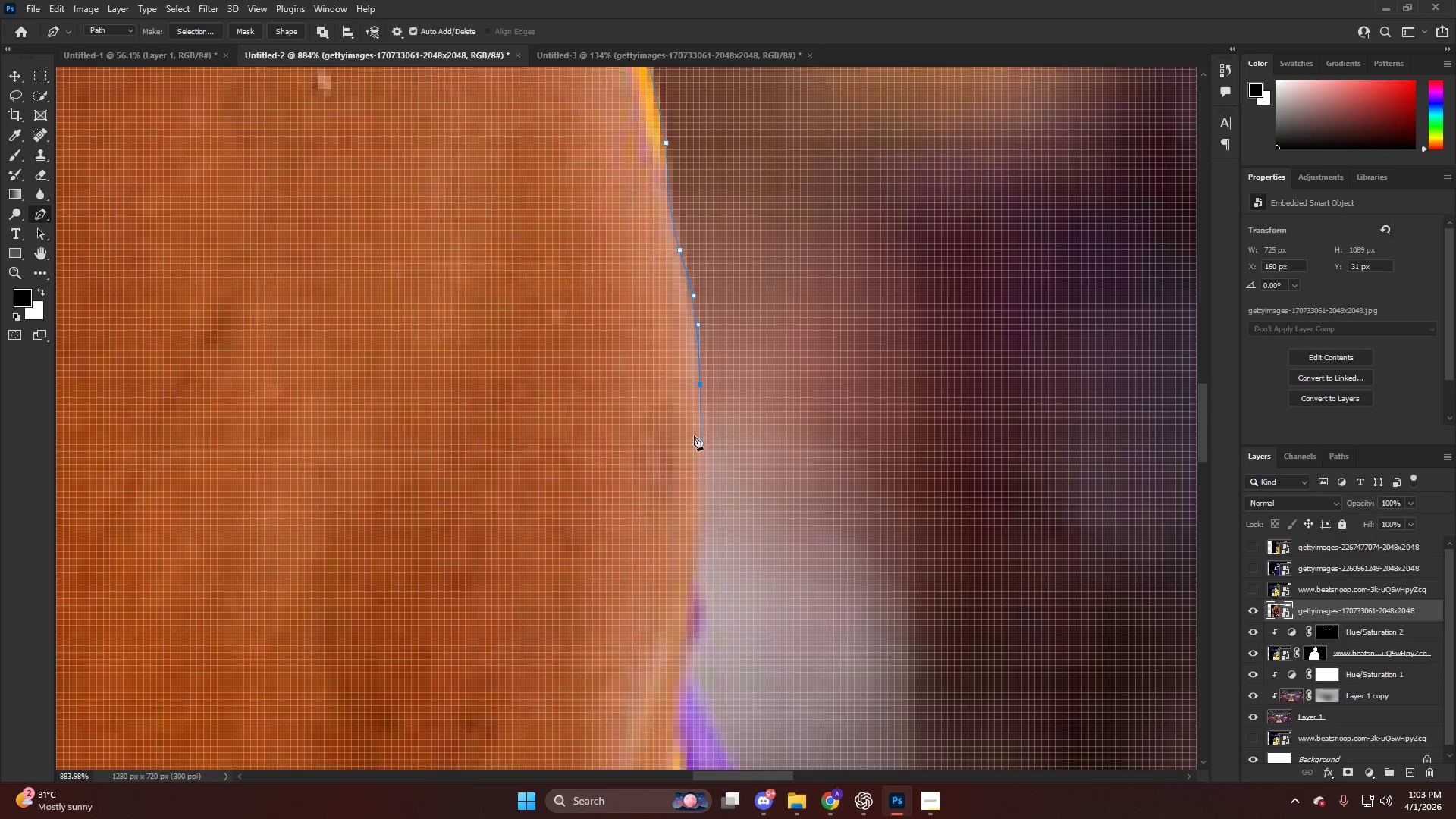 
left_click_drag(start_coordinate=[699, 432], to_coordinate=[704, 462])
 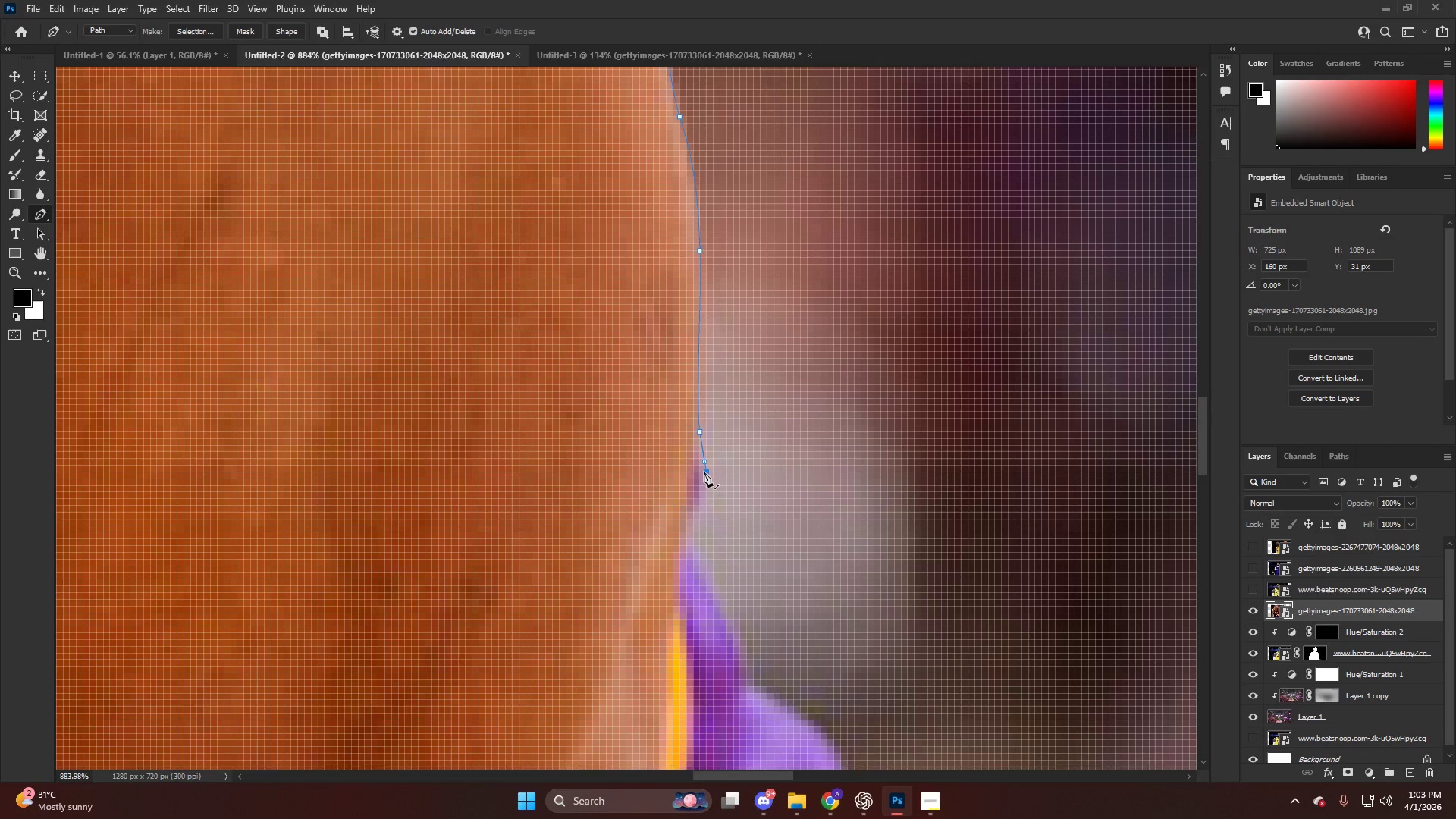 
scroll: coordinate [698, 428], scroll_direction: down, amount: 12.0
 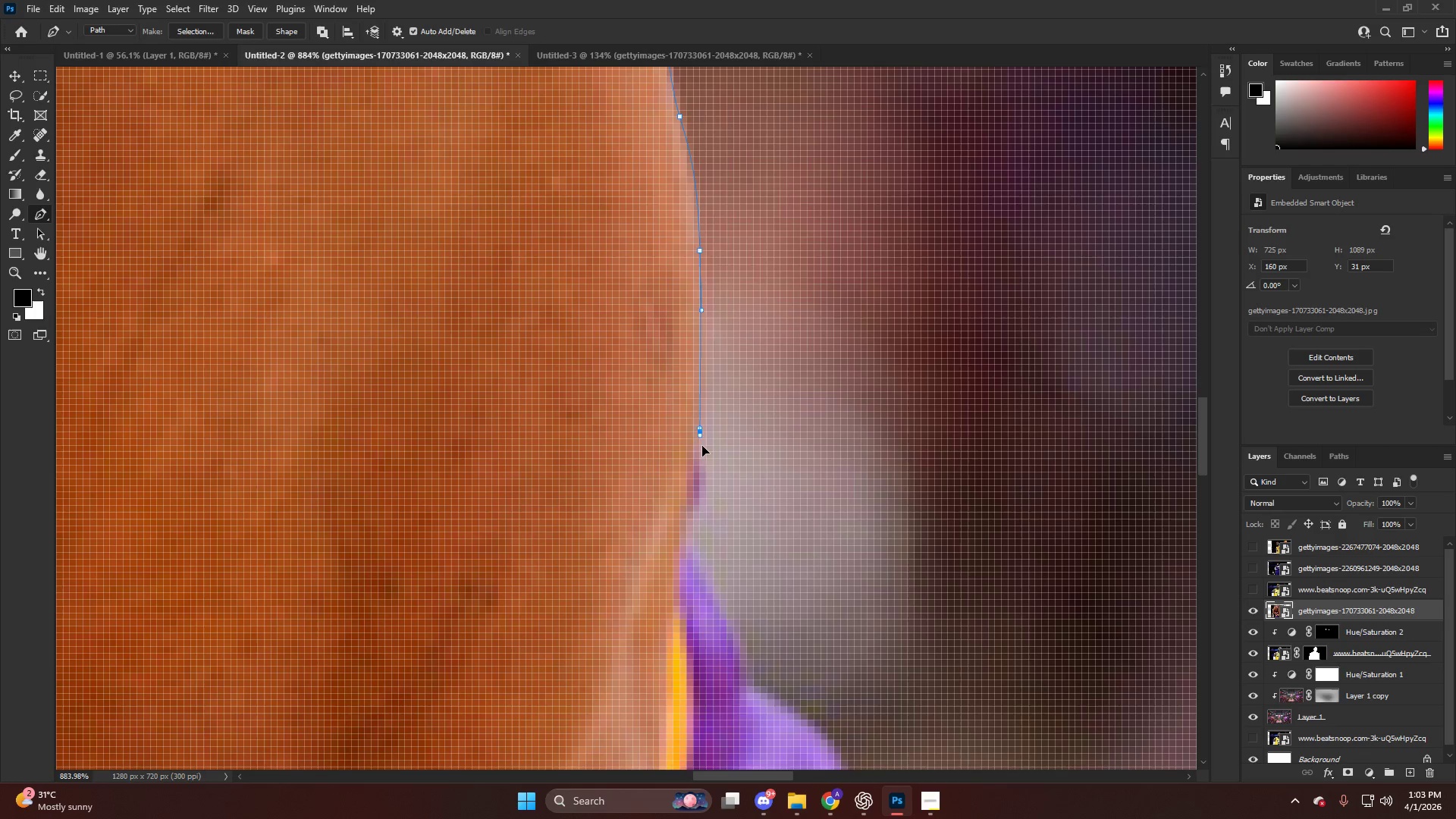 
left_click_drag(start_coordinate=[689, 461], to_coordinate=[693, 482])
 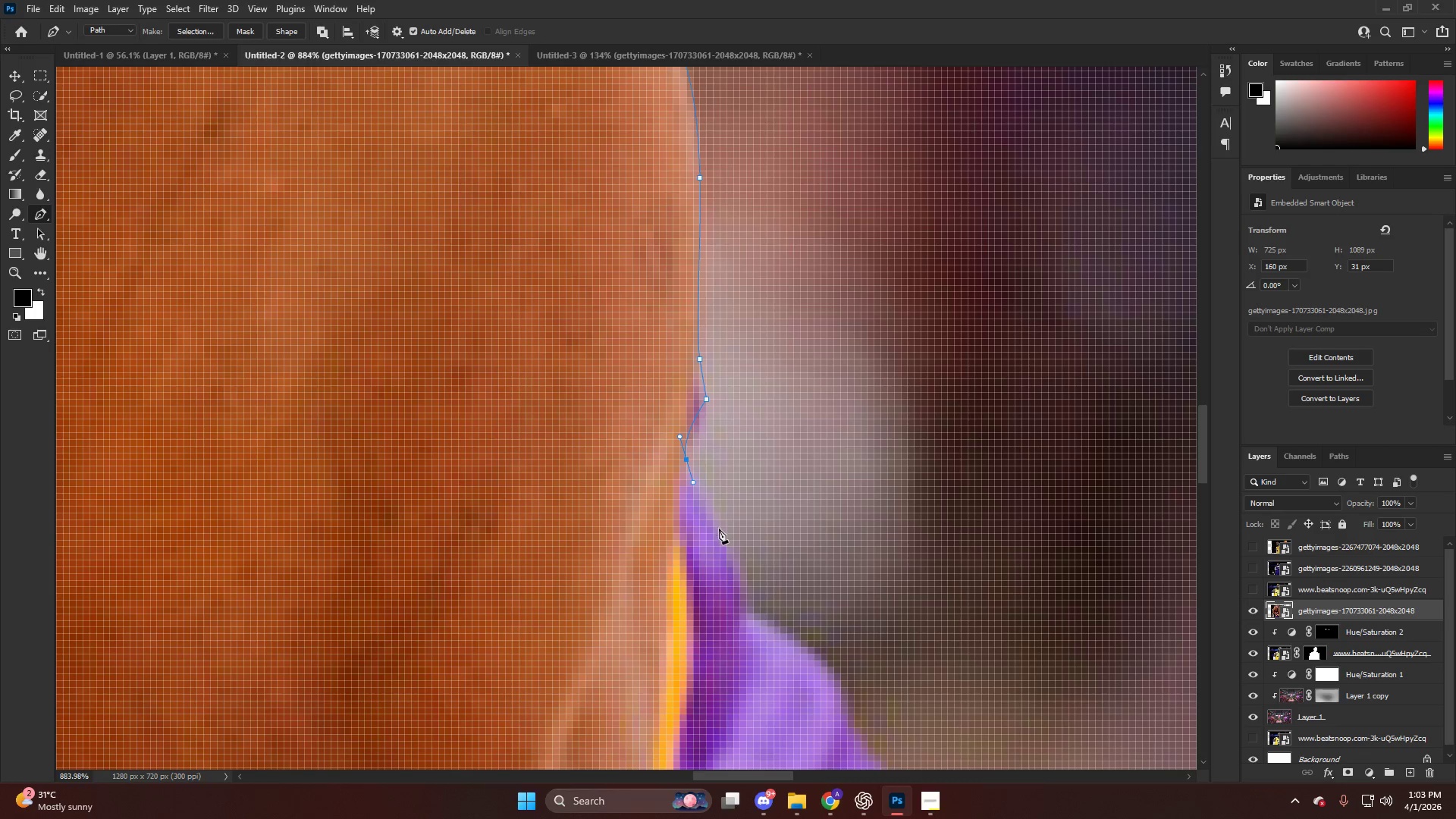 
scroll: coordinate [699, 482], scroll_direction: down, amount: 6.0
 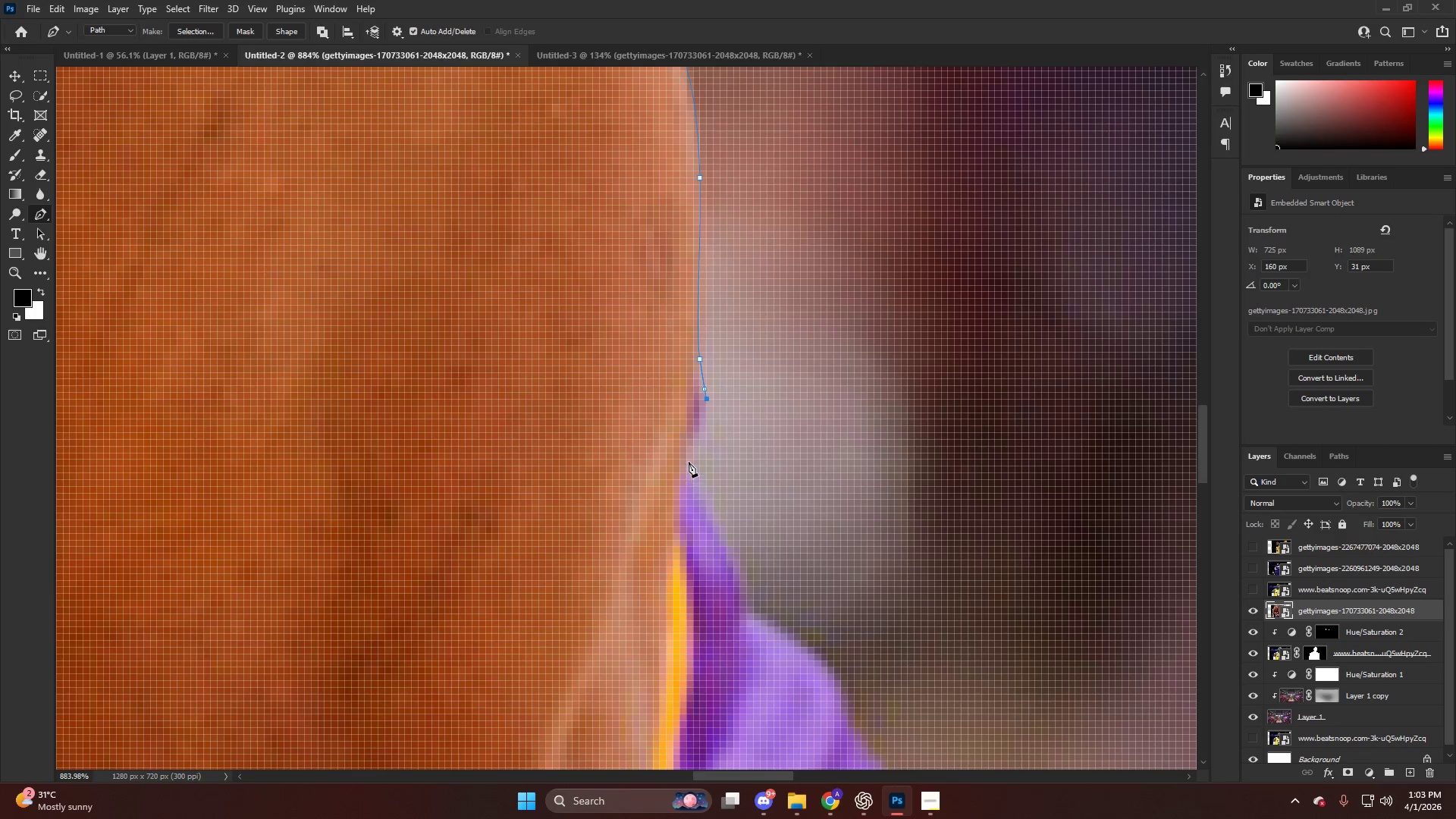 
left_click_drag(start_coordinate=[721, 532], to_coordinate=[726, 541])
 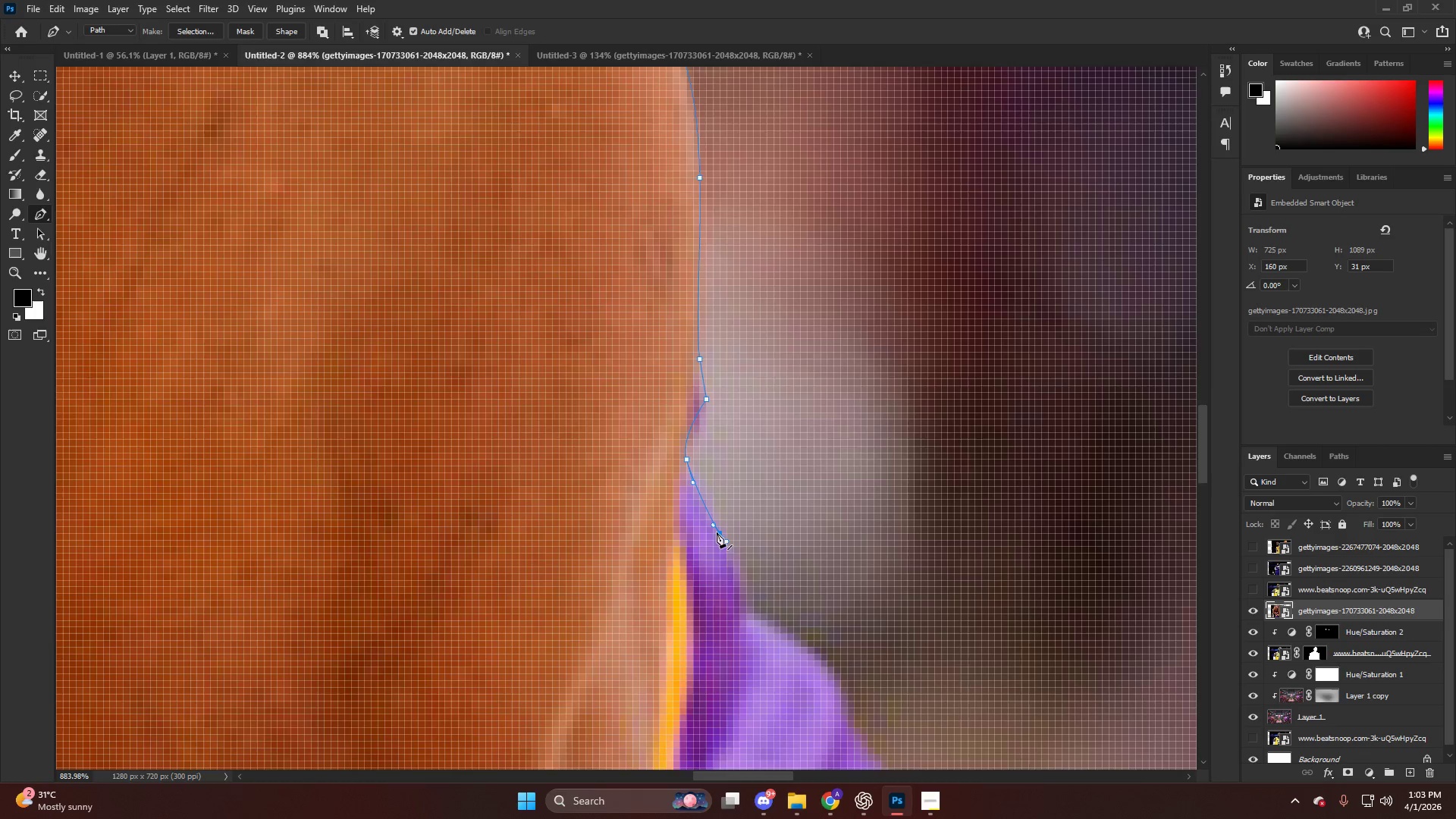 
scroll: coordinate [717, 529], scroll_direction: down, amount: 7.0
 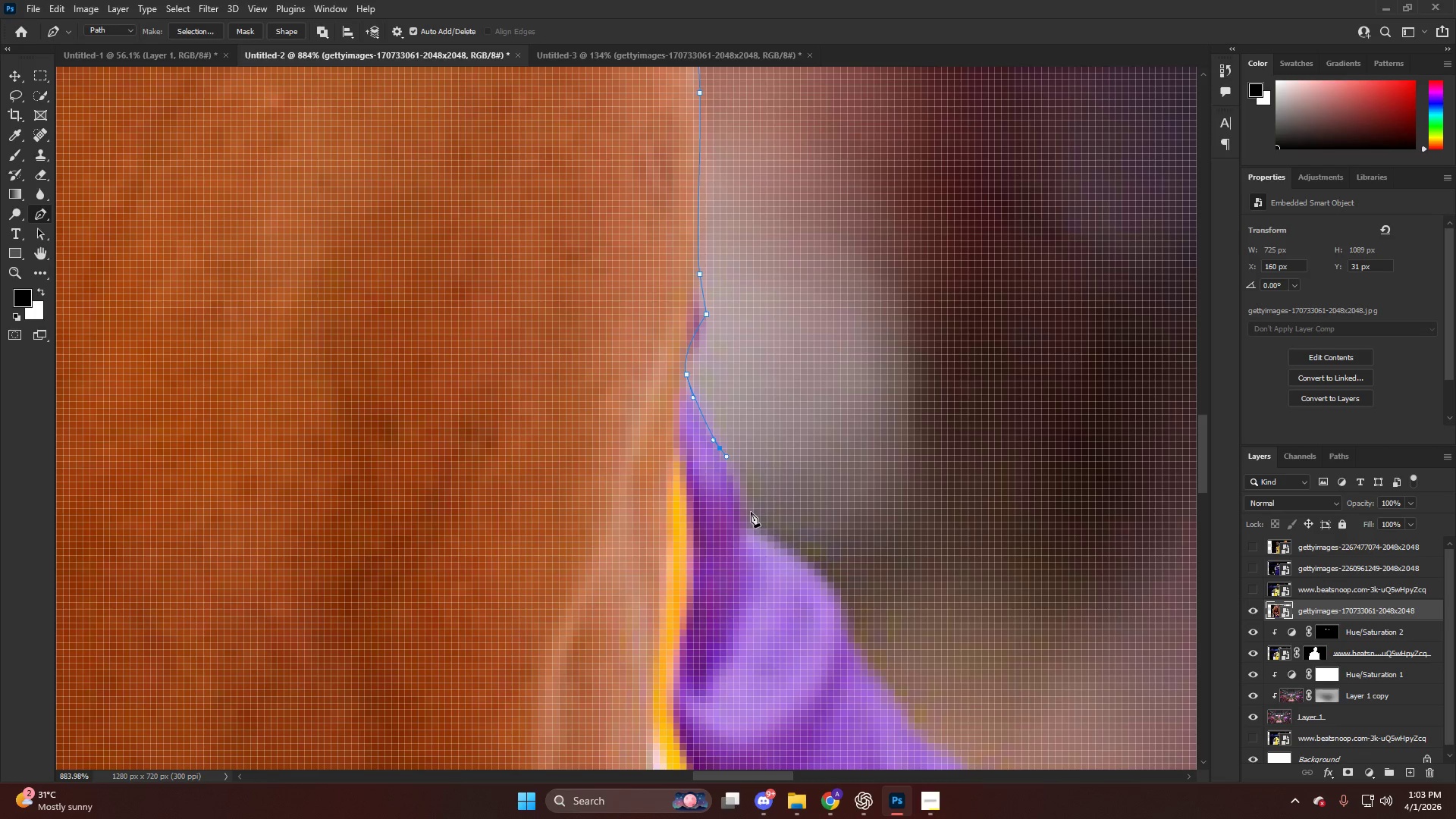 
left_click_drag(start_coordinate=[749, 516], to_coordinate=[753, 541])
 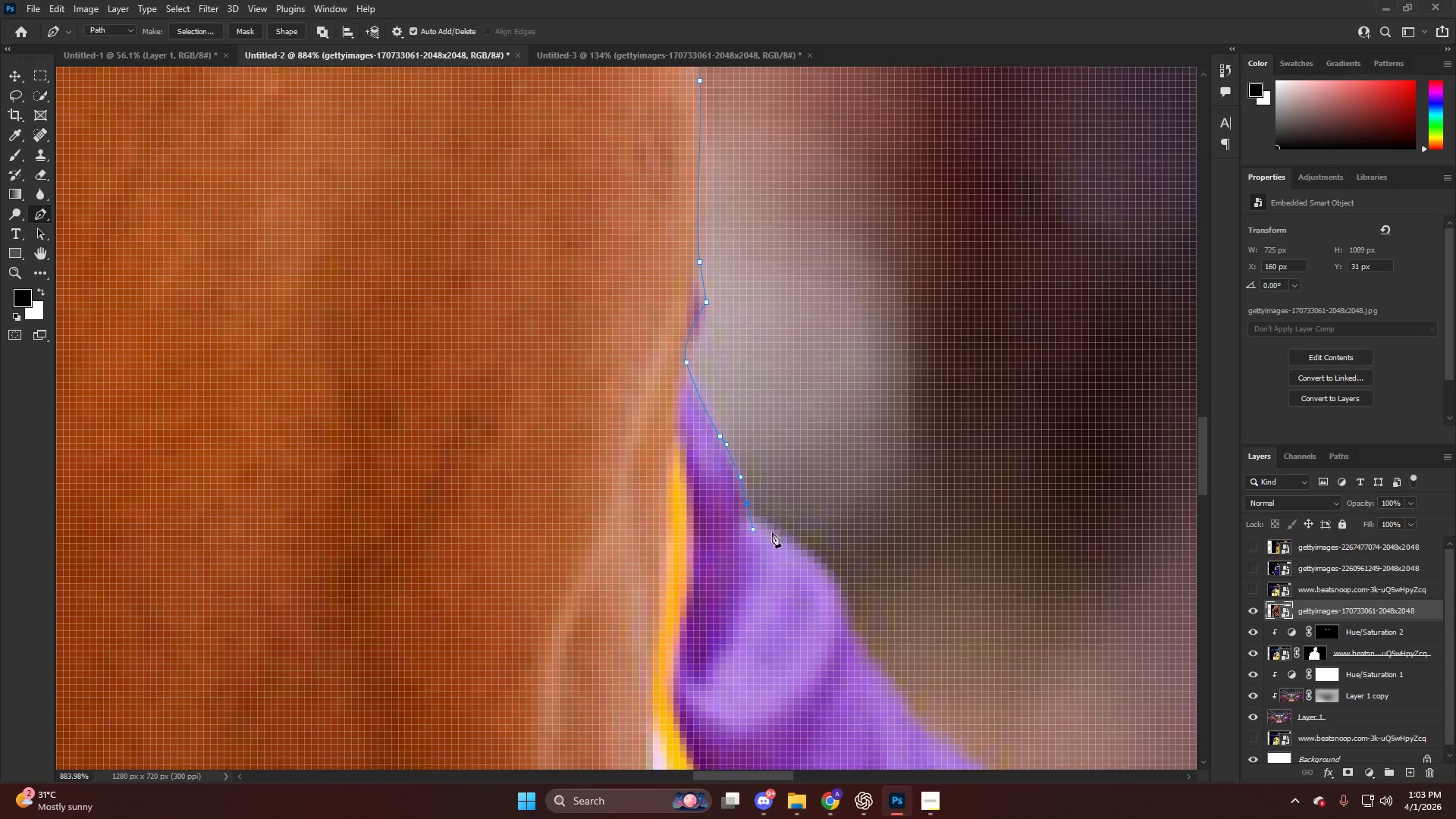 
scroll: coordinate [776, 532], scroll_direction: down, amount: 6.0
 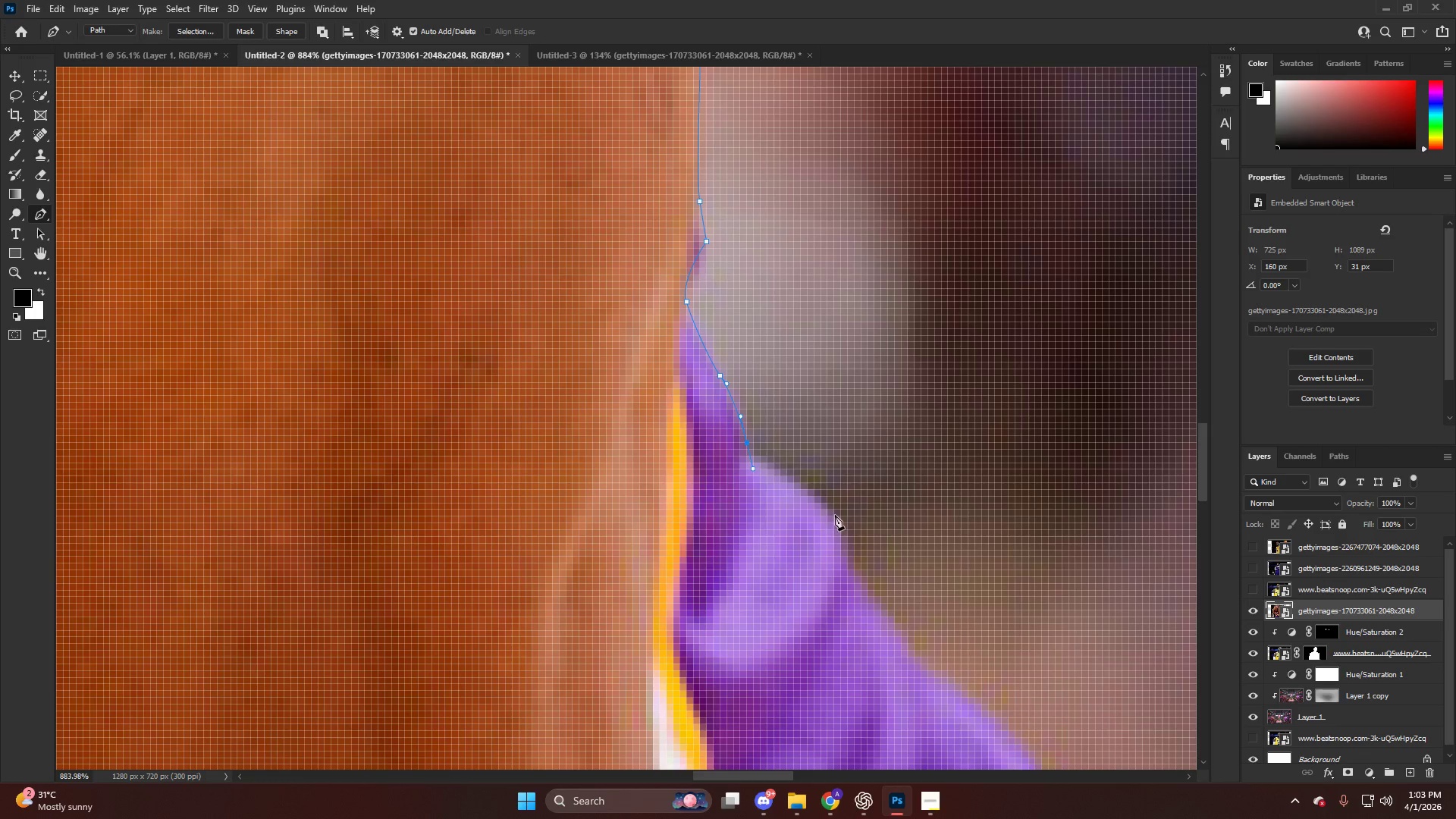 
left_click_drag(start_coordinate=[836, 516], to_coordinate=[856, 562])
 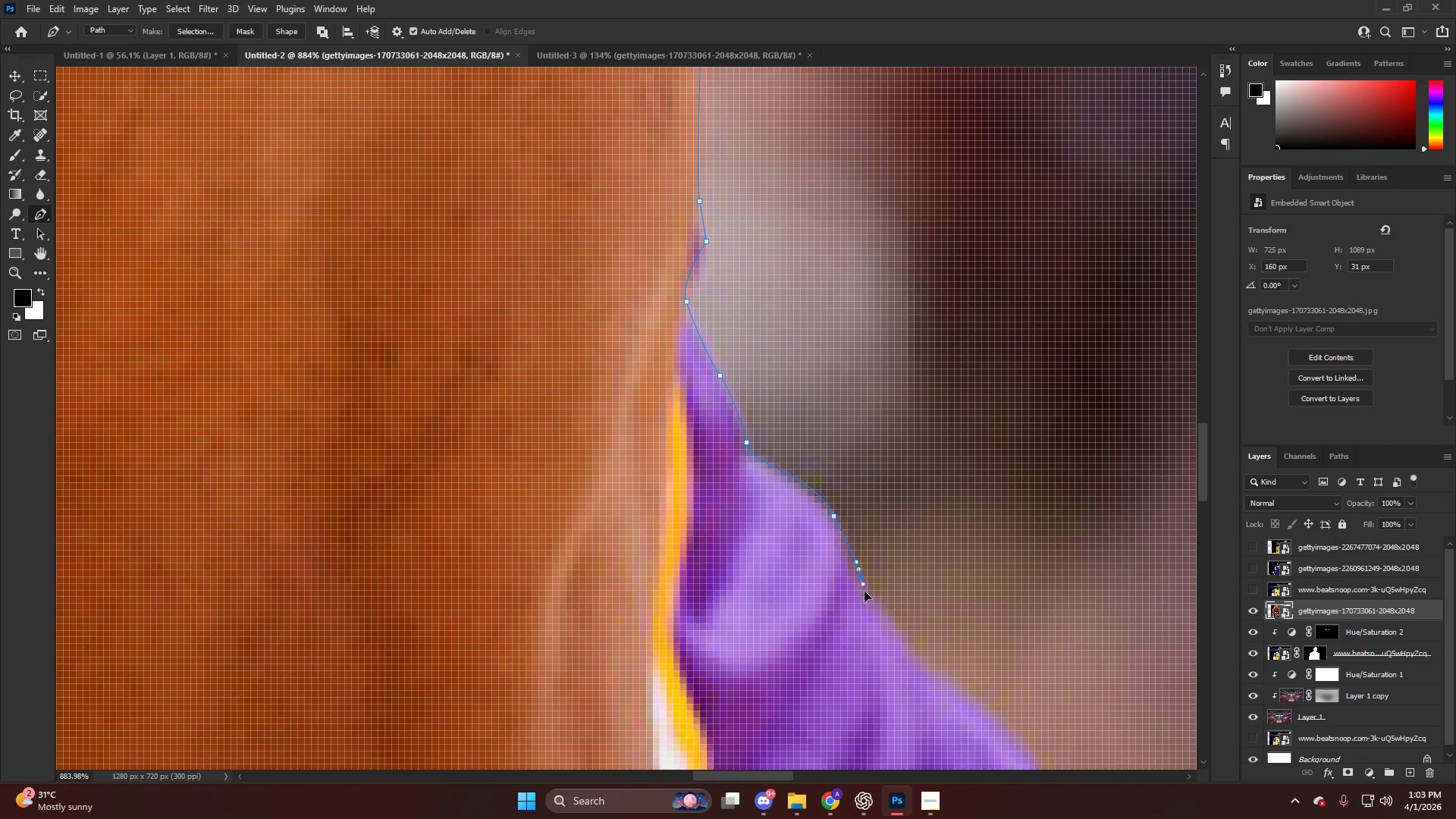 
left_click_drag(start_coordinate=[861, 579], to_coordinate=[864, 593])
 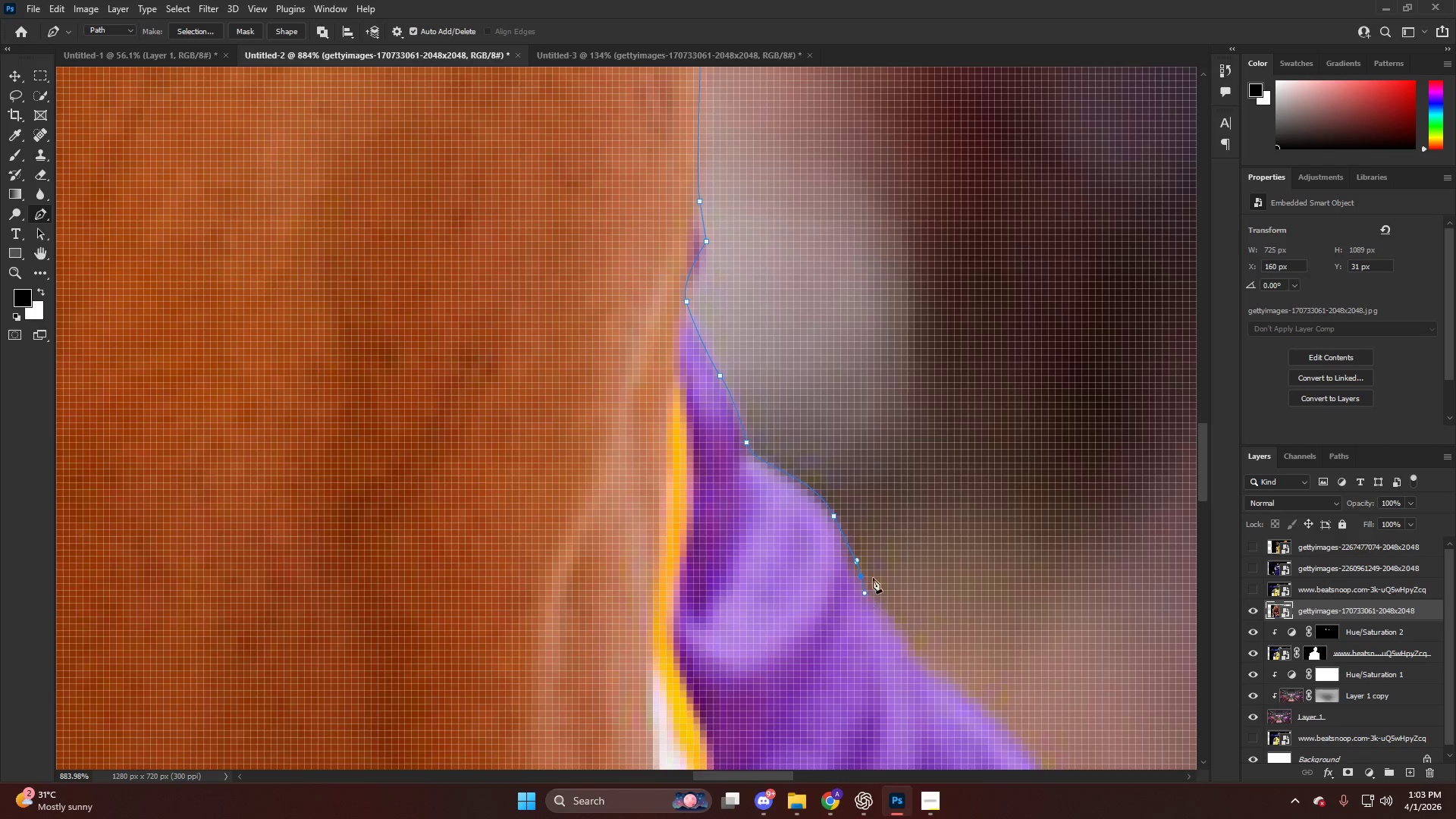 
hold_key(key=AltLeft, duration=0.55)
 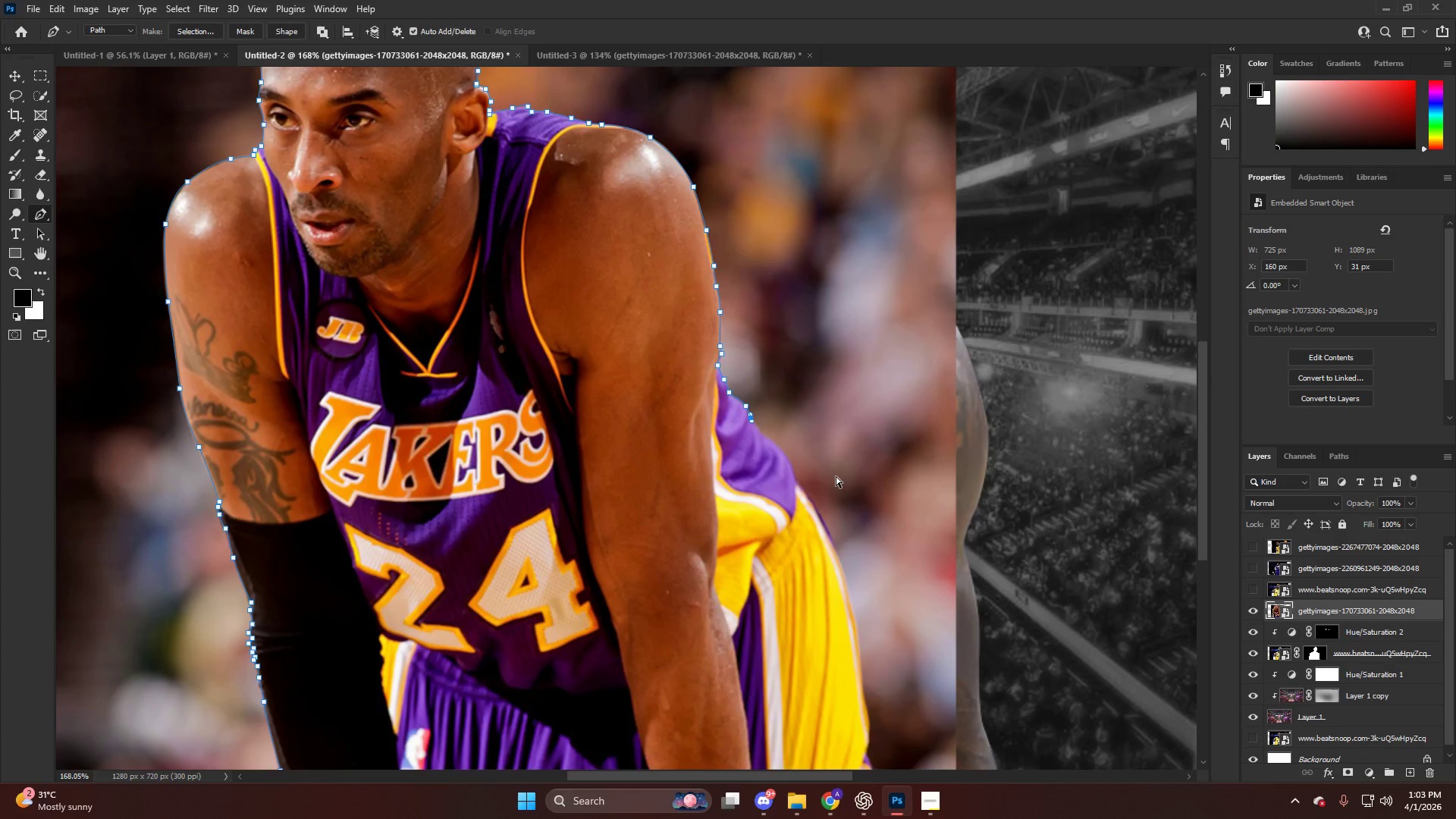 
hold_key(key=ControlLeft, duration=0.31)
 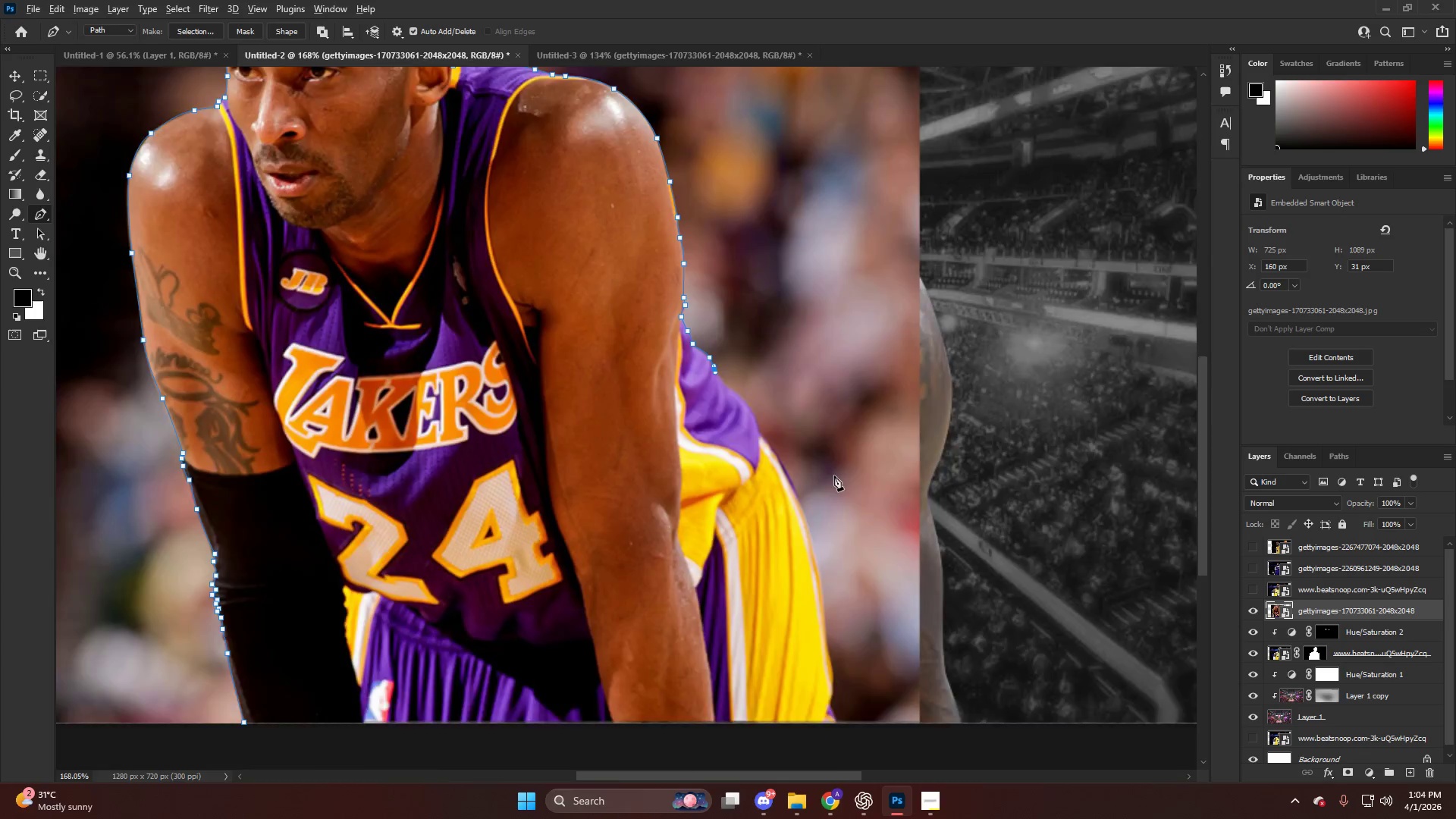 
hold_key(key=AltLeft, duration=0.67)
 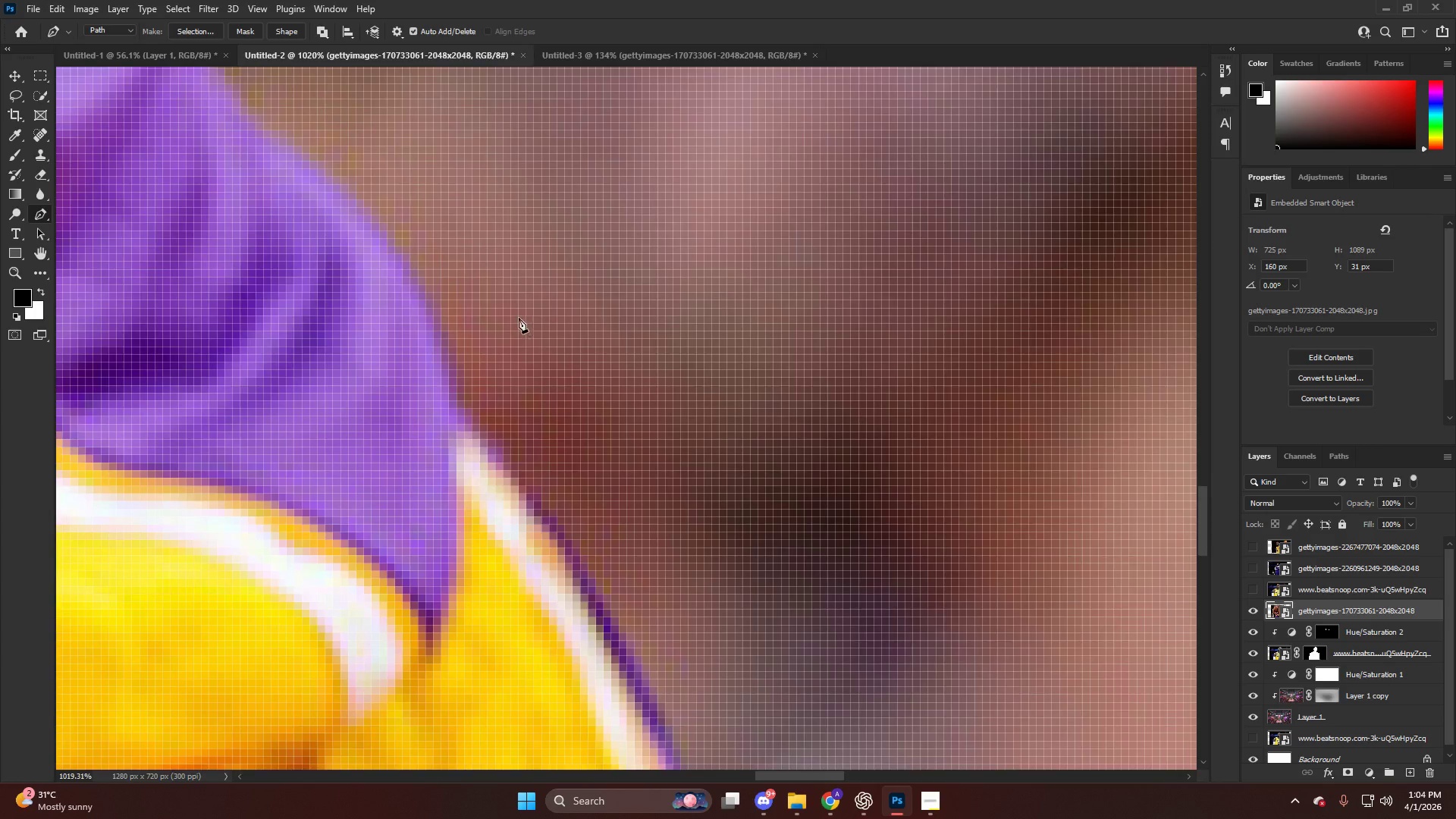 
key(Alt+AltLeft)
 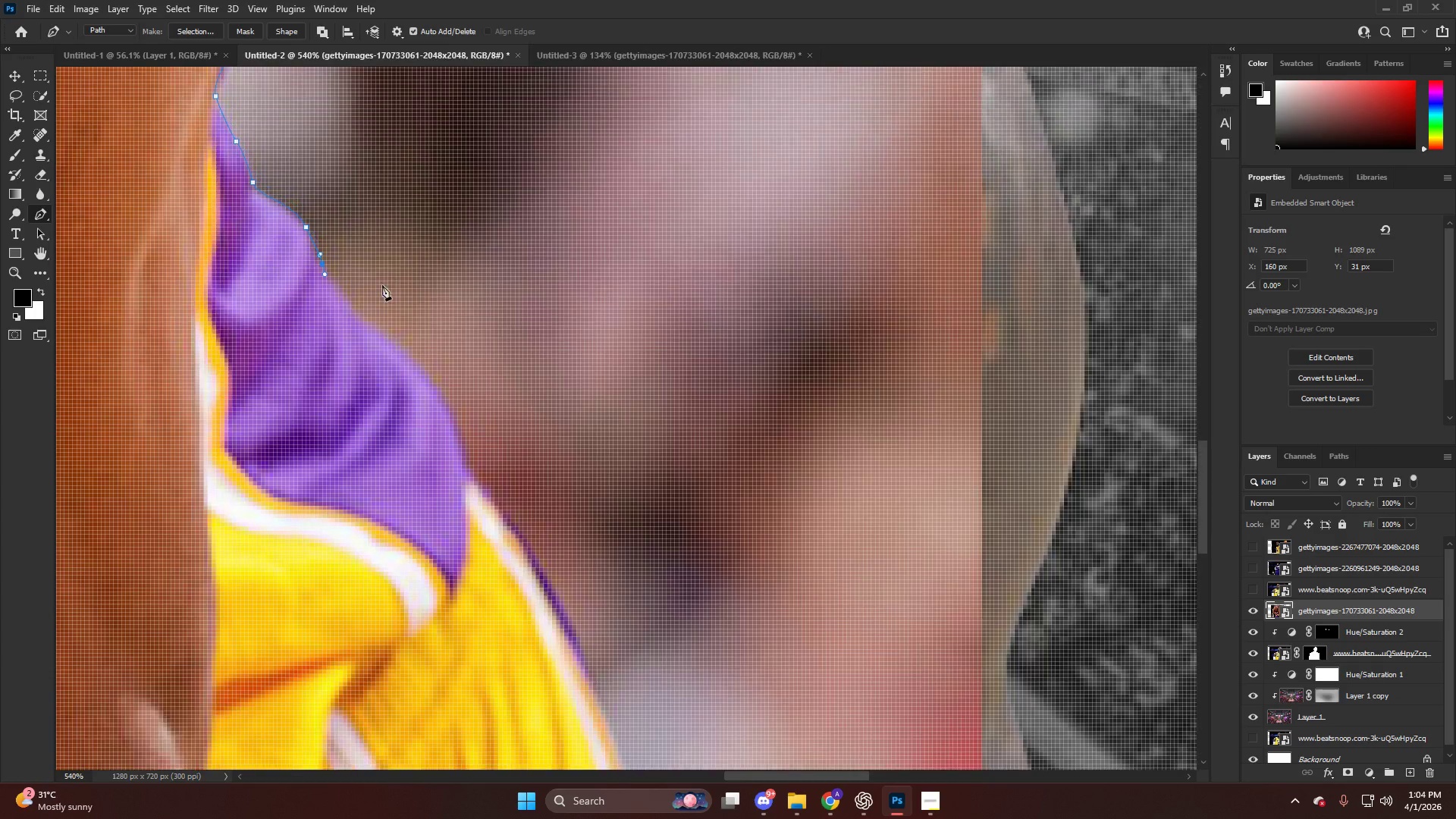 
hold_key(key=AltLeft, duration=0.34)
scroll: coordinate [348, 279], scroll_direction: down, amount: 5.0
 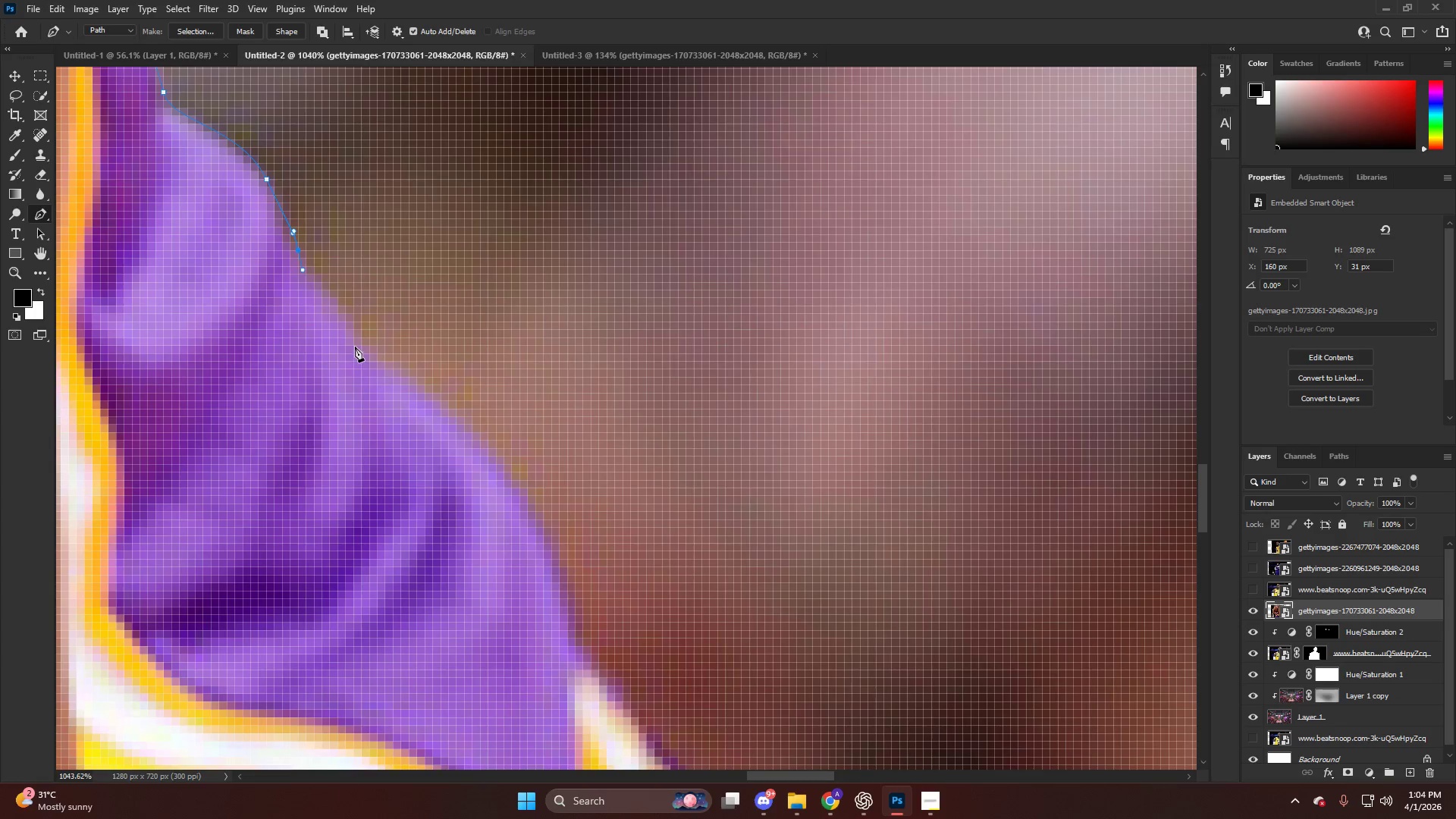 
left_click_drag(start_coordinate=[356, 343], to_coordinate=[384, 396])
 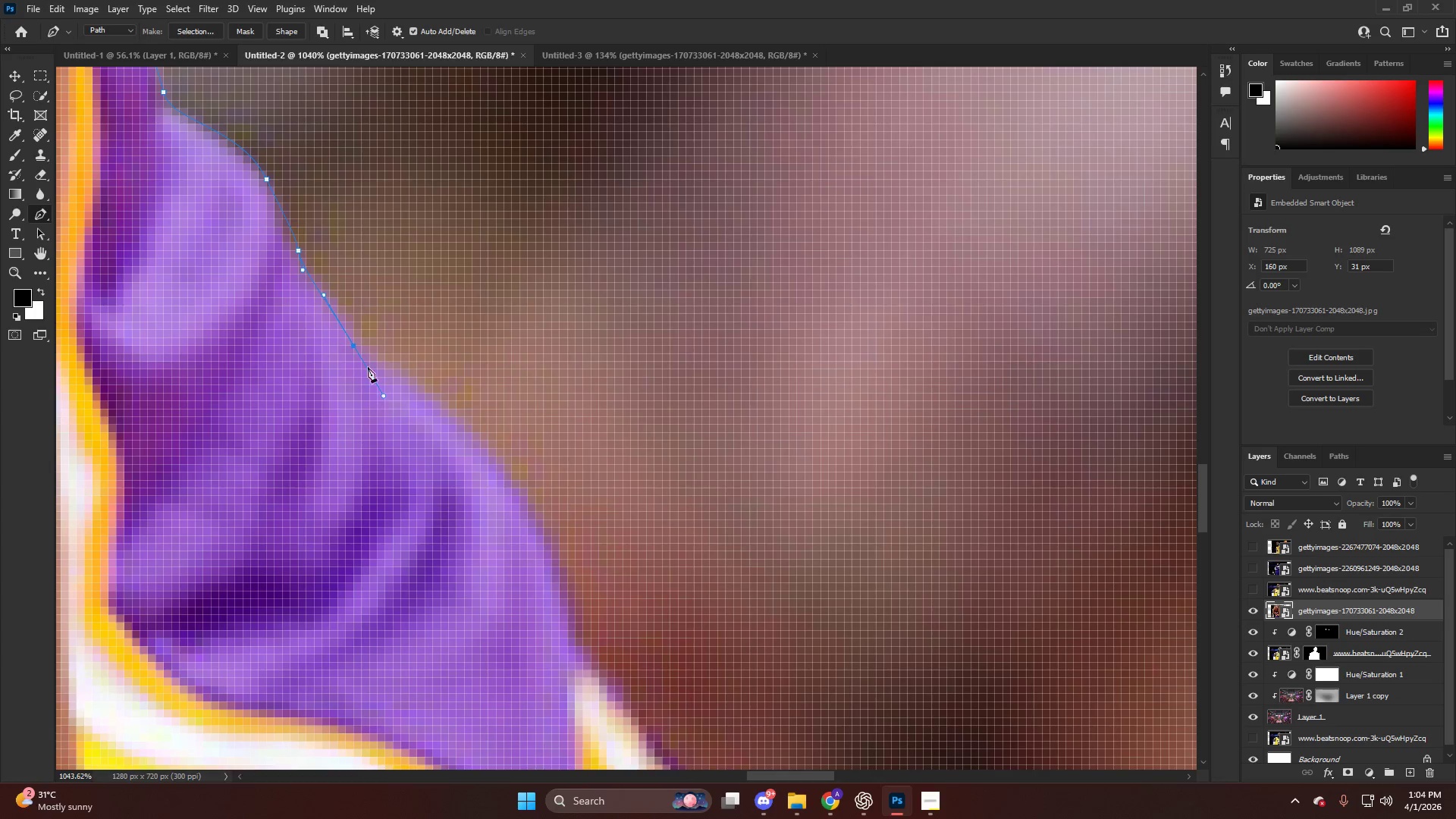 
key(Control+ControlLeft)
 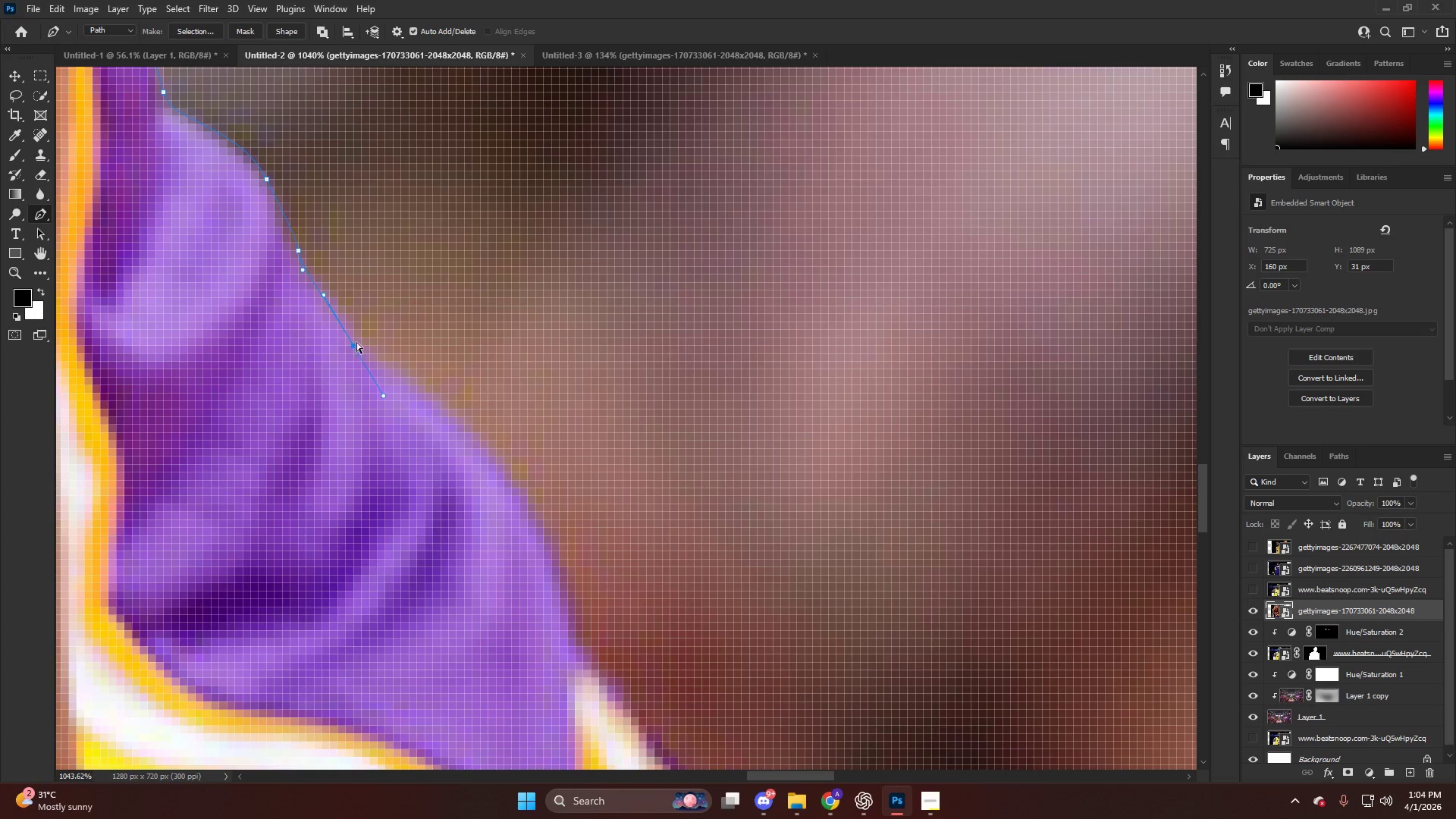 
key(Control+Z)
 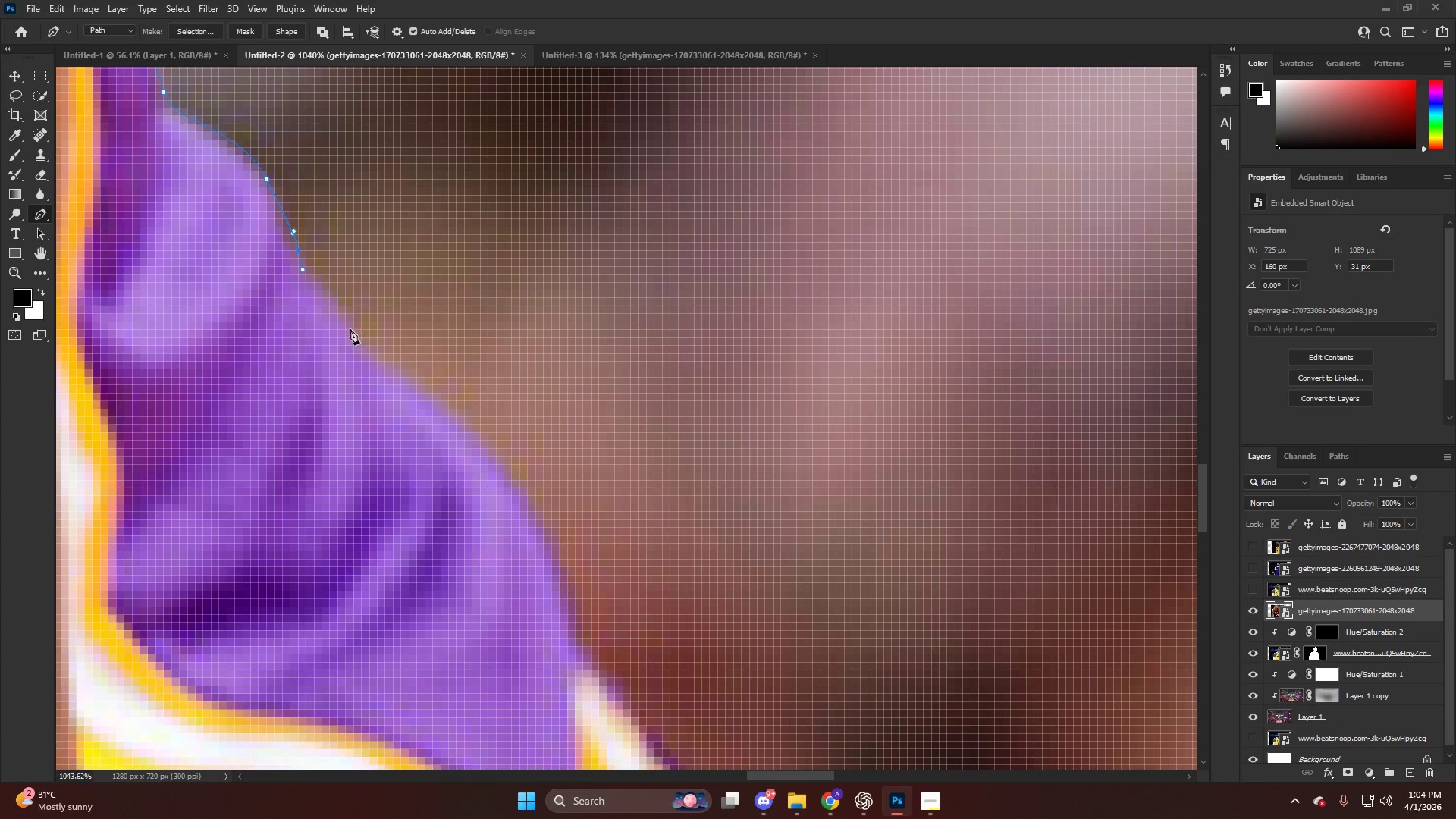 
left_click_drag(start_coordinate=[350, 329], to_coordinate=[371, 373])
 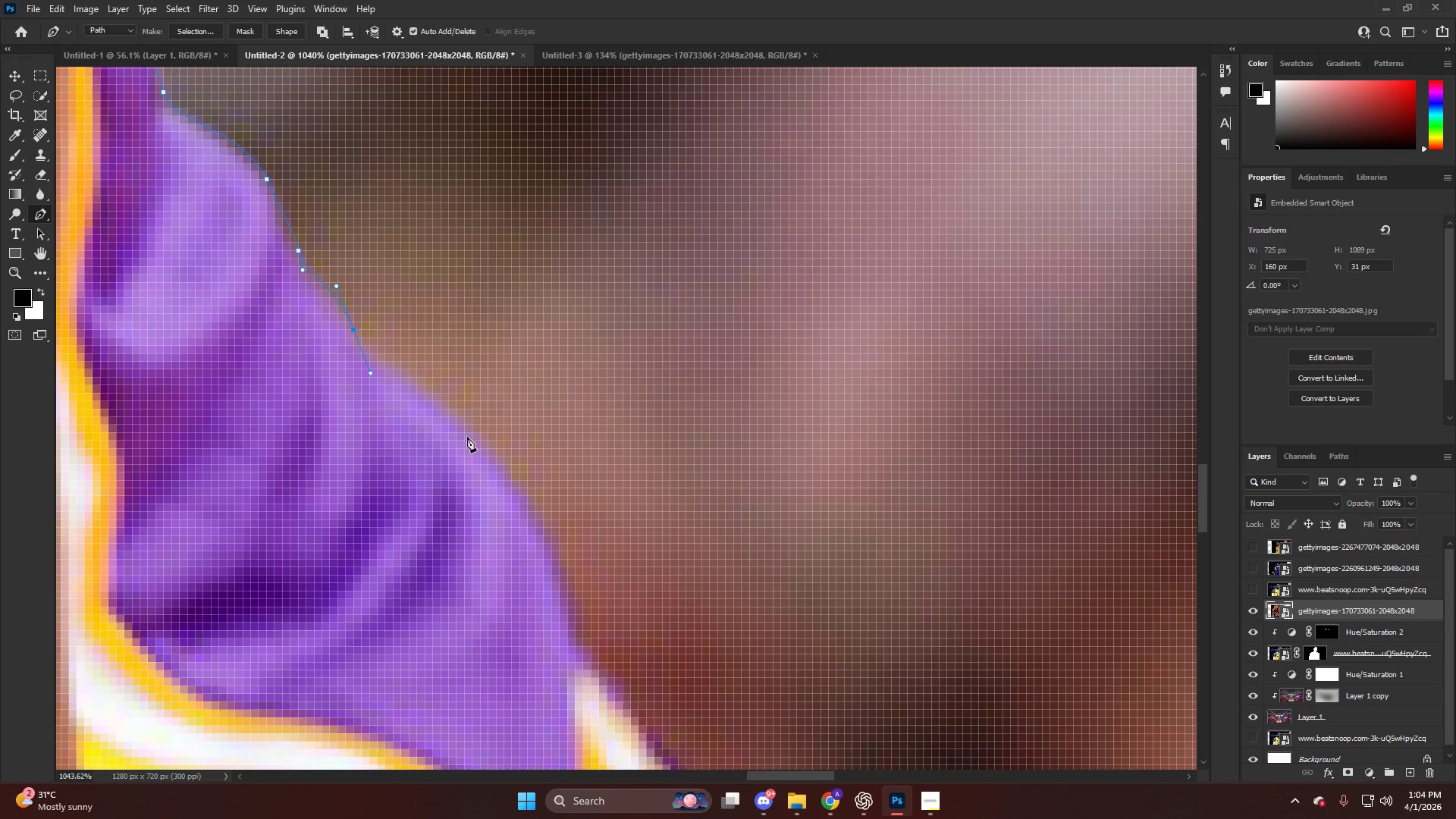 
left_click_drag(start_coordinate=[471, 441], to_coordinate=[518, 500])
 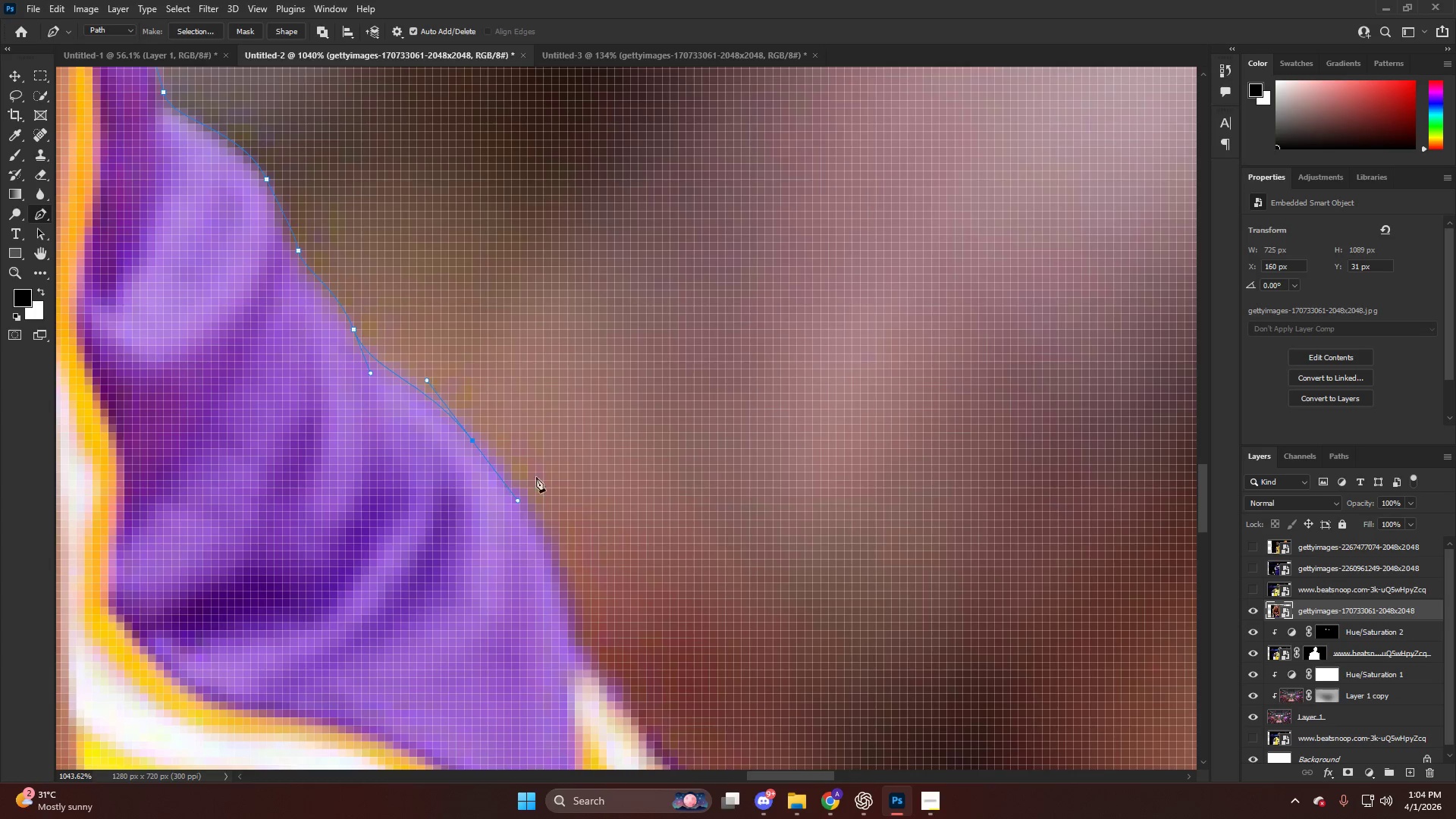 
scroll: coordinate [575, 418], scroll_direction: down, amount: 14.0
 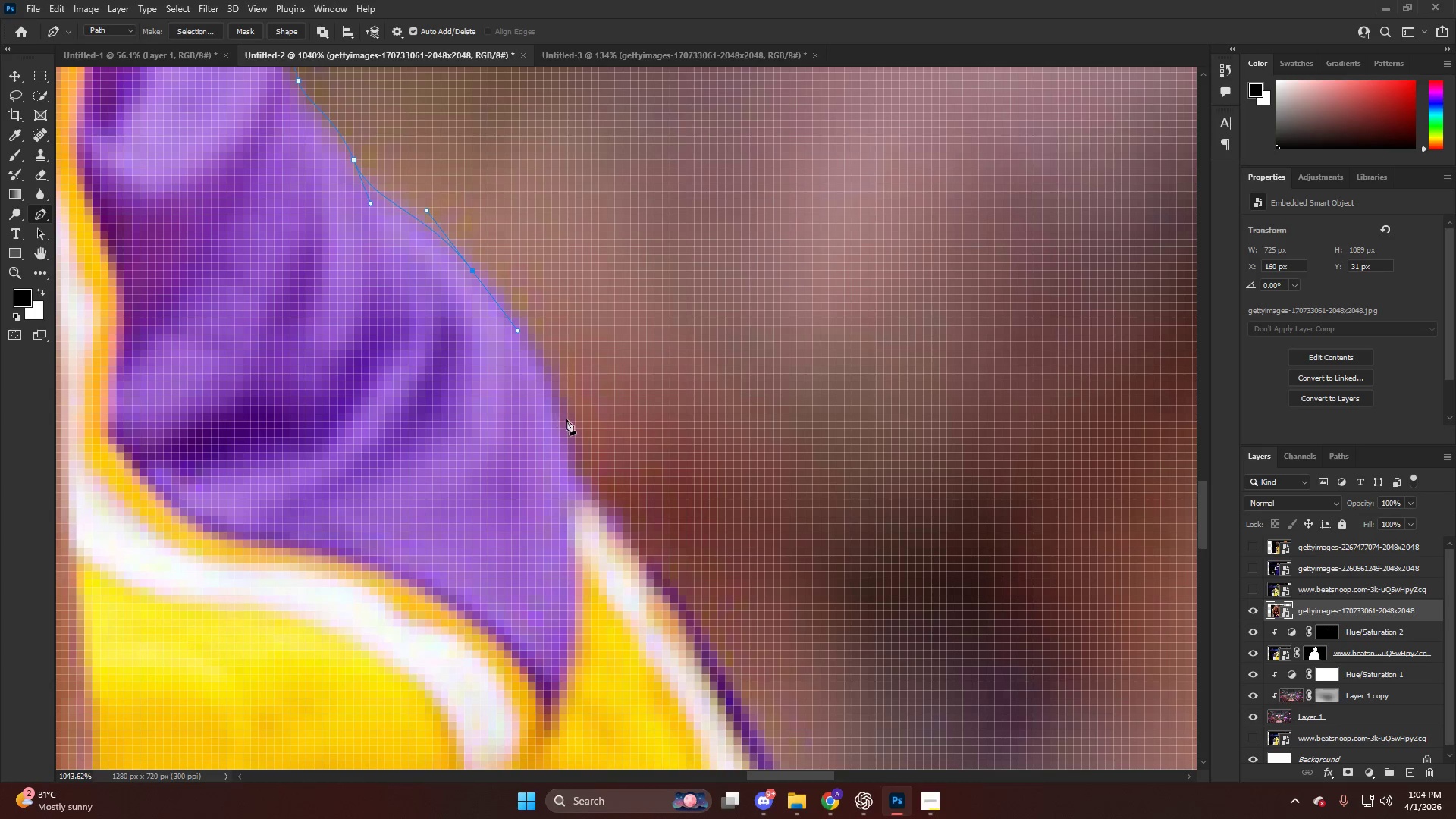 
left_click_drag(start_coordinate=[567, 419], to_coordinate=[594, 478])
 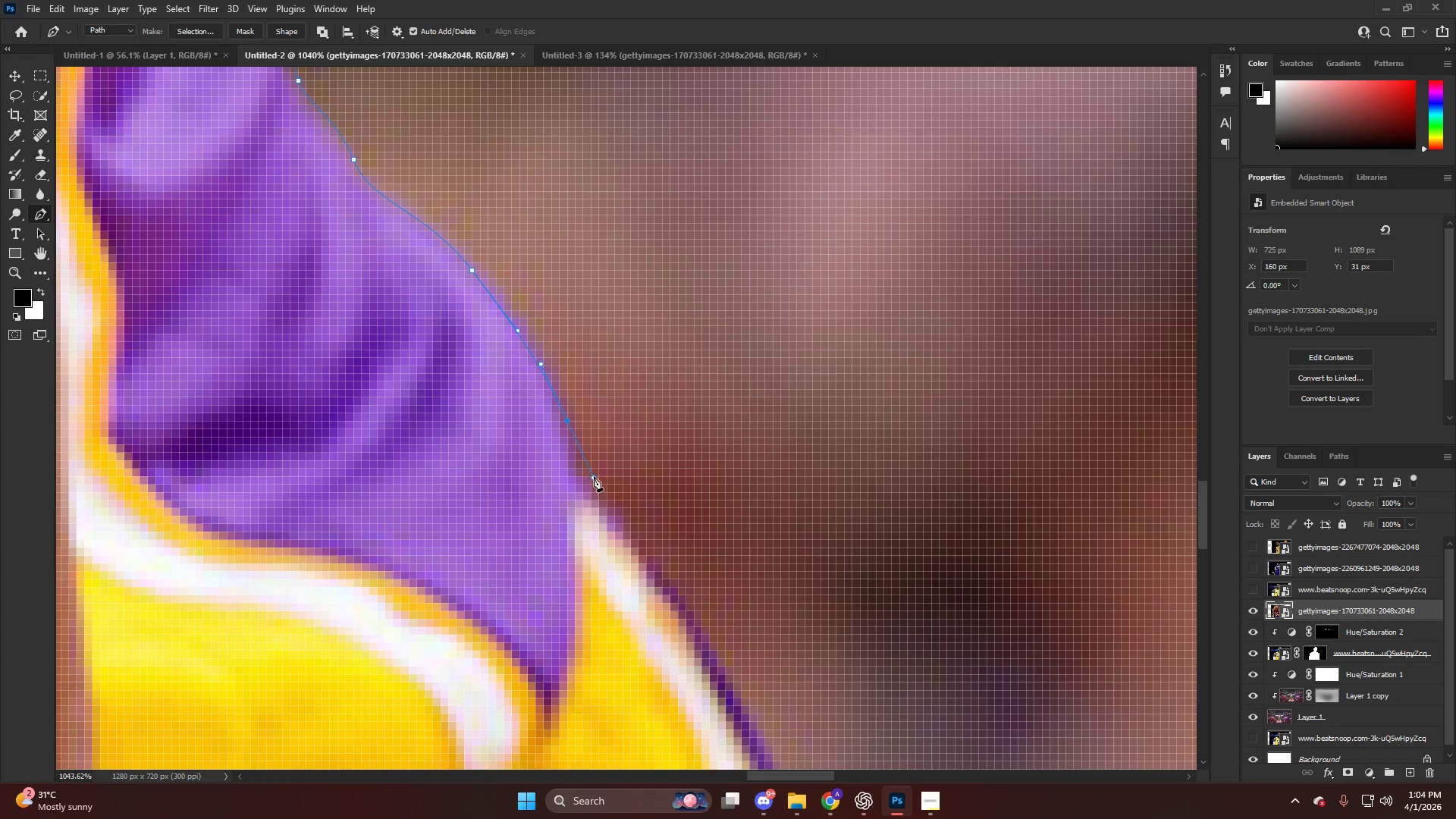 
left_click_drag(start_coordinate=[609, 453], to_coordinate=[625, 473])
 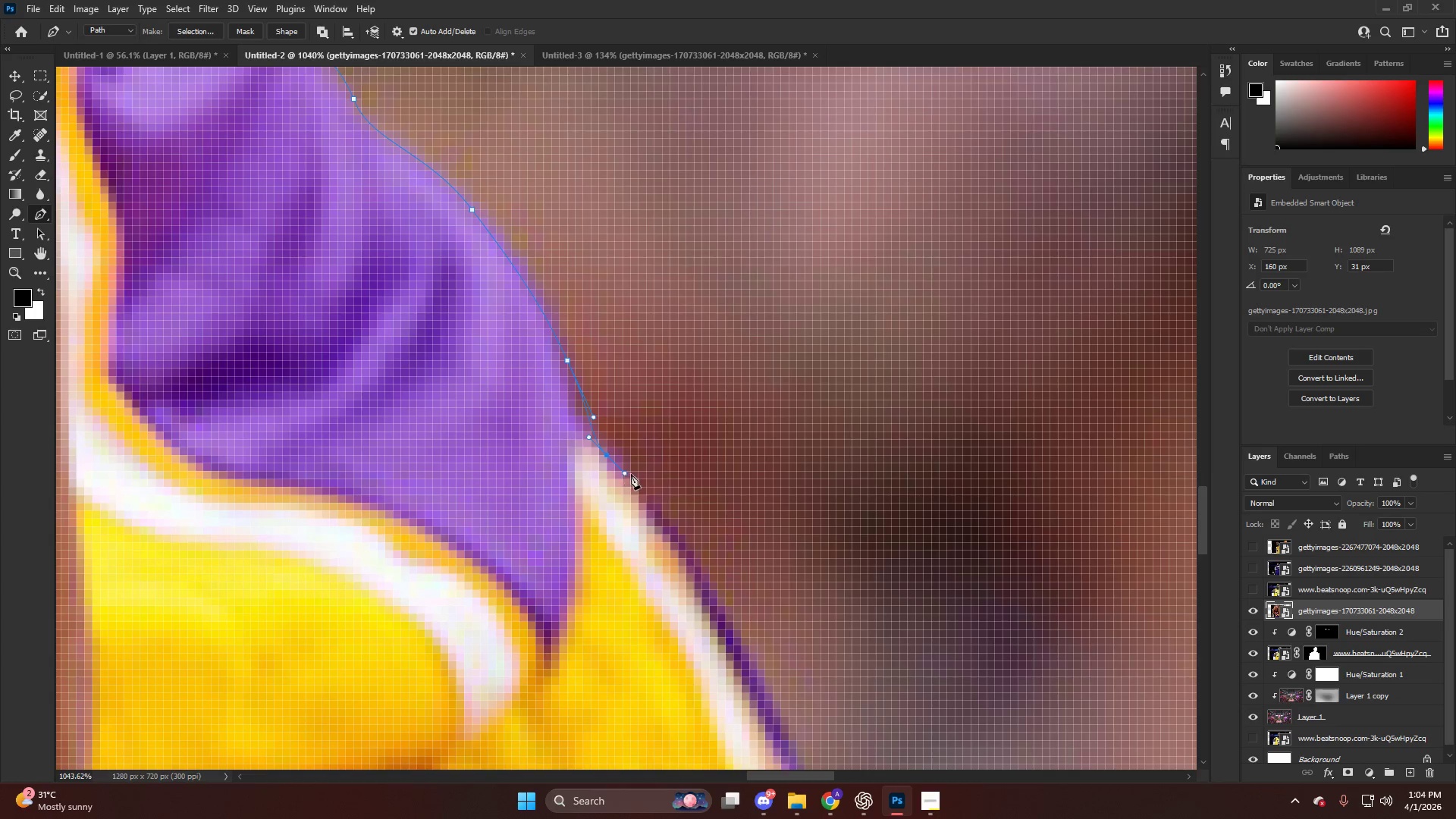 
scroll: coordinate [633, 475], scroll_direction: down, amount: 11.0
 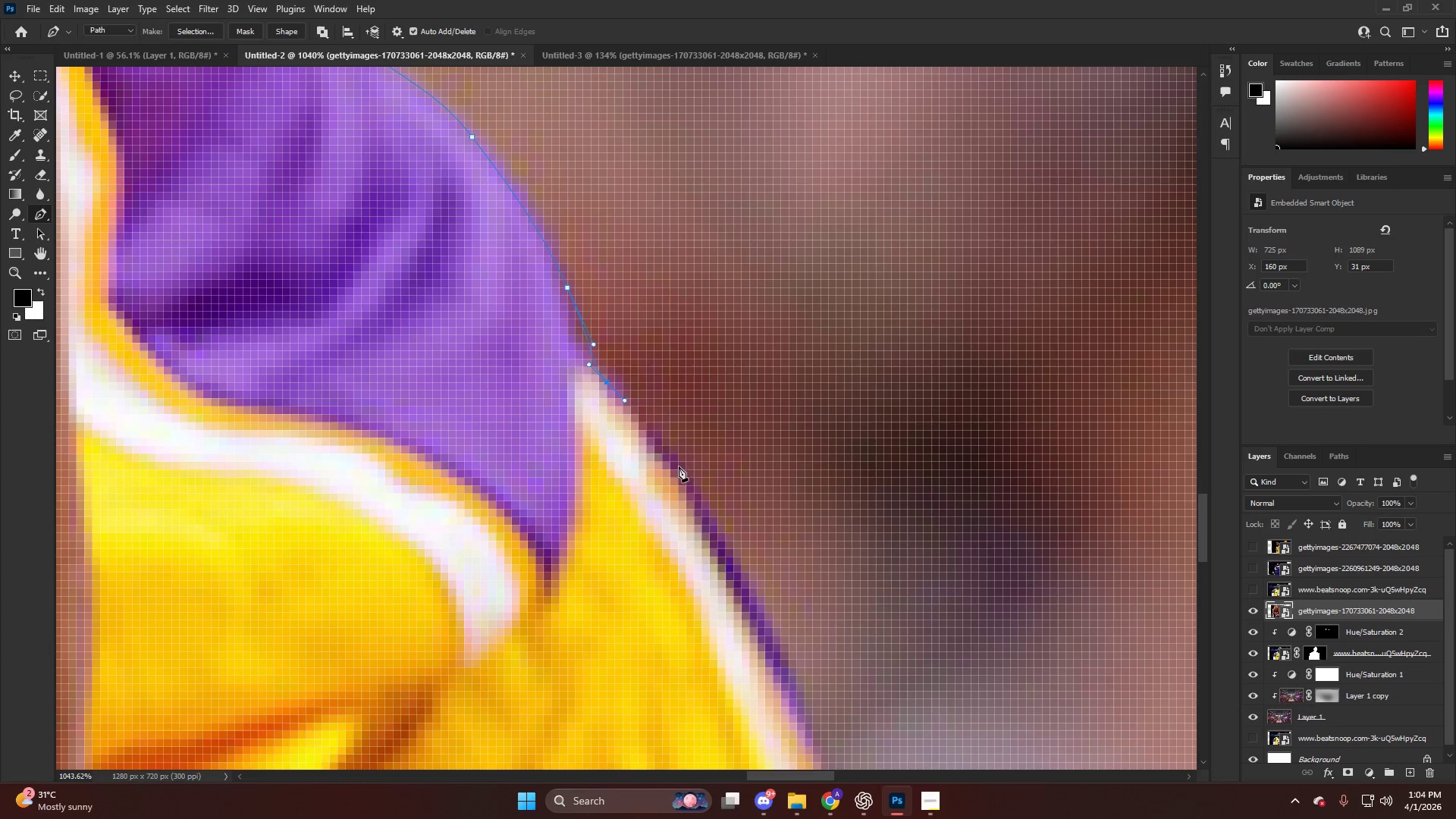 
left_click_drag(start_coordinate=[691, 475], to_coordinate=[724, 533])
 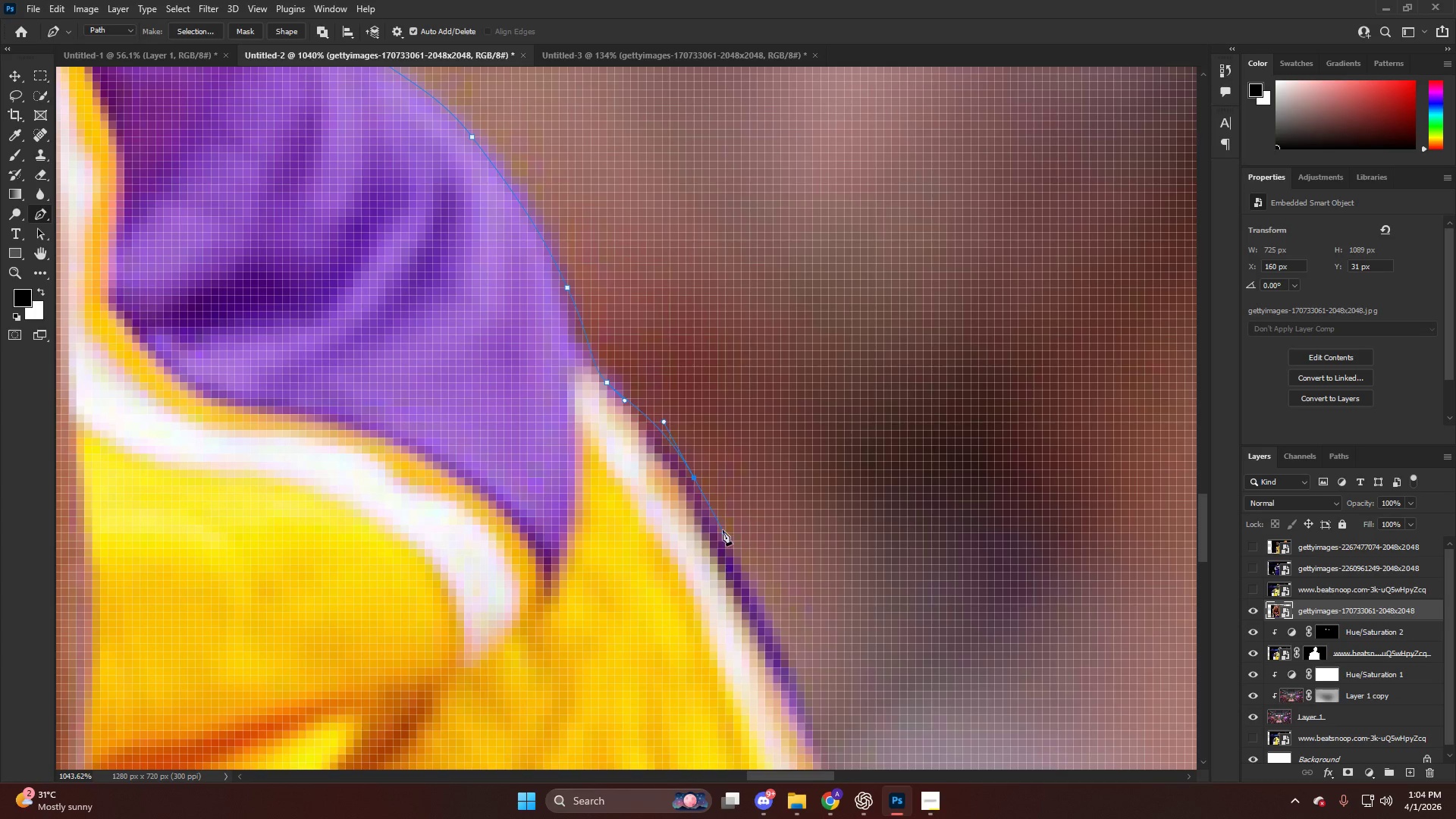 
scroll: coordinate [740, 510], scroll_direction: down, amount: 13.0
 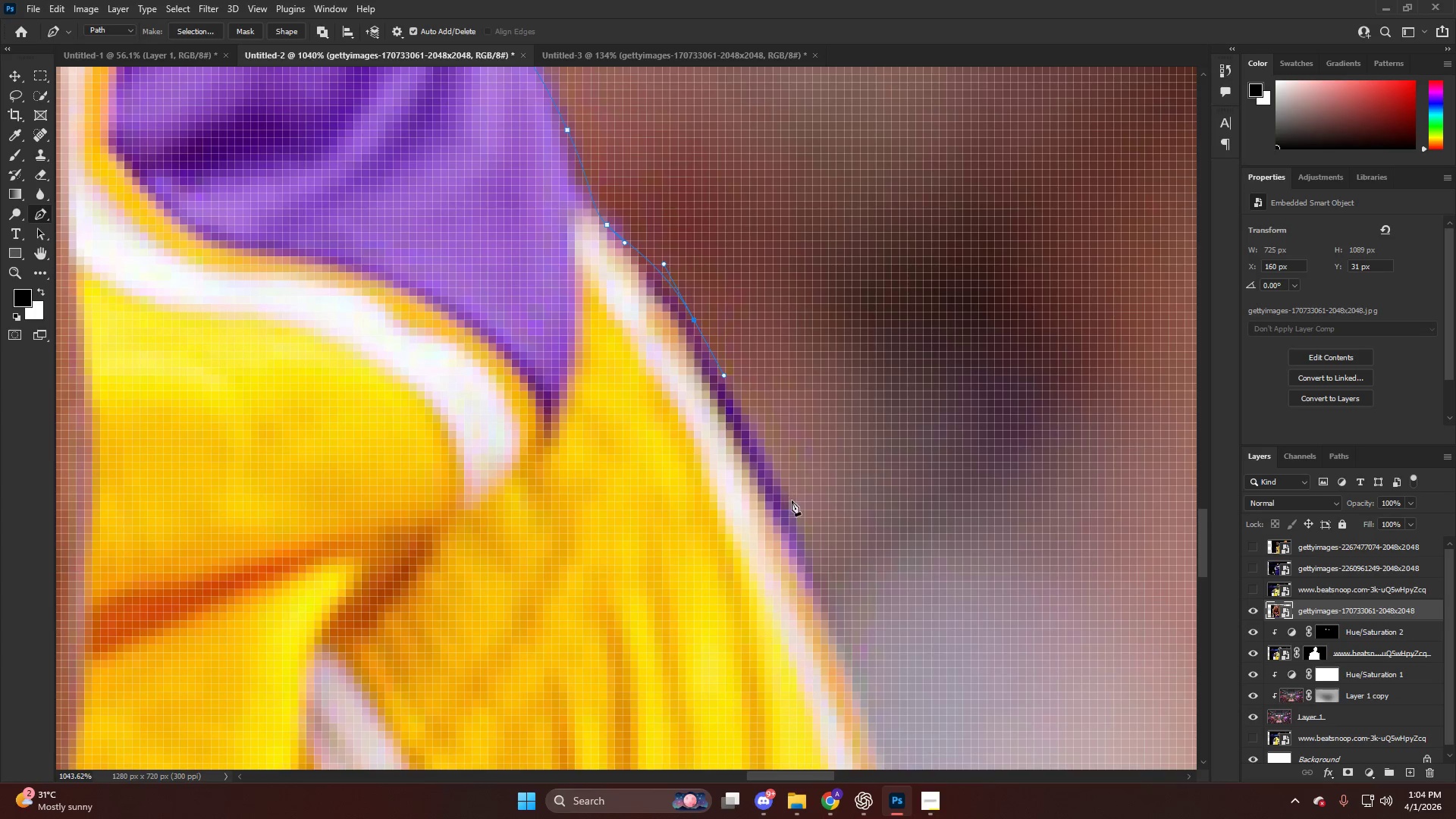 
left_click_drag(start_coordinate=[792, 500], to_coordinate=[795, 526])
 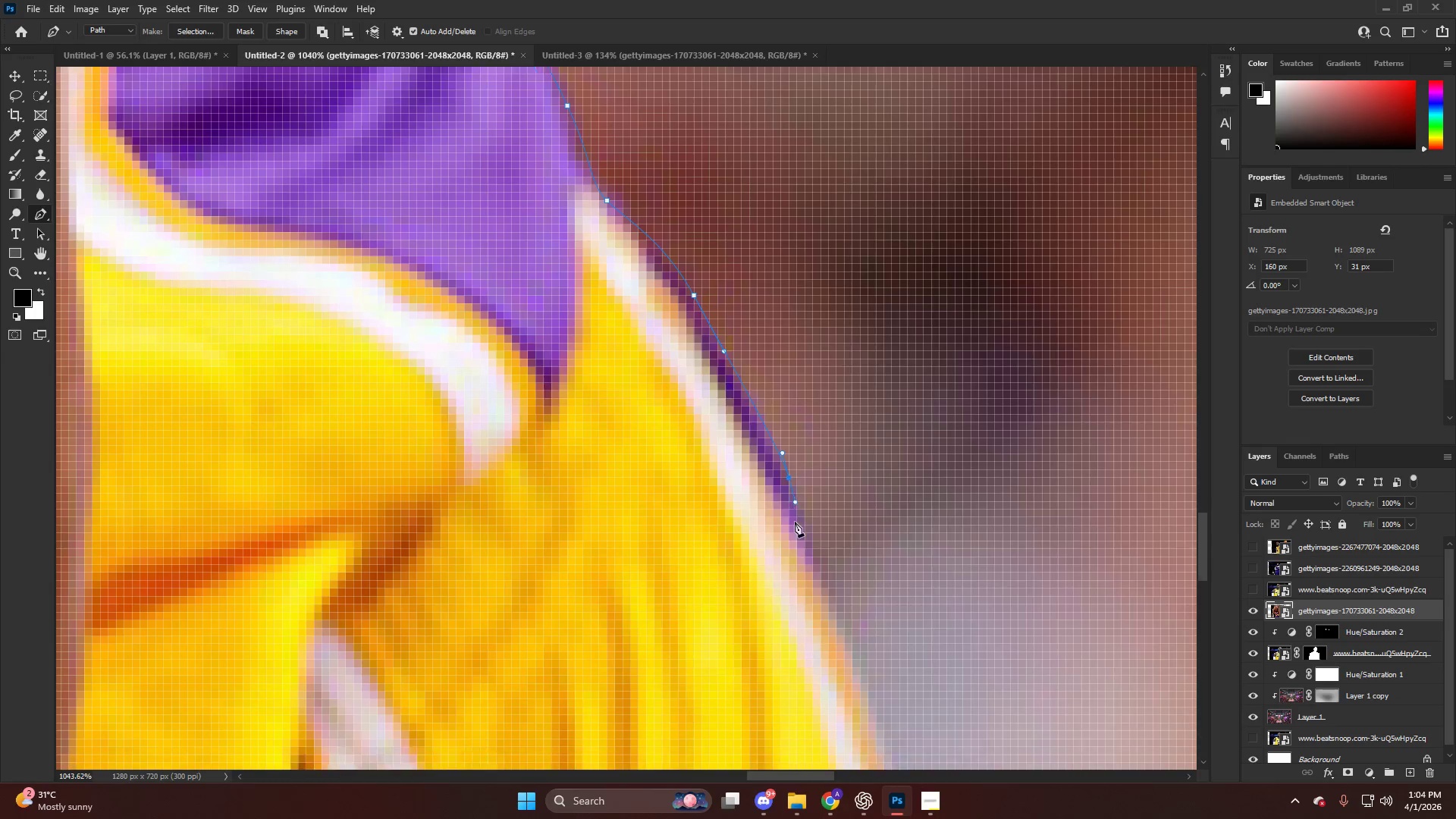 
left_click_drag(start_coordinate=[812, 507], to_coordinate=[814, 518])
 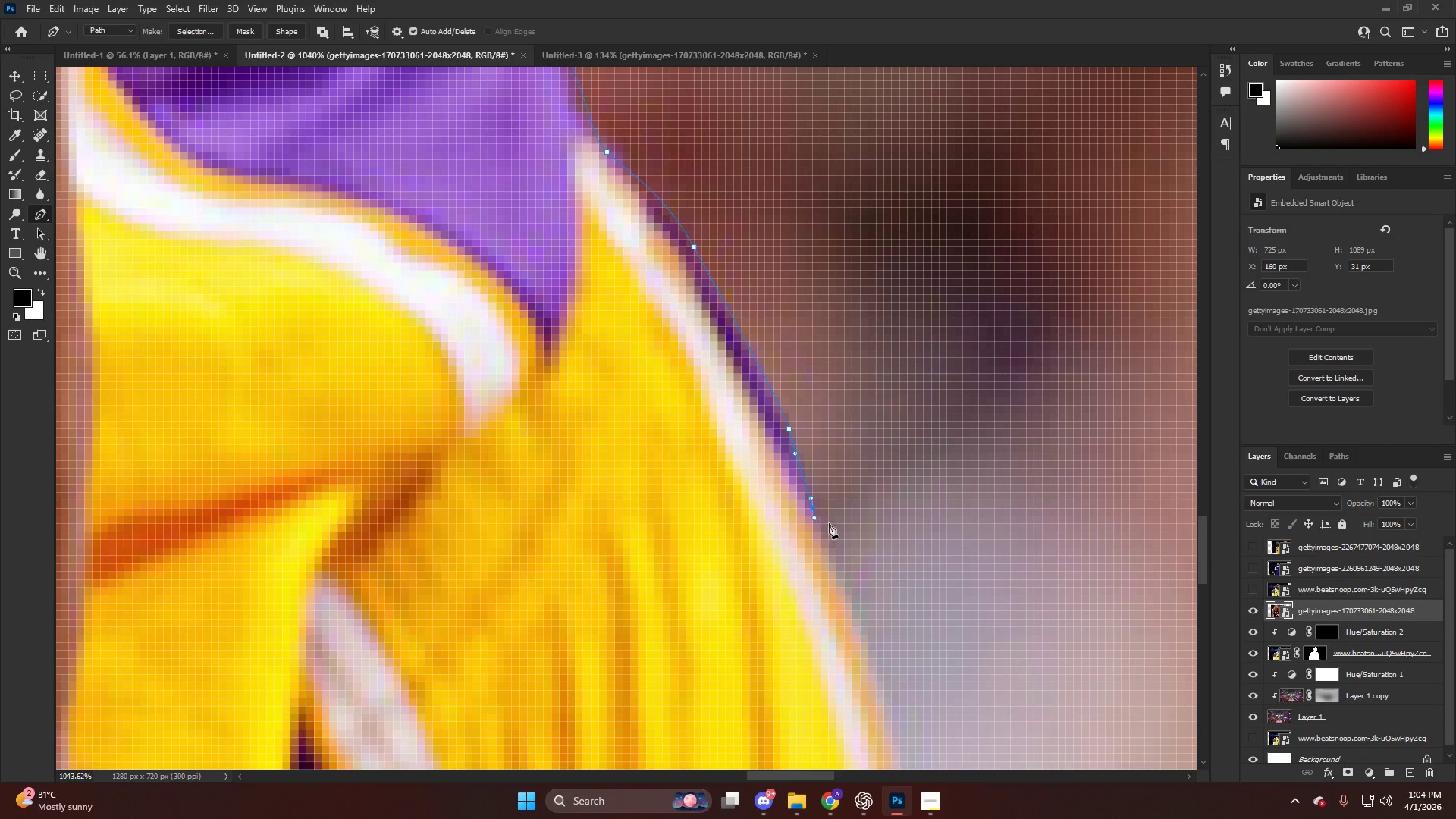 
scroll: coordinate [795, 522], scroll_direction: down, amount: 6.0
 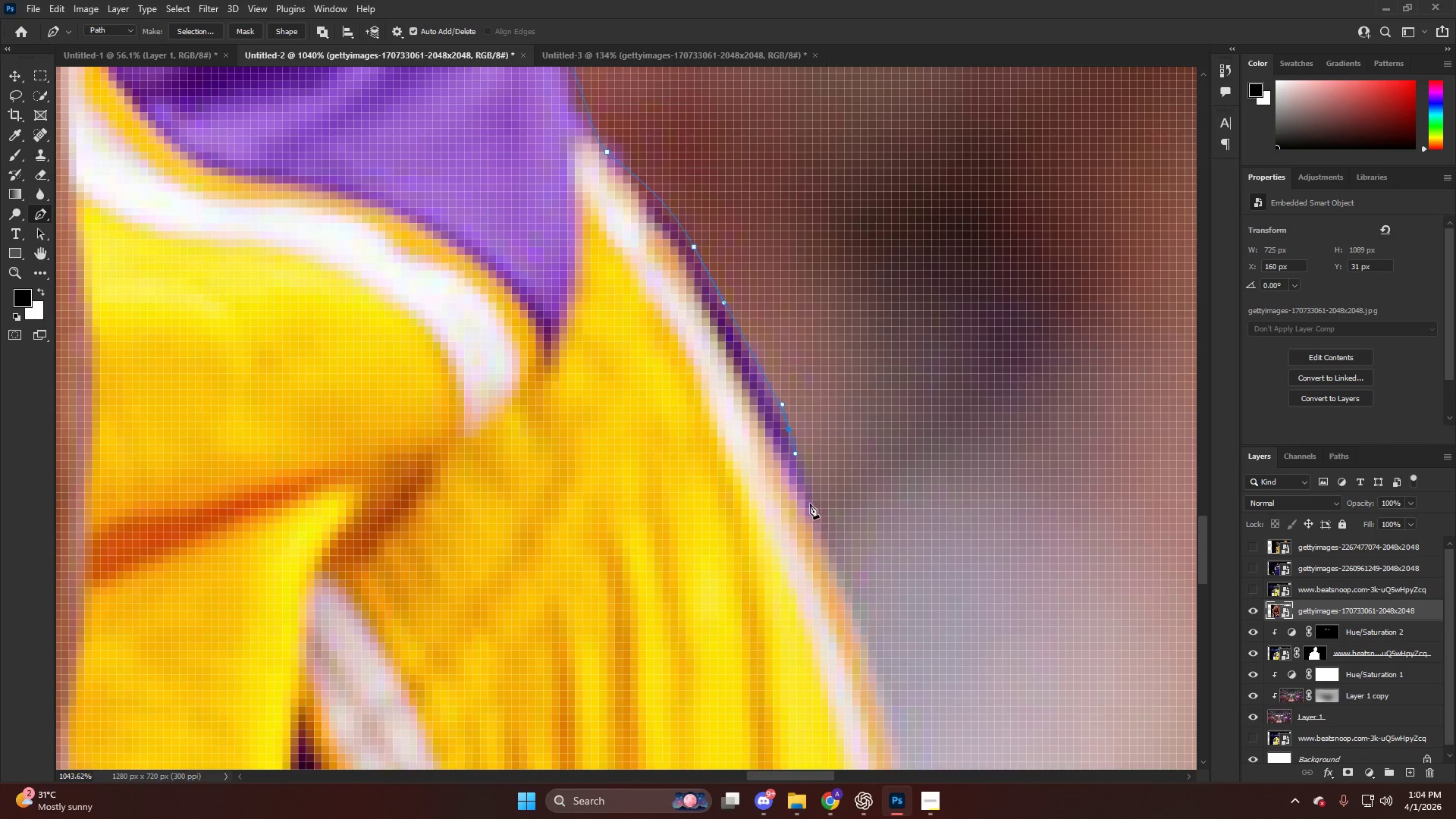 
left_click_drag(start_coordinate=[854, 537], to_coordinate=[857, 549])
 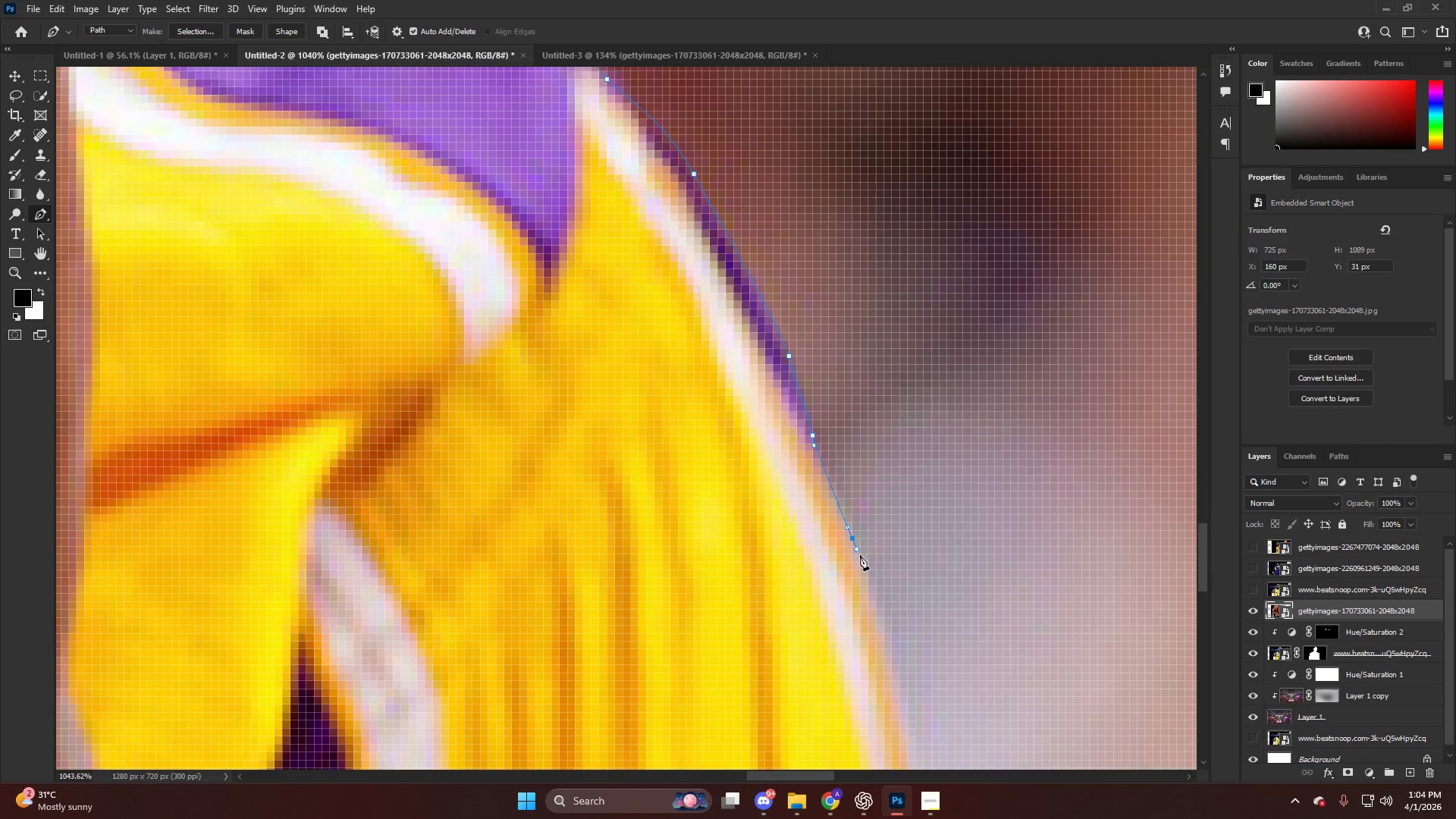 
scroll: coordinate [829, 529], scroll_direction: down, amount: 6.0
 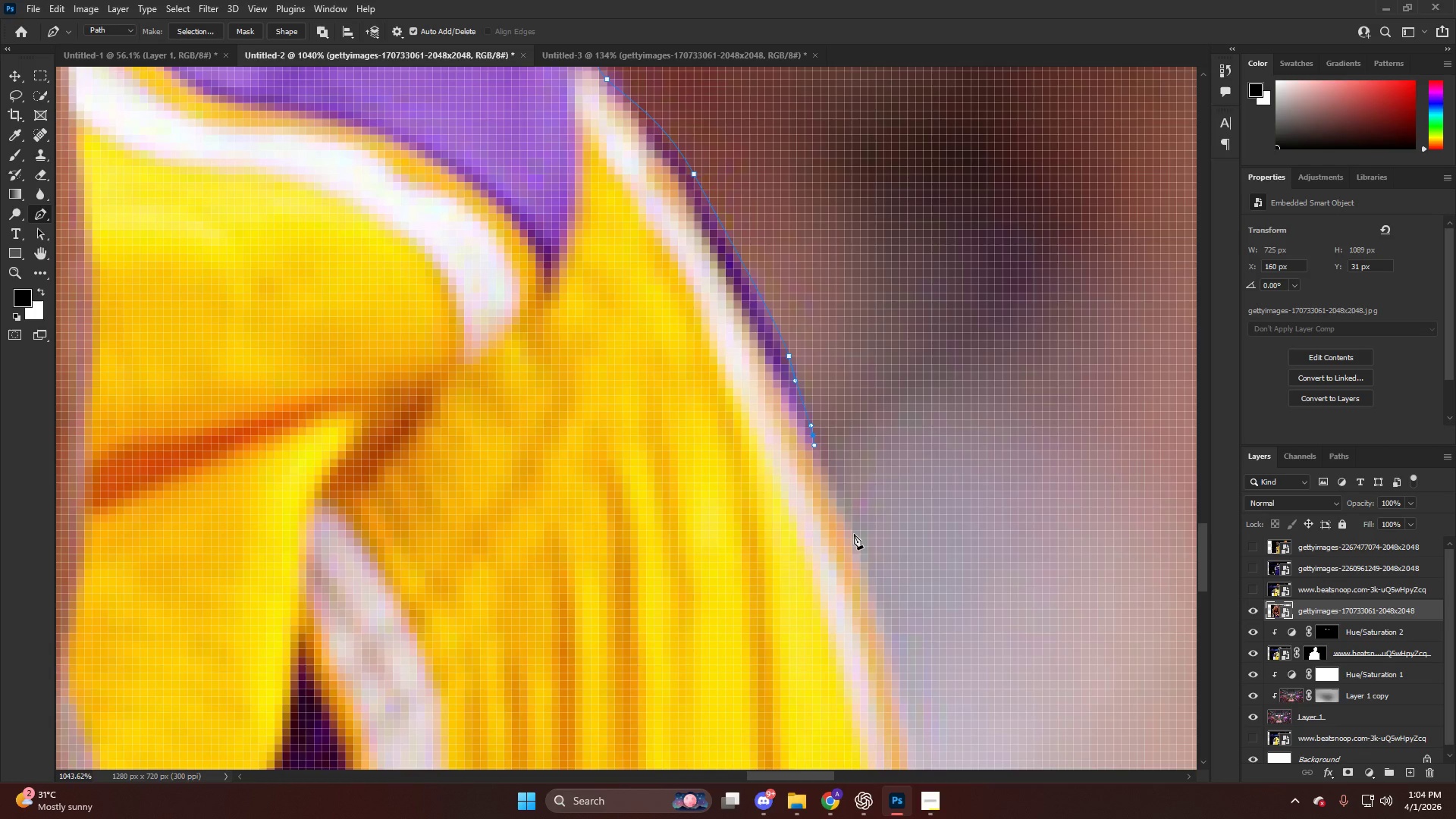 
left_click_drag(start_coordinate=[877, 555], to_coordinate=[883, 568])
 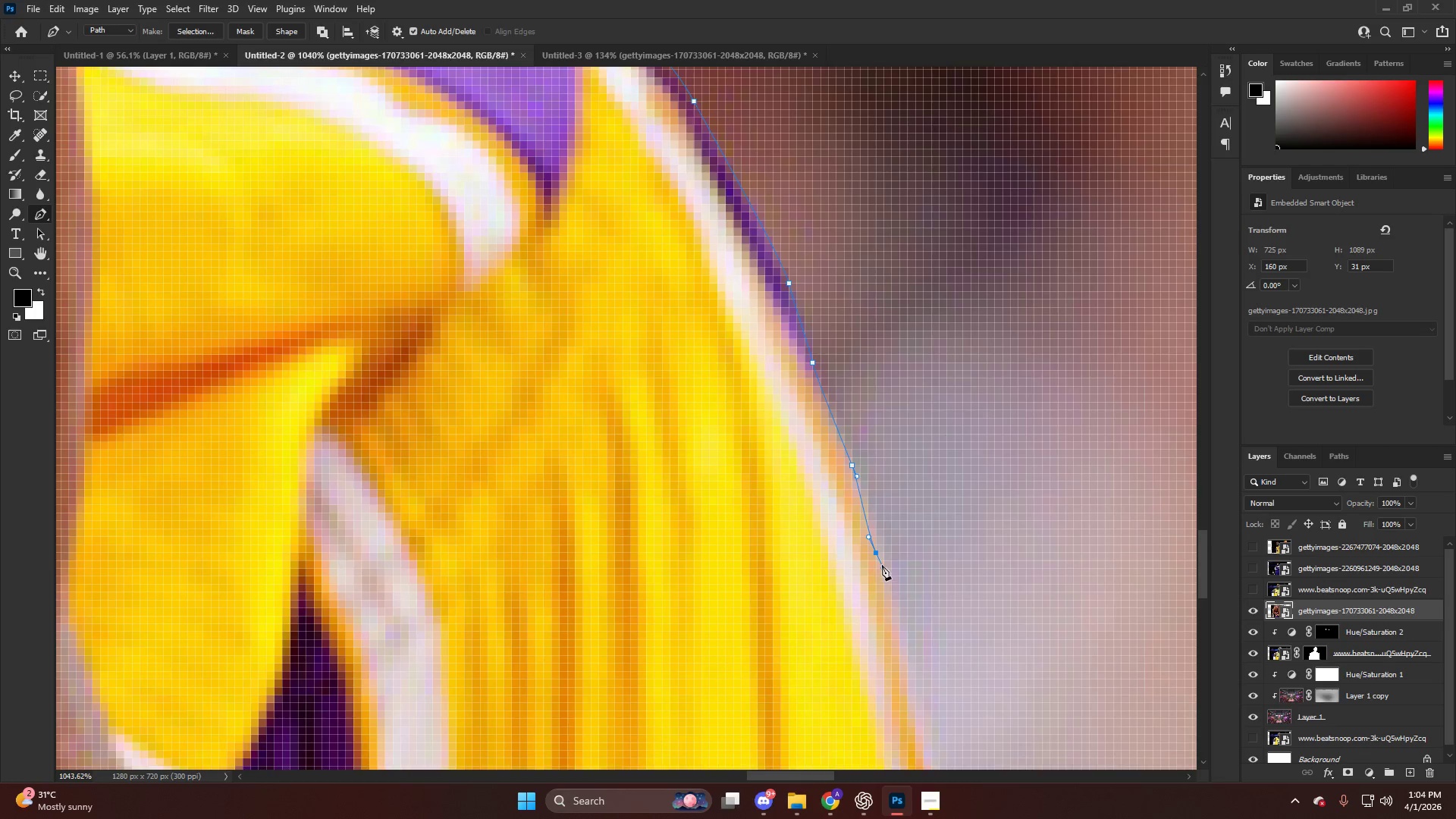 
scroll: coordinate [860, 554], scroll_direction: down, amount: 6.0
 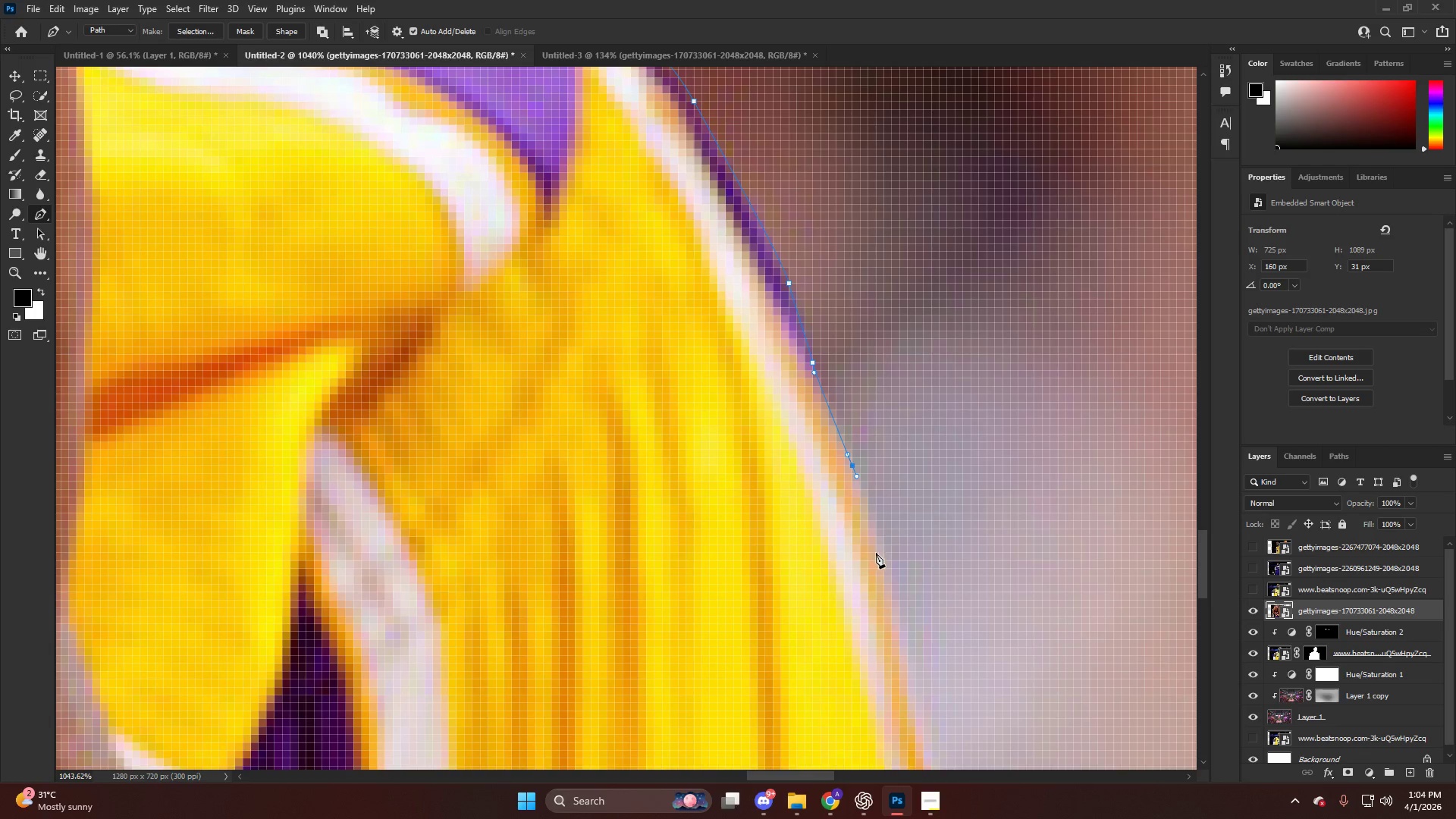 
left_click_drag(start_coordinate=[924, 551], to_coordinate=[934, 581])
 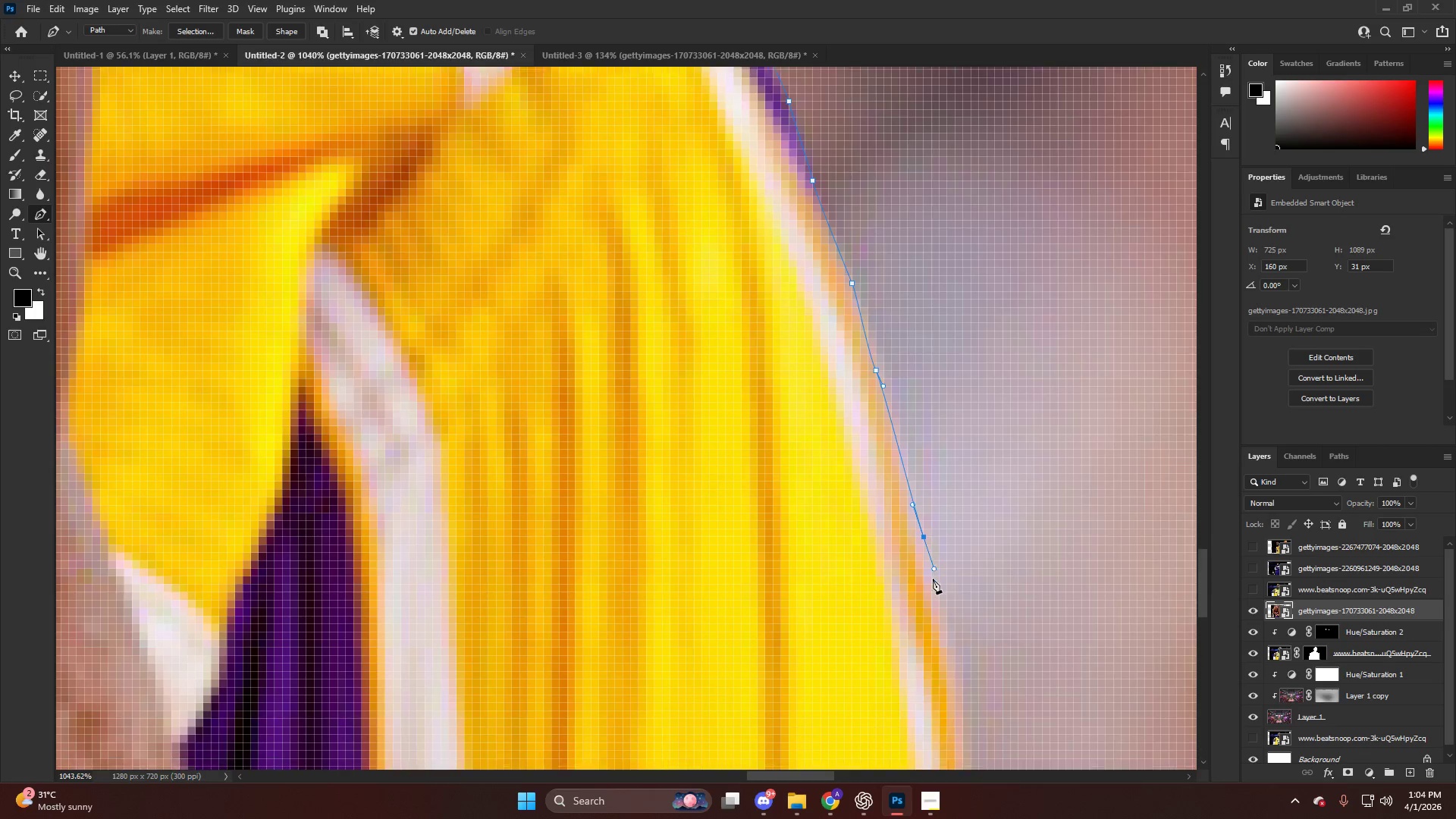 
scroll: coordinate [902, 549], scroll_direction: down, amount: 14.0
 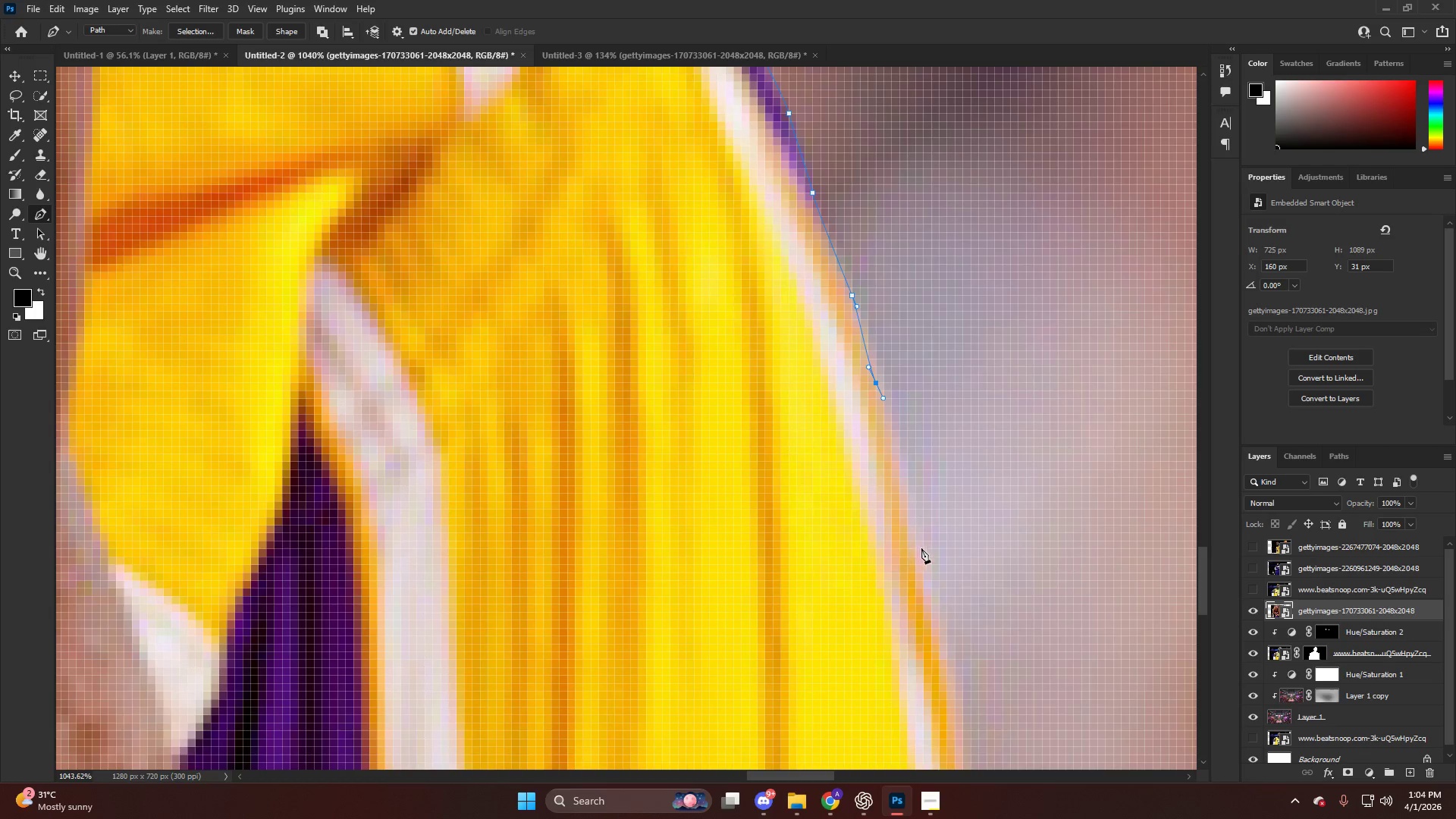 
left_click_drag(start_coordinate=[960, 556], to_coordinate=[965, 595])
 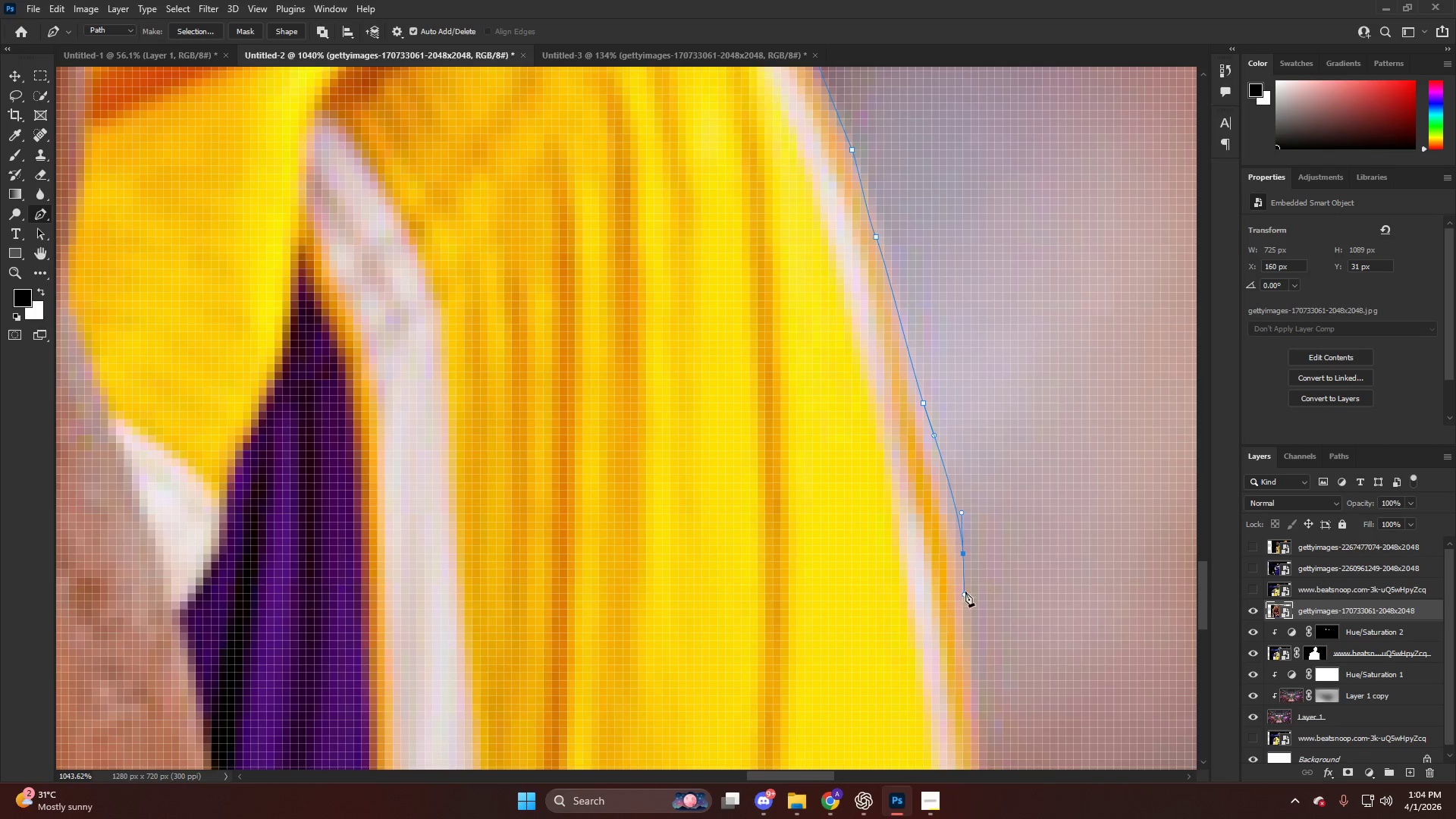 
scroll: coordinate [940, 570], scroll_direction: down, amount: 12.0
 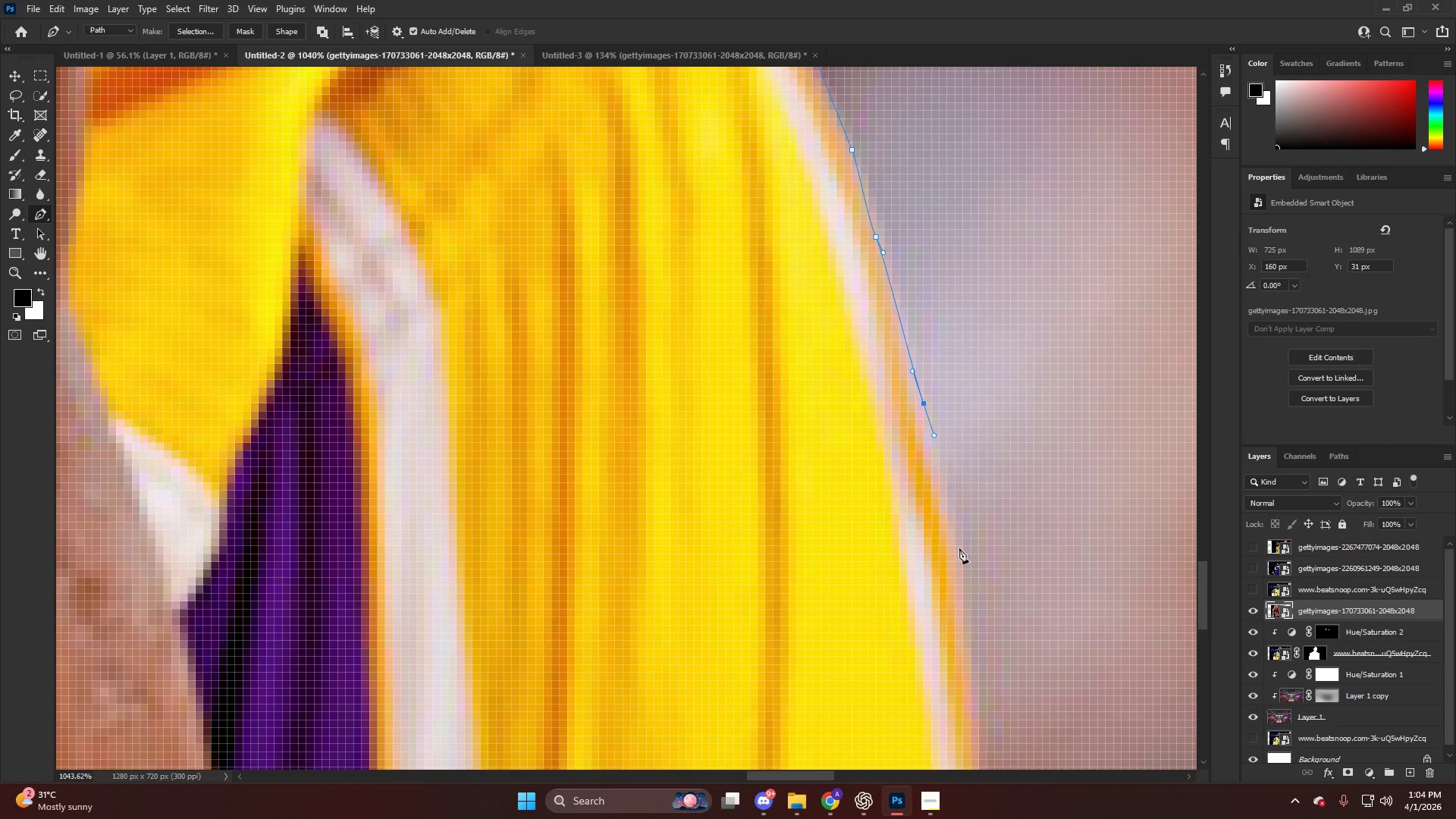 
left_click_drag(start_coordinate=[983, 565], to_coordinate=[985, 599])
 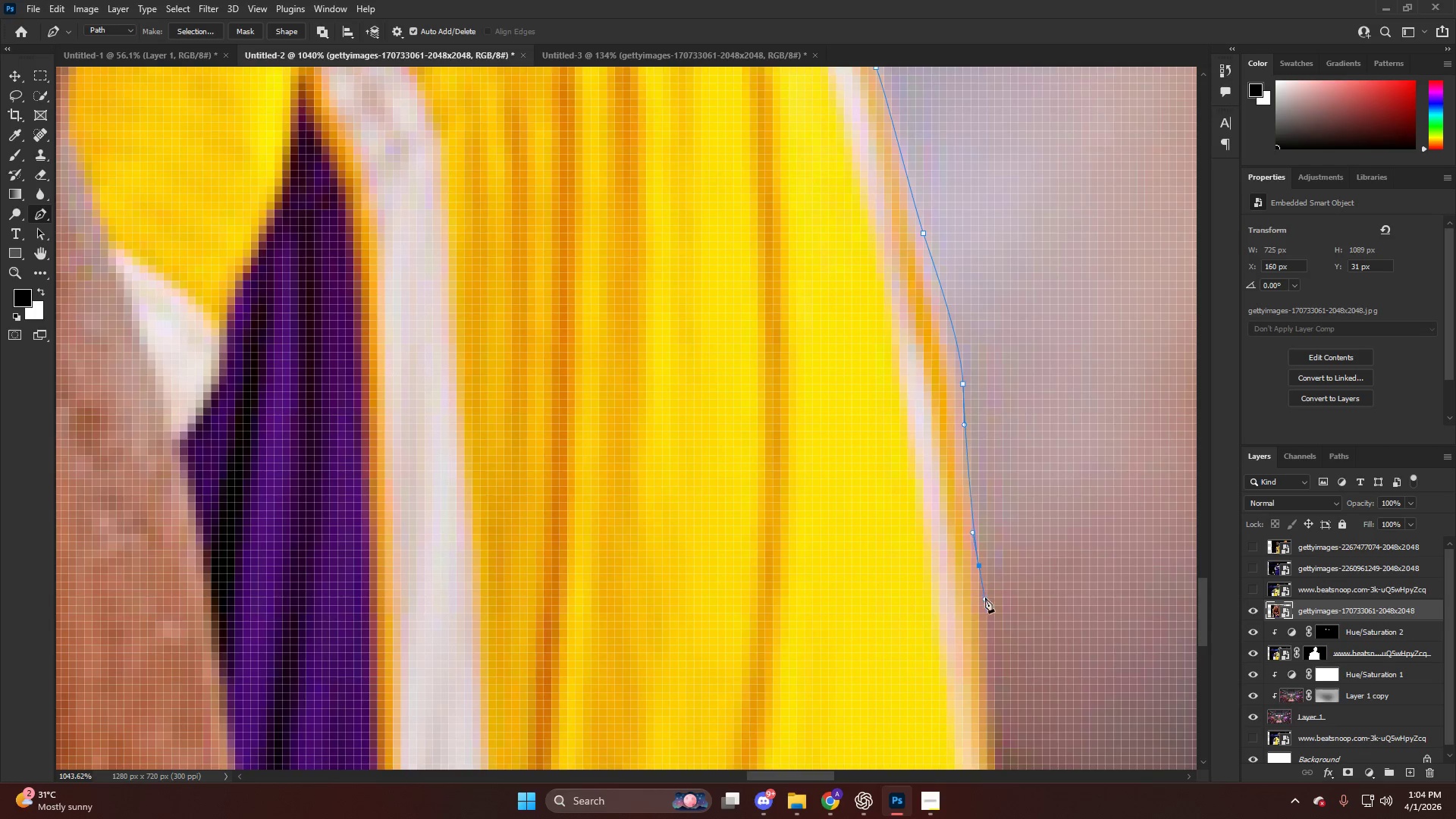 
scroll: coordinate [964, 564], scroll_direction: down, amount: 14.0
 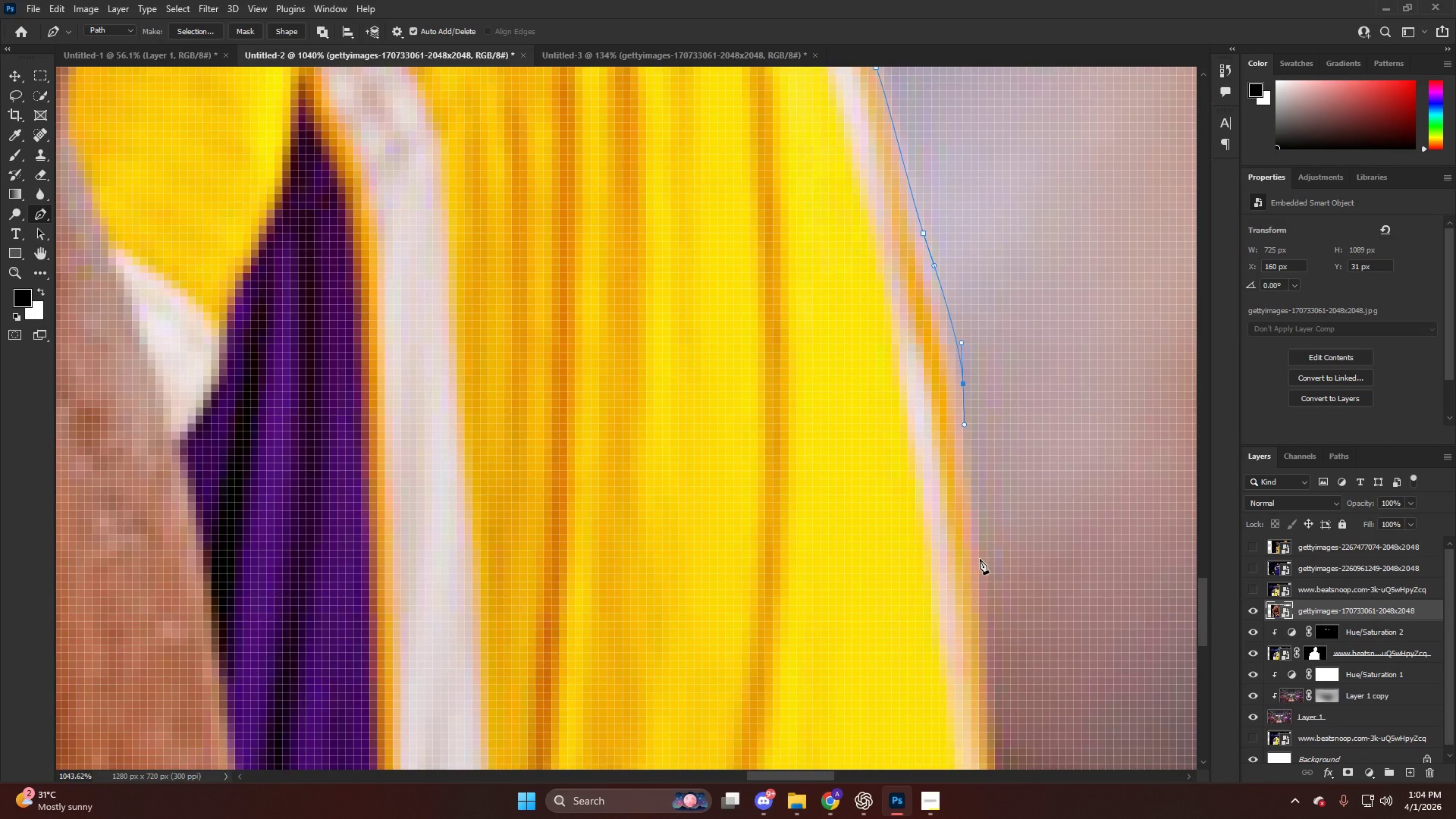 
left_click_drag(start_coordinate=[991, 578], to_coordinate=[993, 601])
 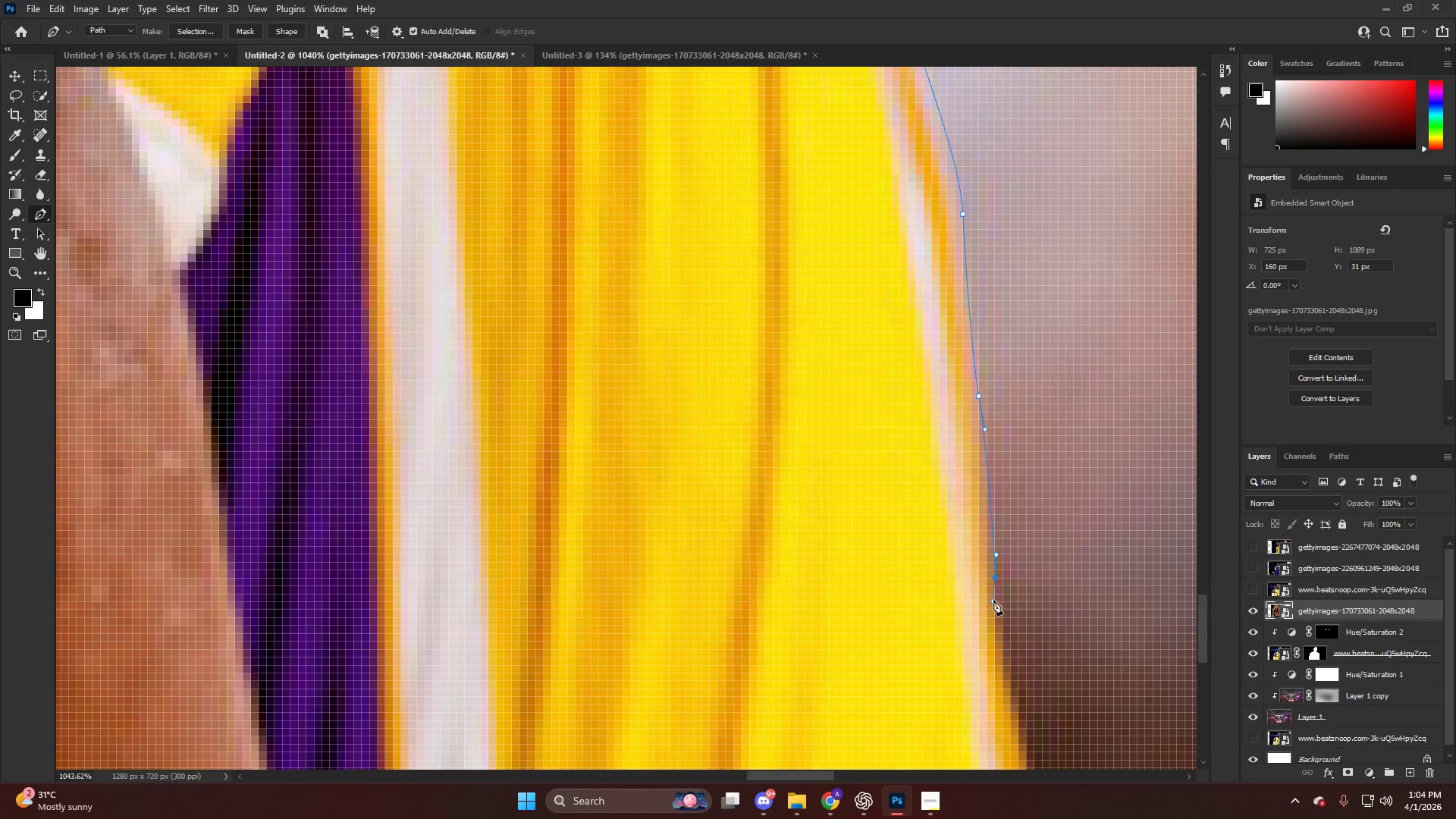 
scroll: coordinate [978, 574], scroll_direction: down, amount: 14.0
 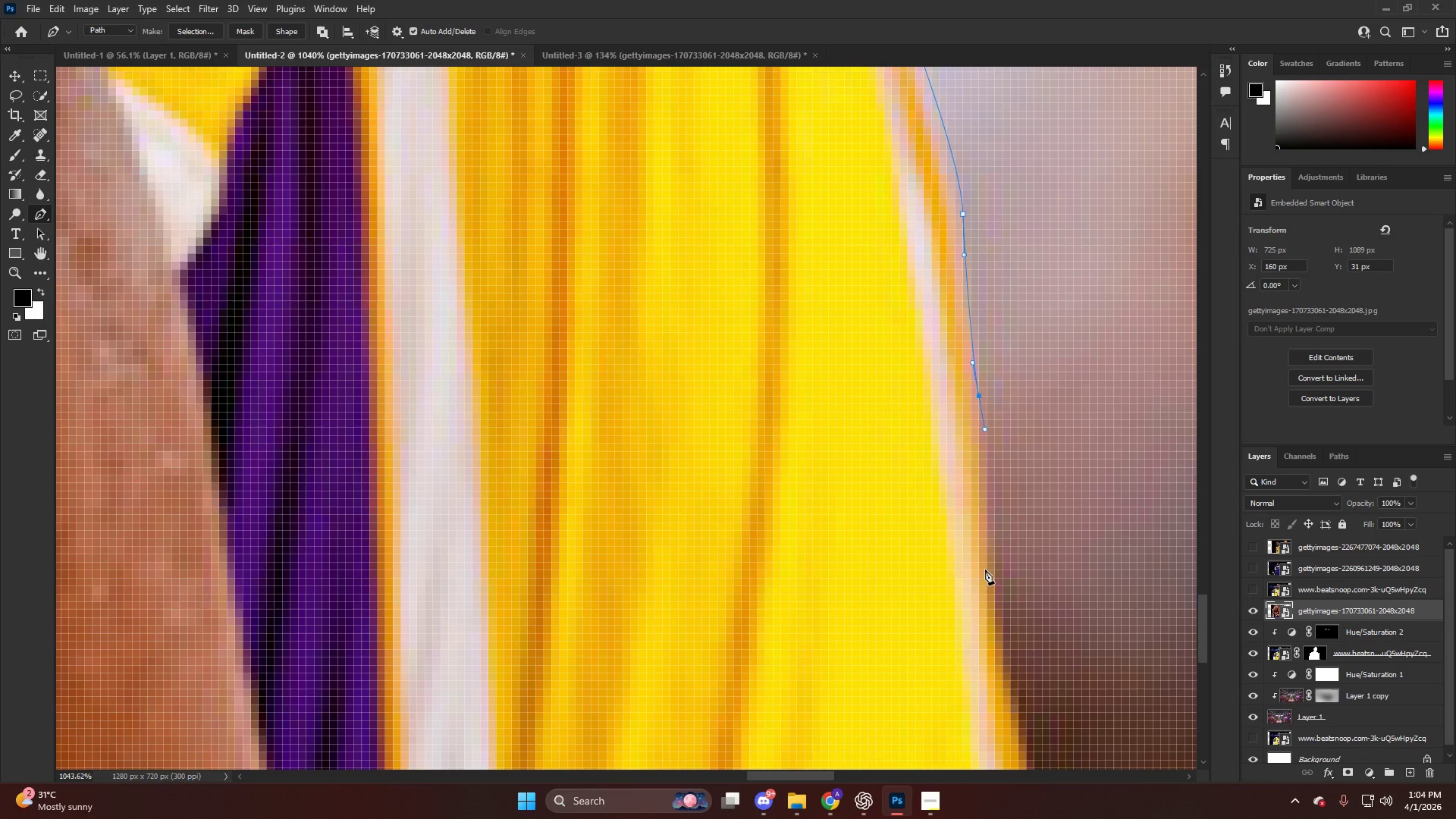 
left_click_drag(start_coordinate=[1008, 586], to_coordinate=[1017, 611])
 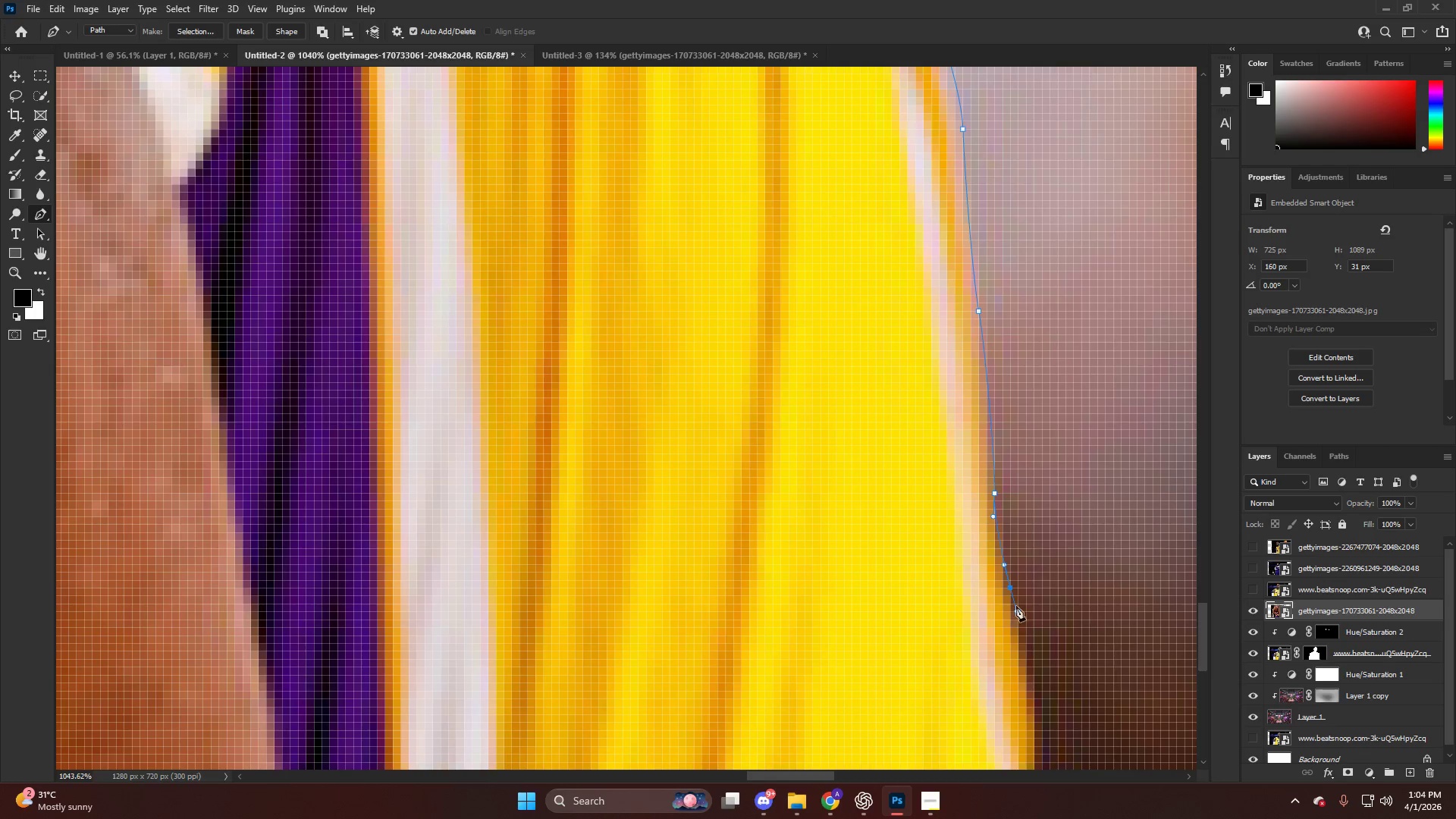 
scroll: coordinate [993, 598], scroll_direction: down, amount: 7.0
 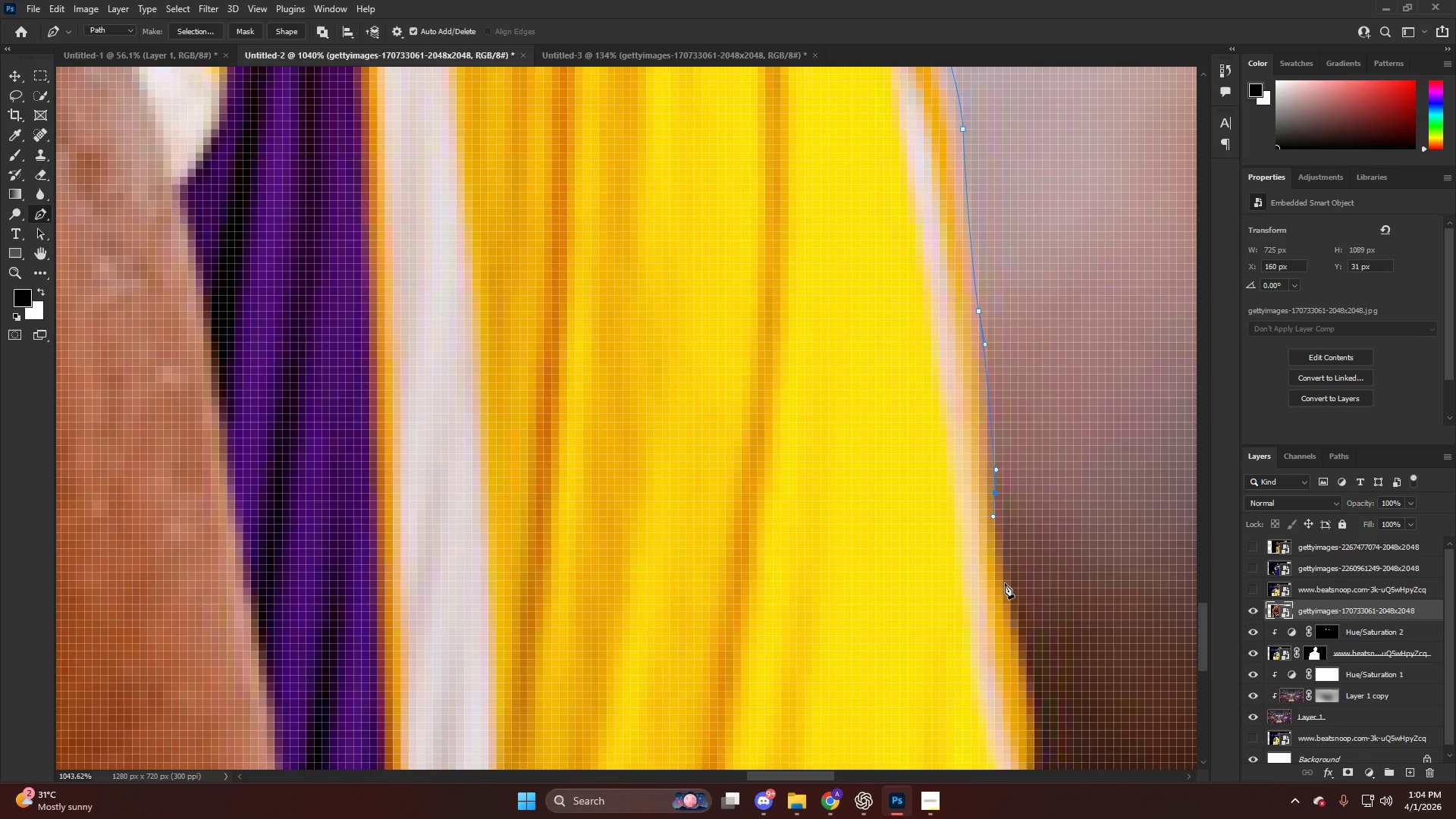 
left_click_drag(start_coordinate=[1033, 581], to_coordinate=[1038, 616])
 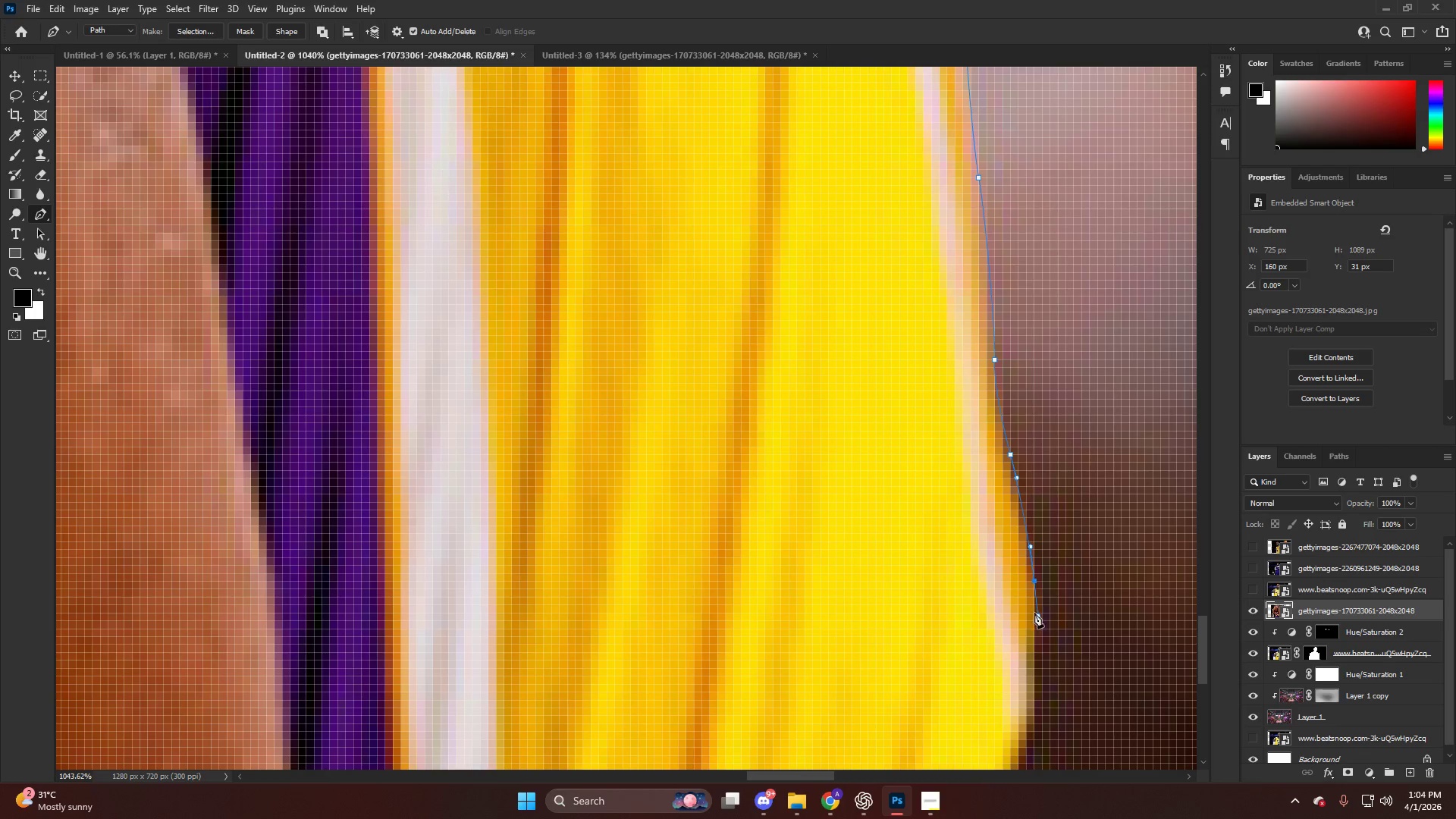 
scroll: coordinate [1028, 582], scroll_direction: down, amount: 11.0
 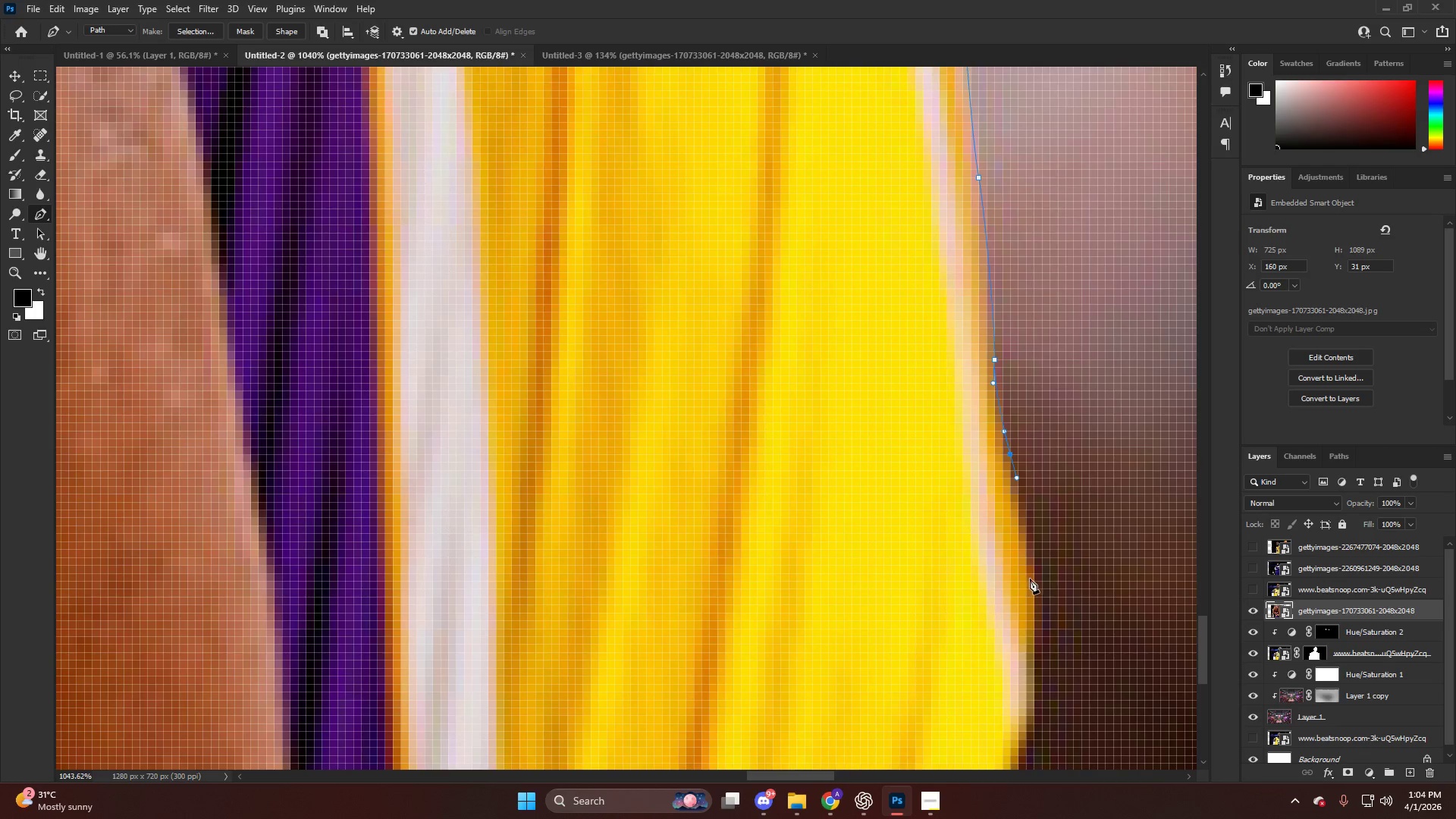 
left_click_drag(start_coordinate=[1033, 612], to_coordinate=[1034, 636])
 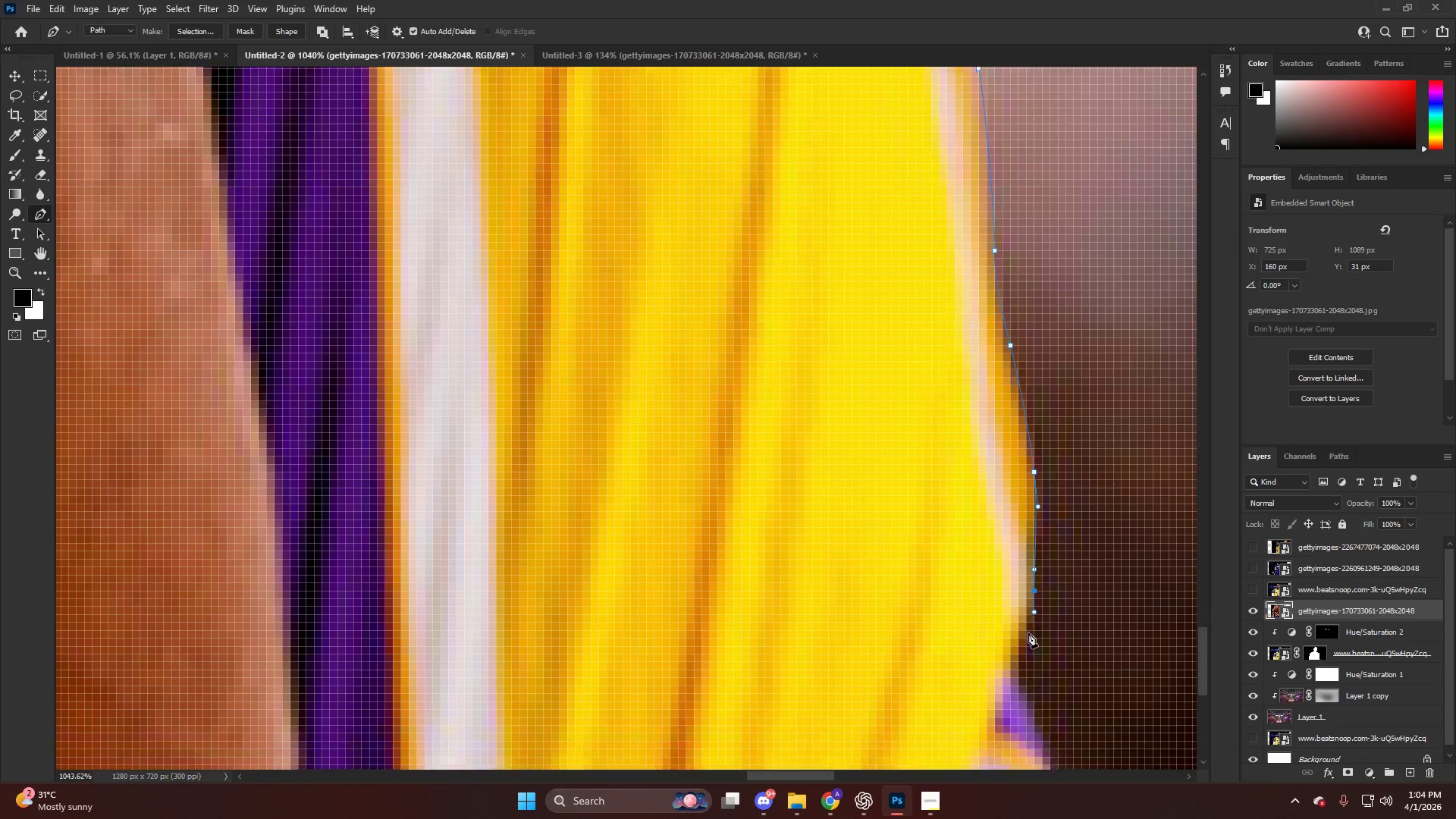 
scroll: coordinate [1034, 613], scroll_direction: down, amount: 7.0
 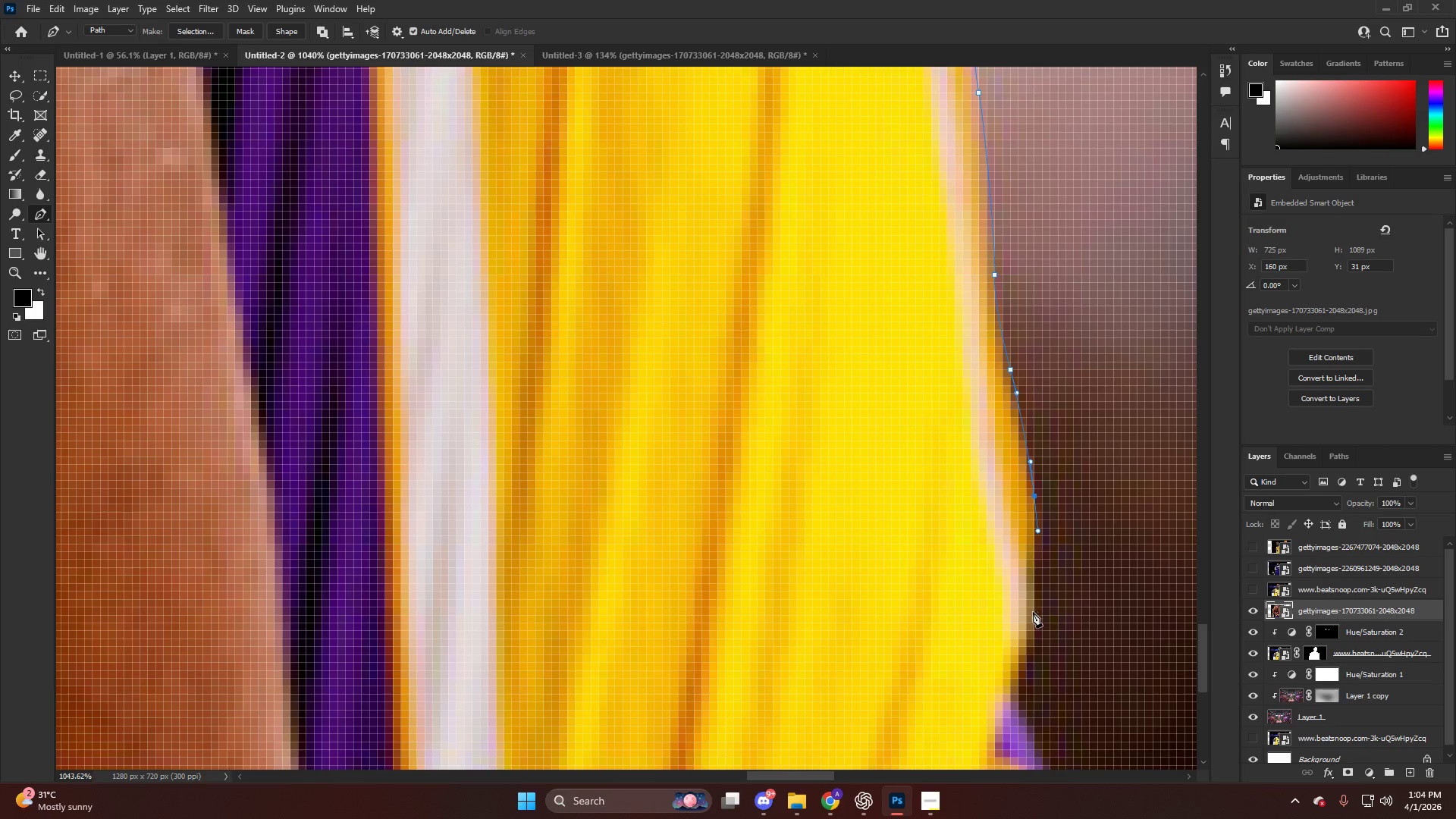 
left_click_drag(start_coordinate=[1018, 613], to_coordinate=[1020, 635])
 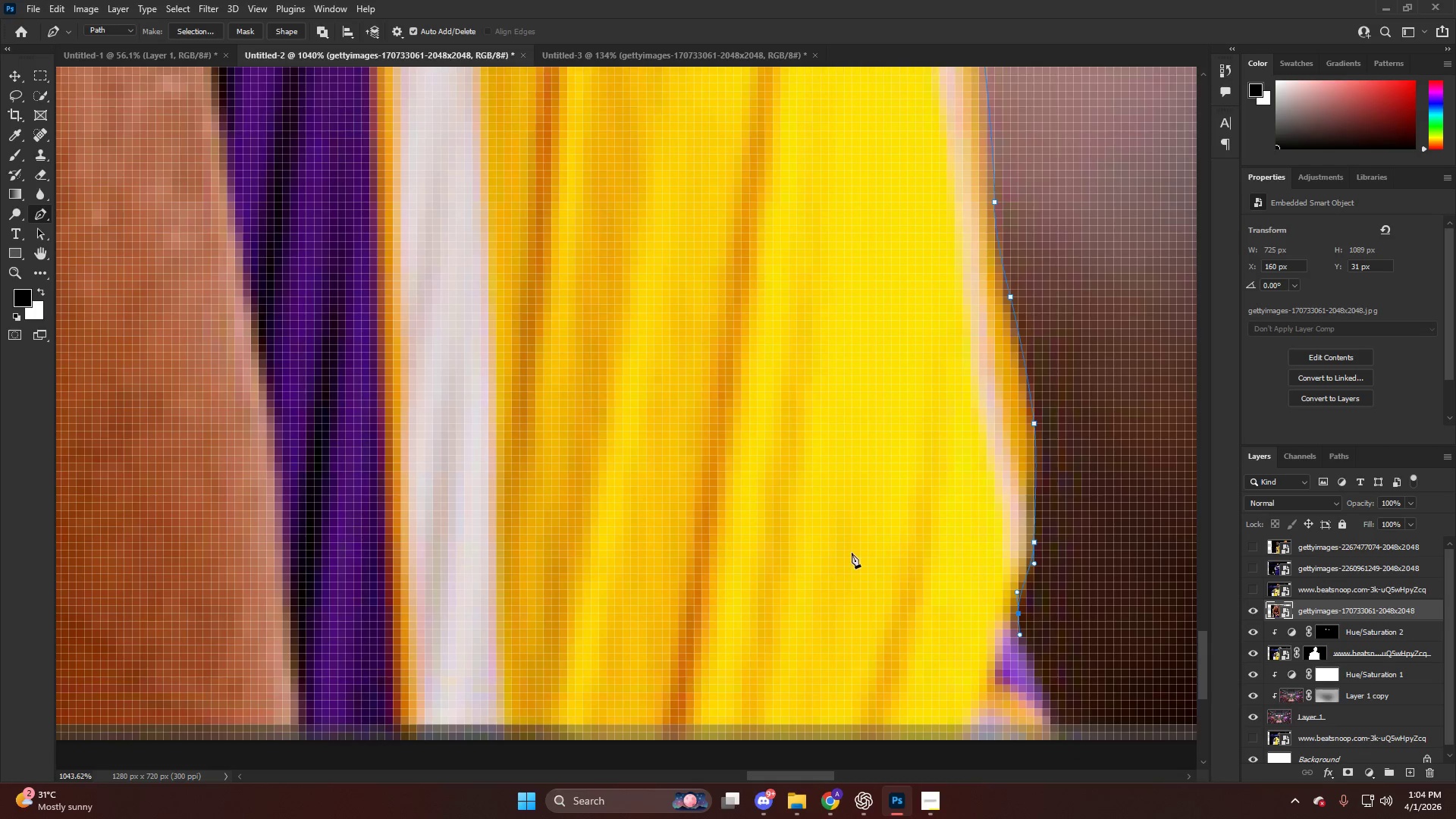 
scroll: coordinate [852, 554], scroll_direction: down, amount: 12.0
 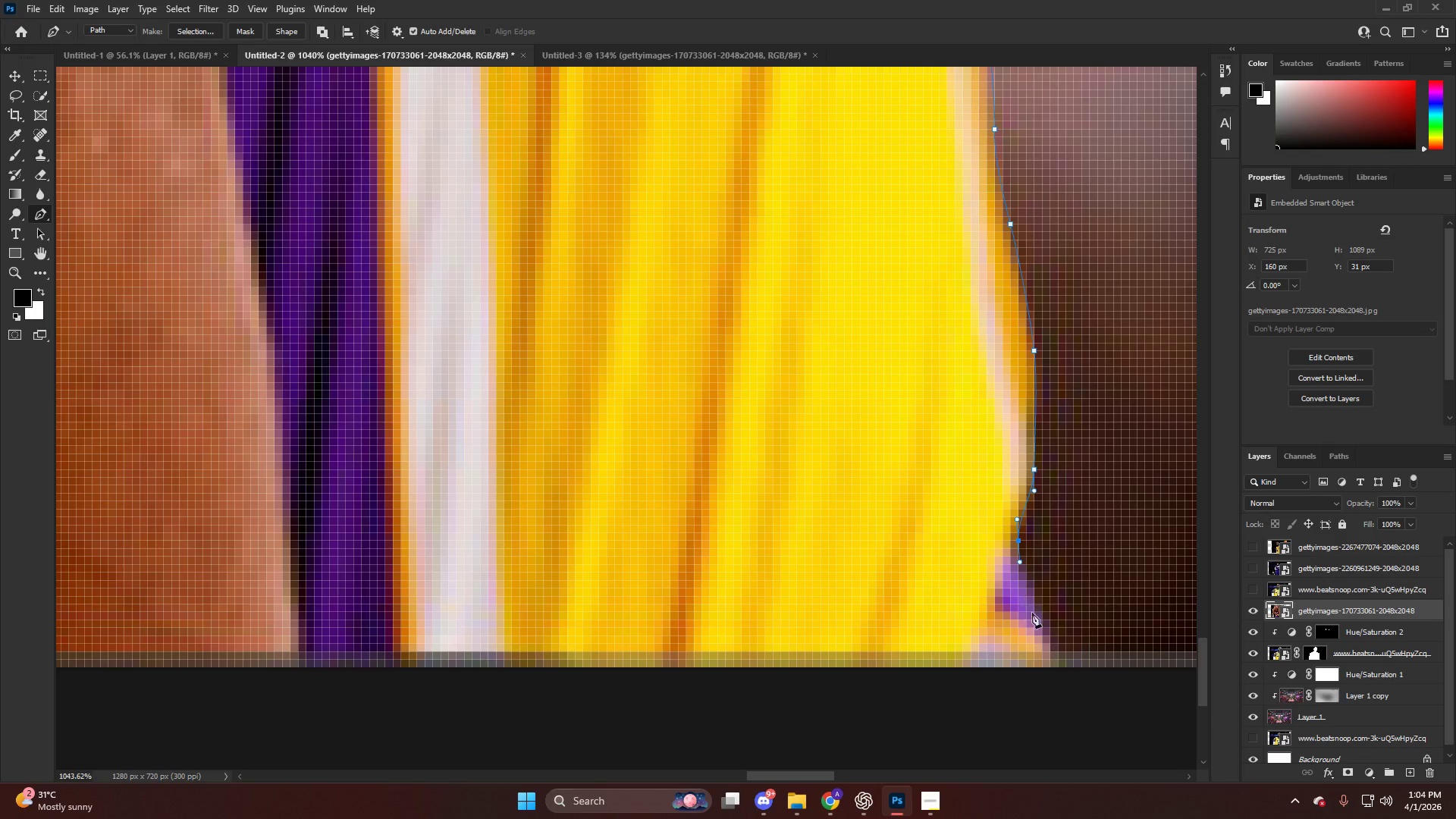 
left_click_drag(start_coordinate=[1046, 624], to_coordinate=[1051, 661])
 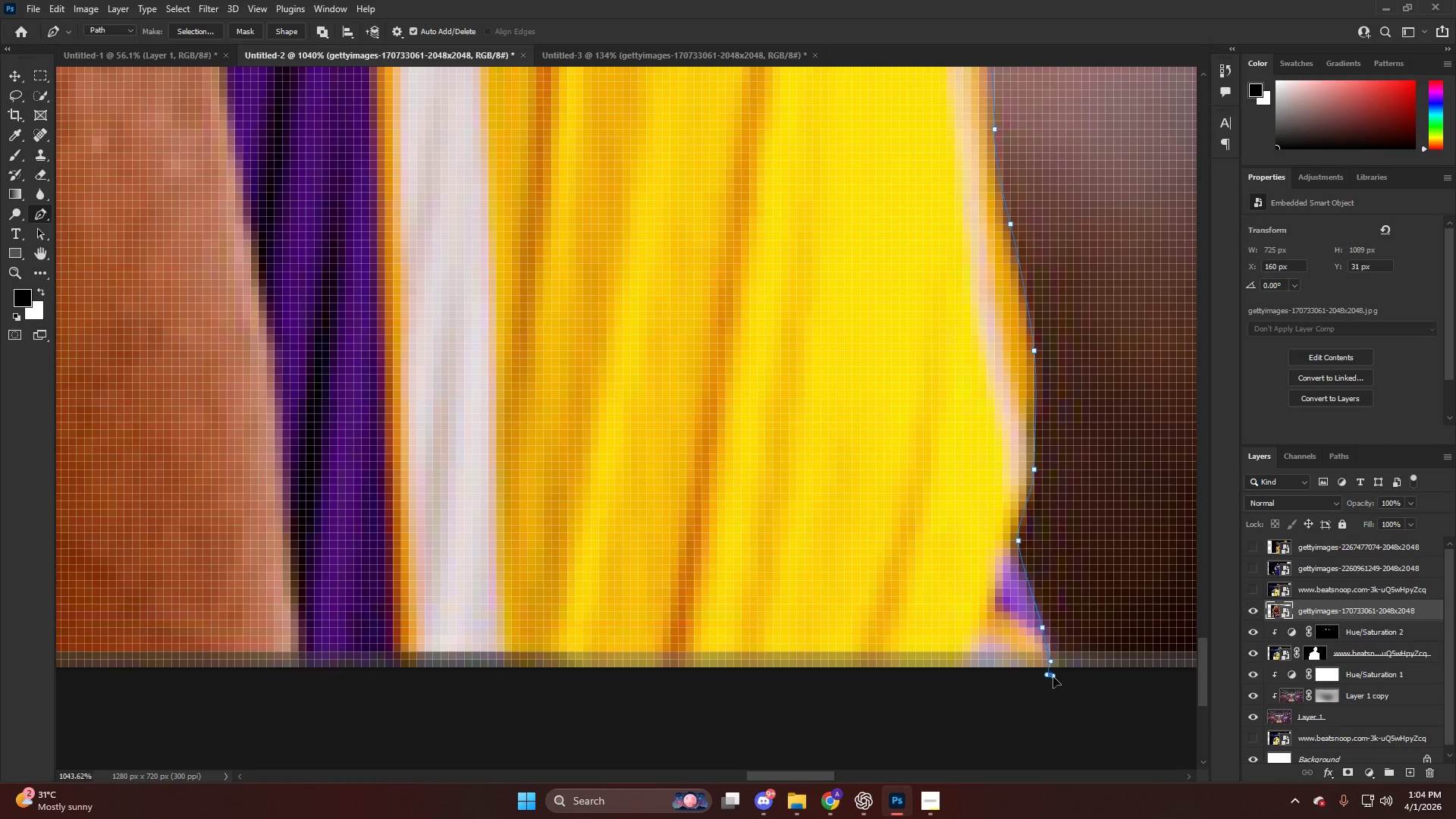 
left_click_drag(start_coordinate=[1053, 673], to_coordinate=[1053, 680])
 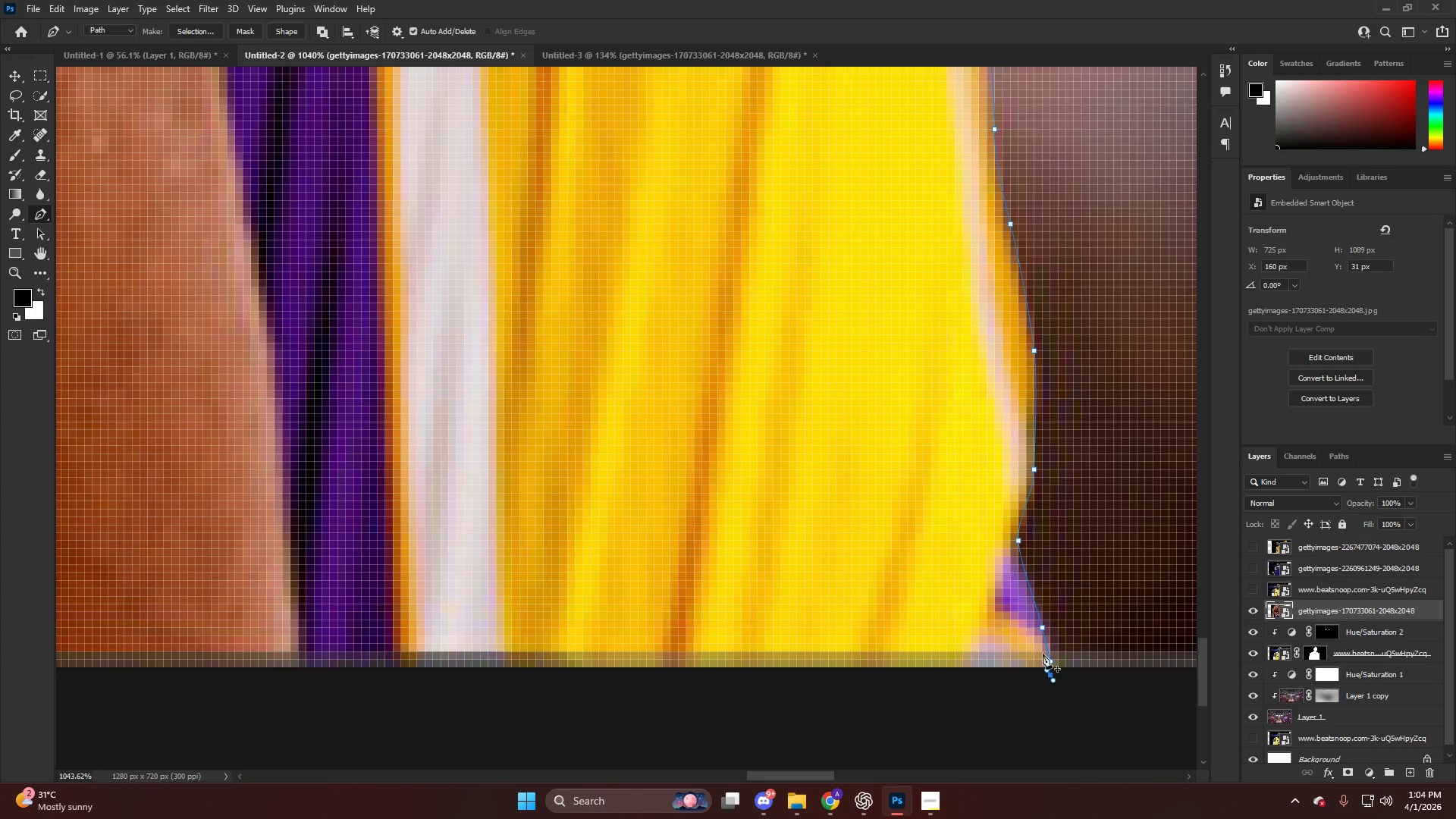 
hold_key(key=AltLeft, duration=0.94)
scroll: coordinate [1009, 514], scroll_direction: down, amount: 25.0
 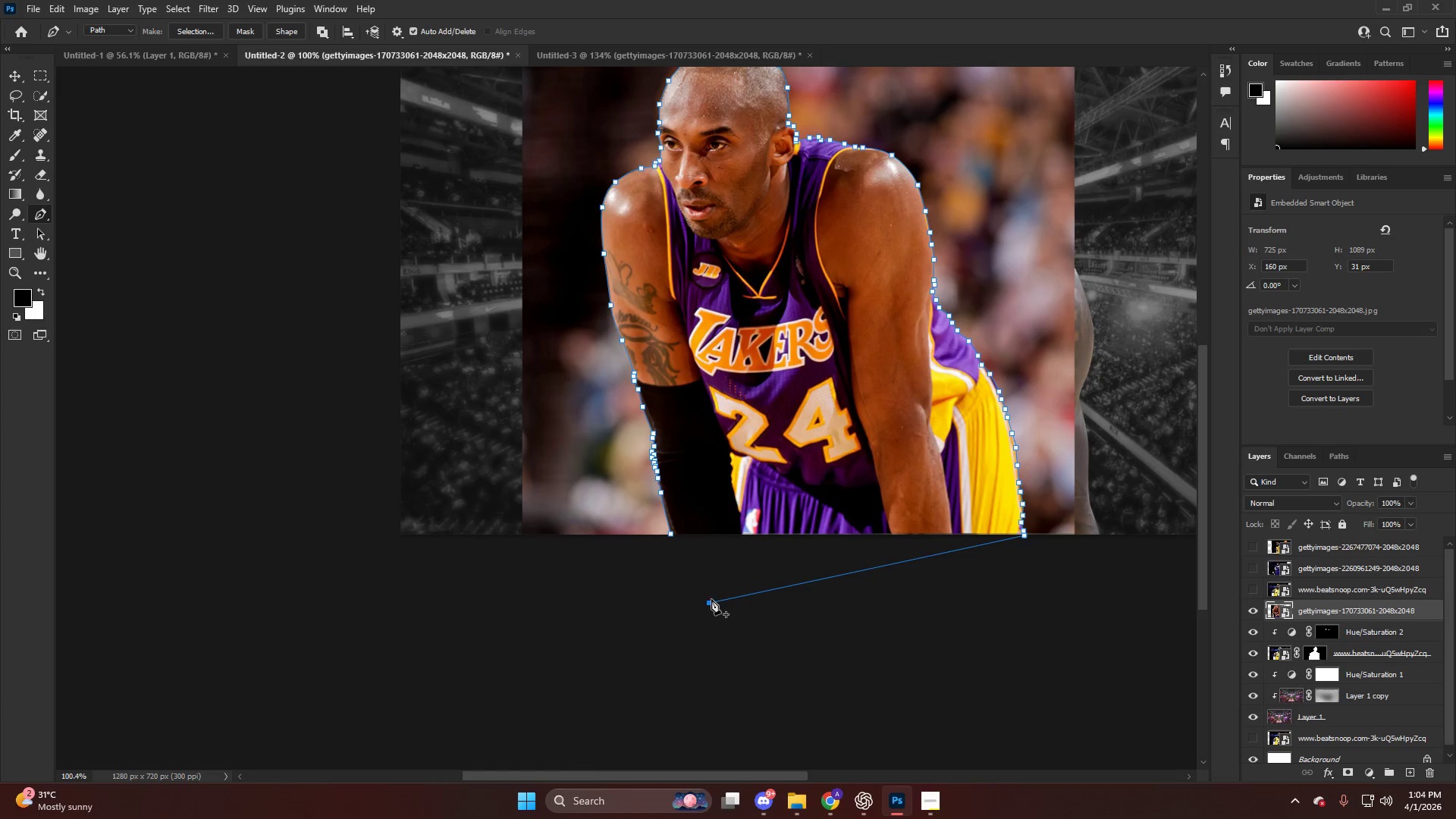 
key(Control+Shift+NumpadEnter)
 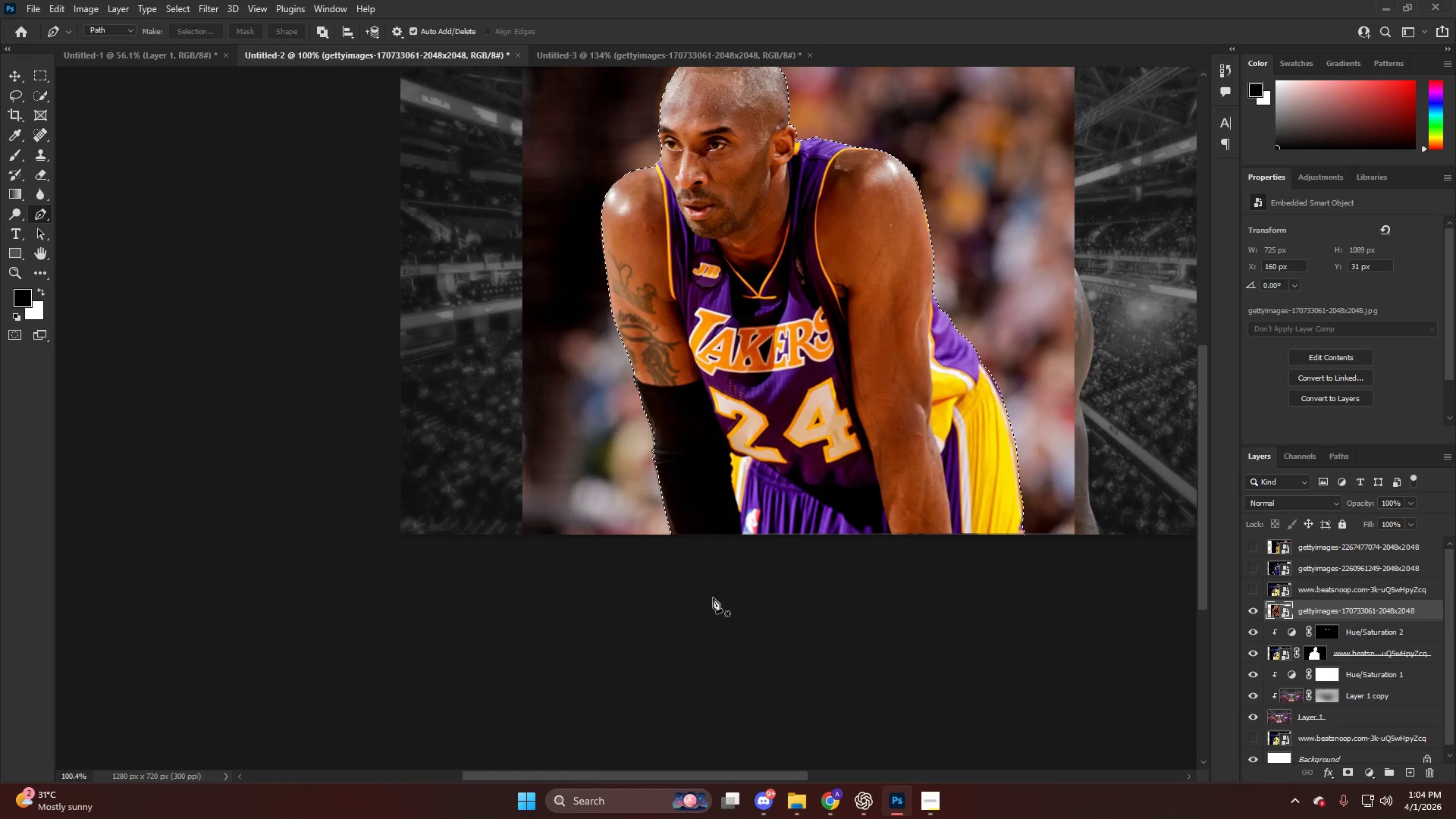 
scroll: coordinate [735, 585], scroll_direction: up, amount: 5.0
 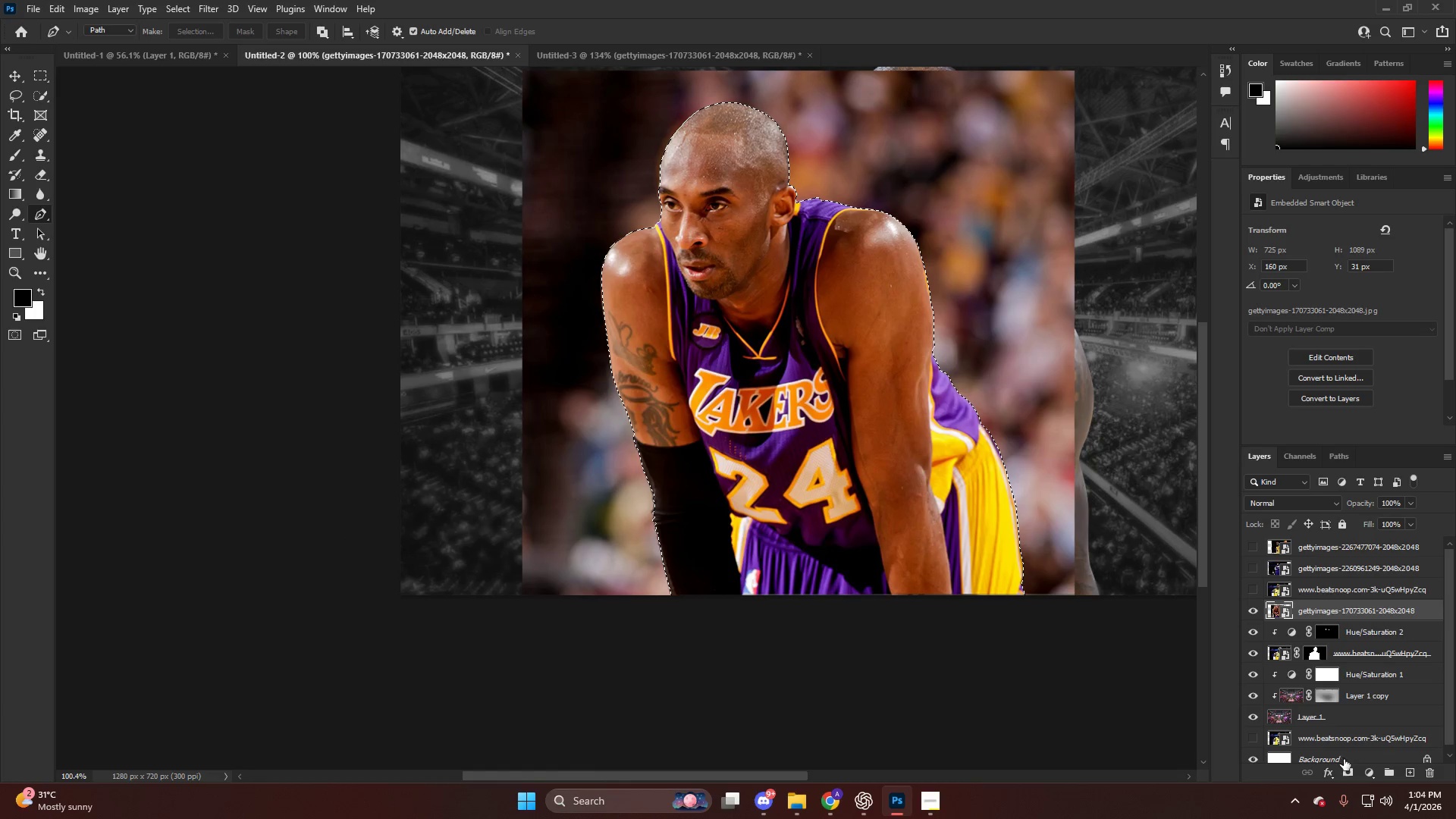 
left_click([1346, 773])
 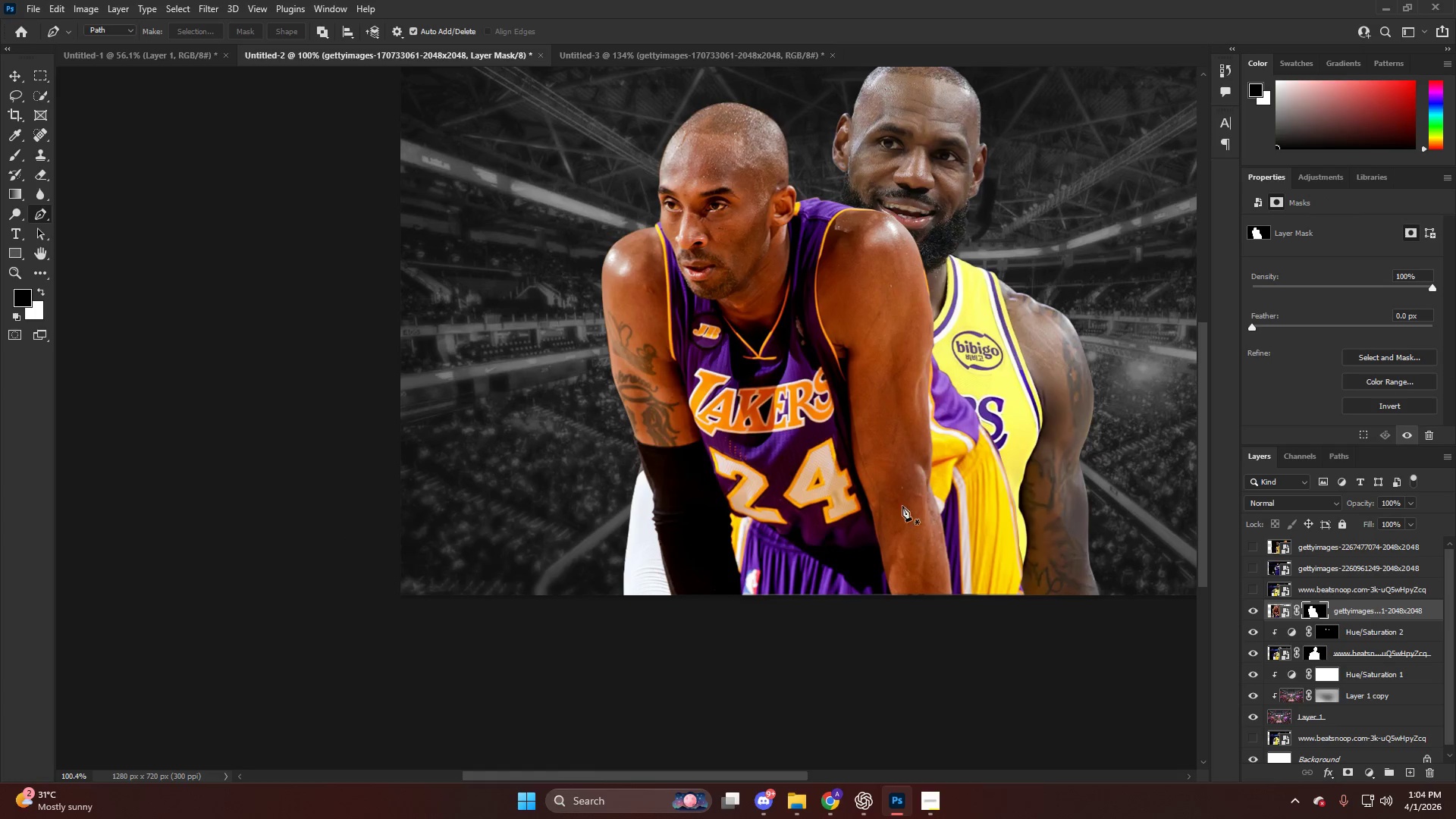 
key(V)
 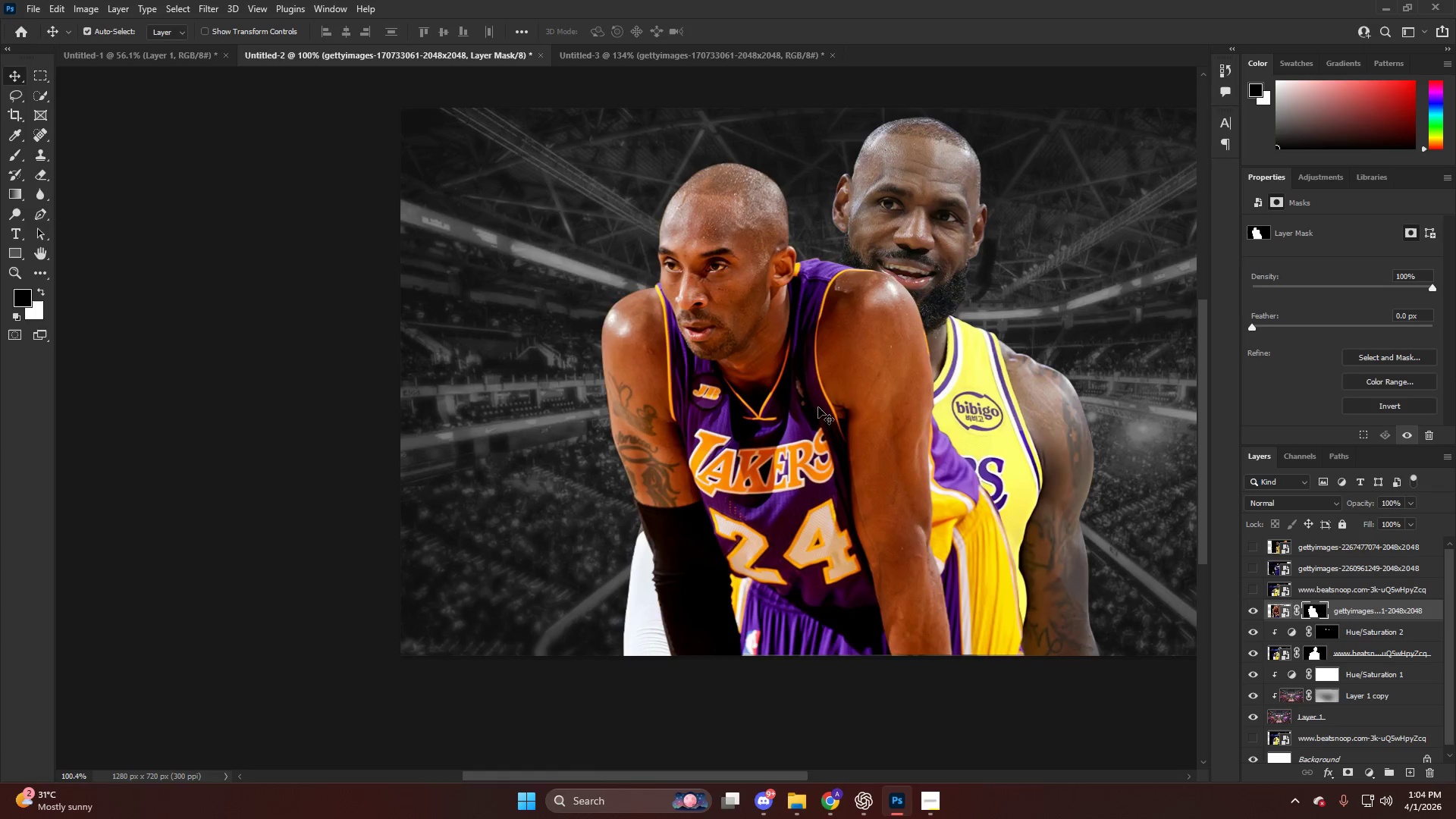 
left_click_drag(start_coordinate=[817, 412], to_coordinate=[643, 441])
 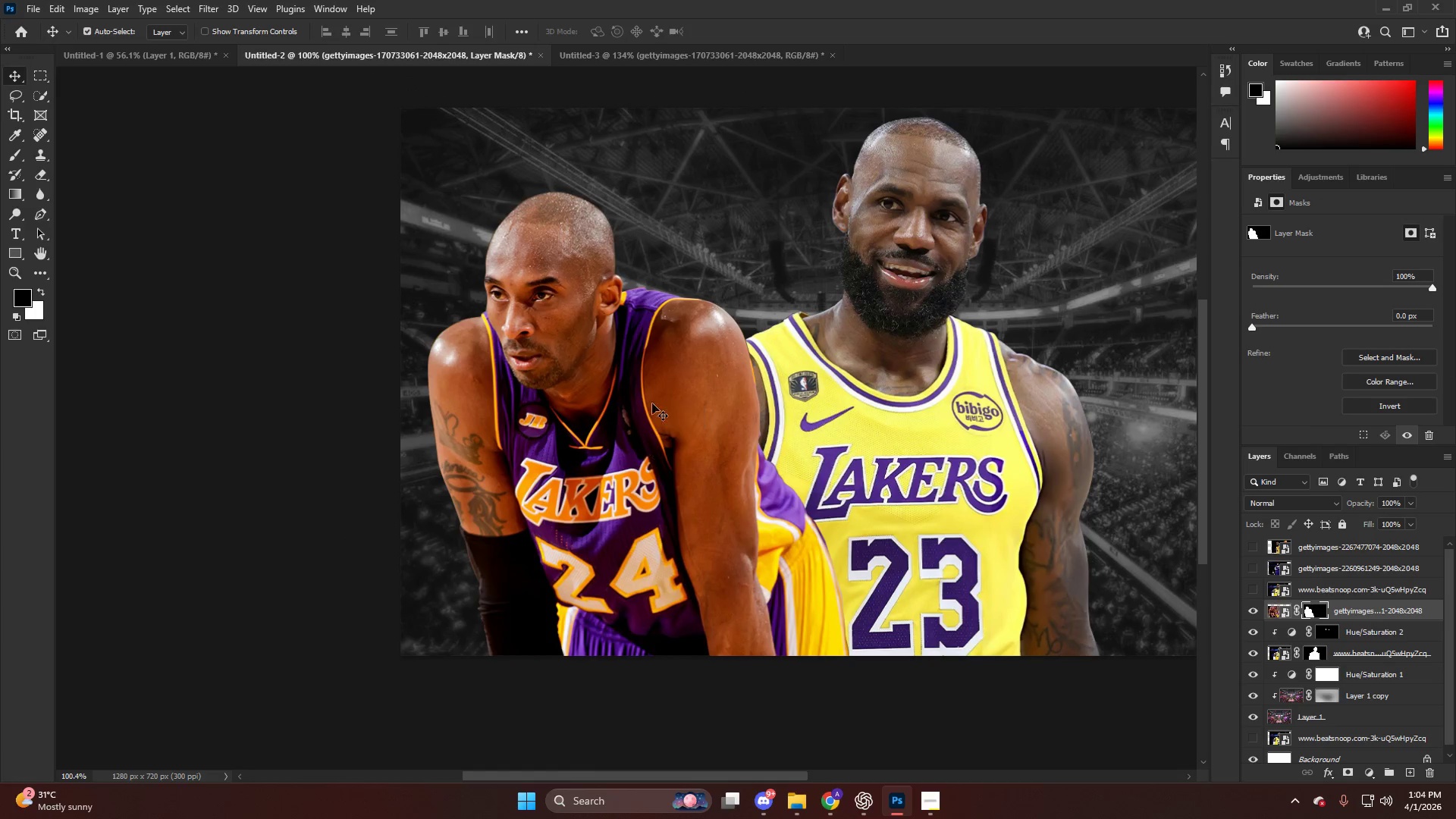 
scroll: coordinate [821, 423], scroll_direction: up, amount: 5.0
 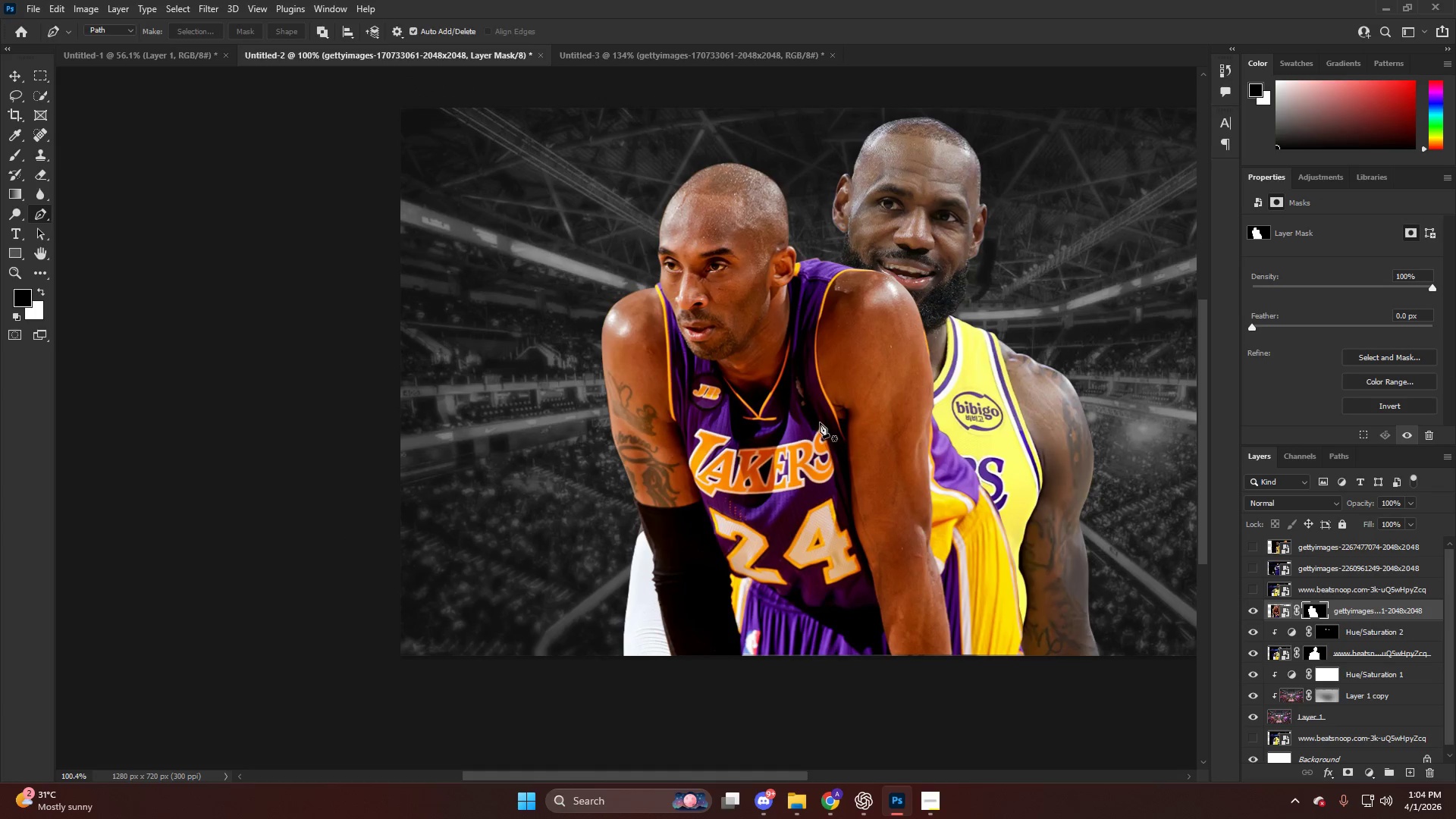 
key(Alt+AltLeft)
 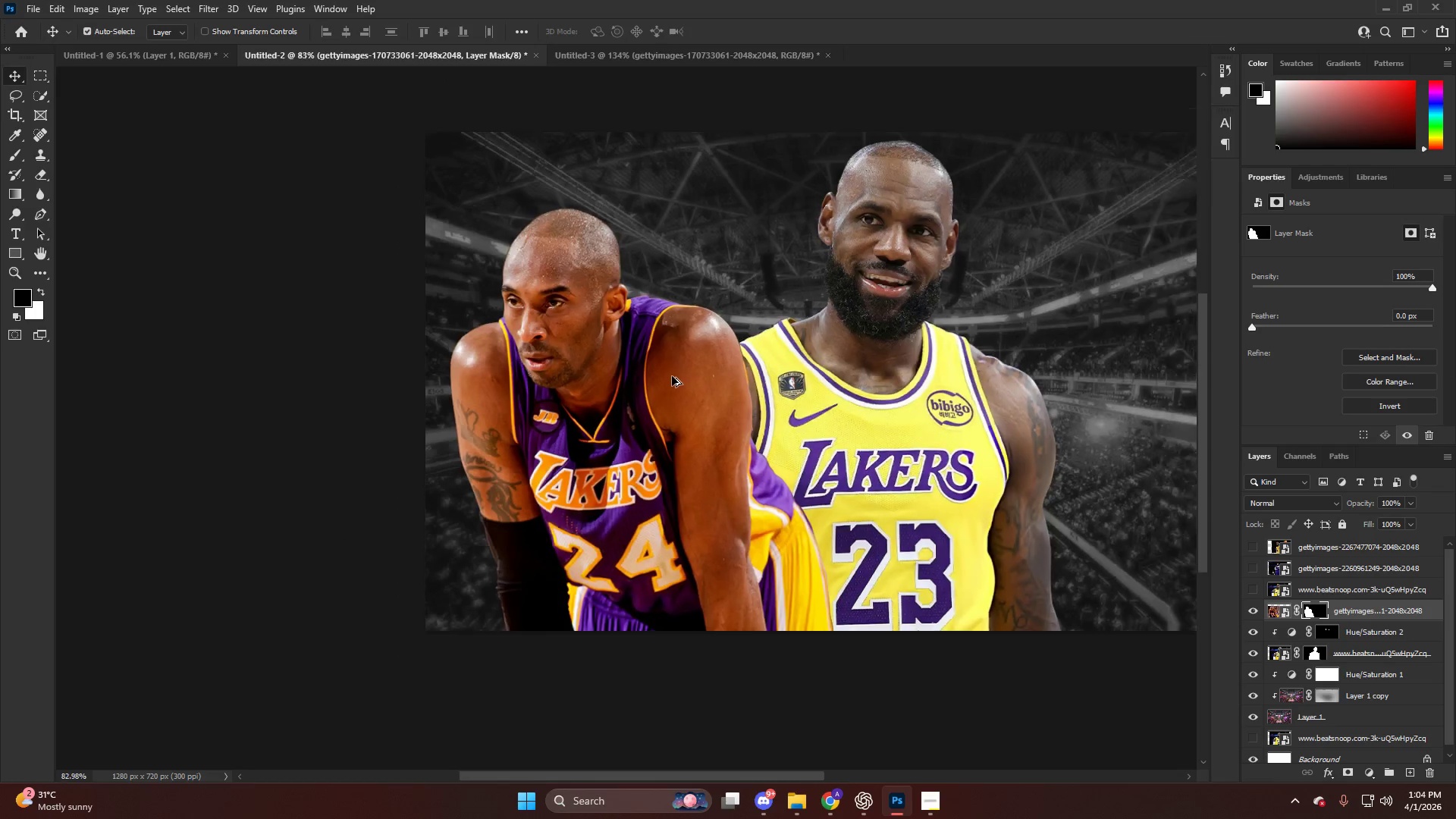 
key(Control+ControlLeft)
 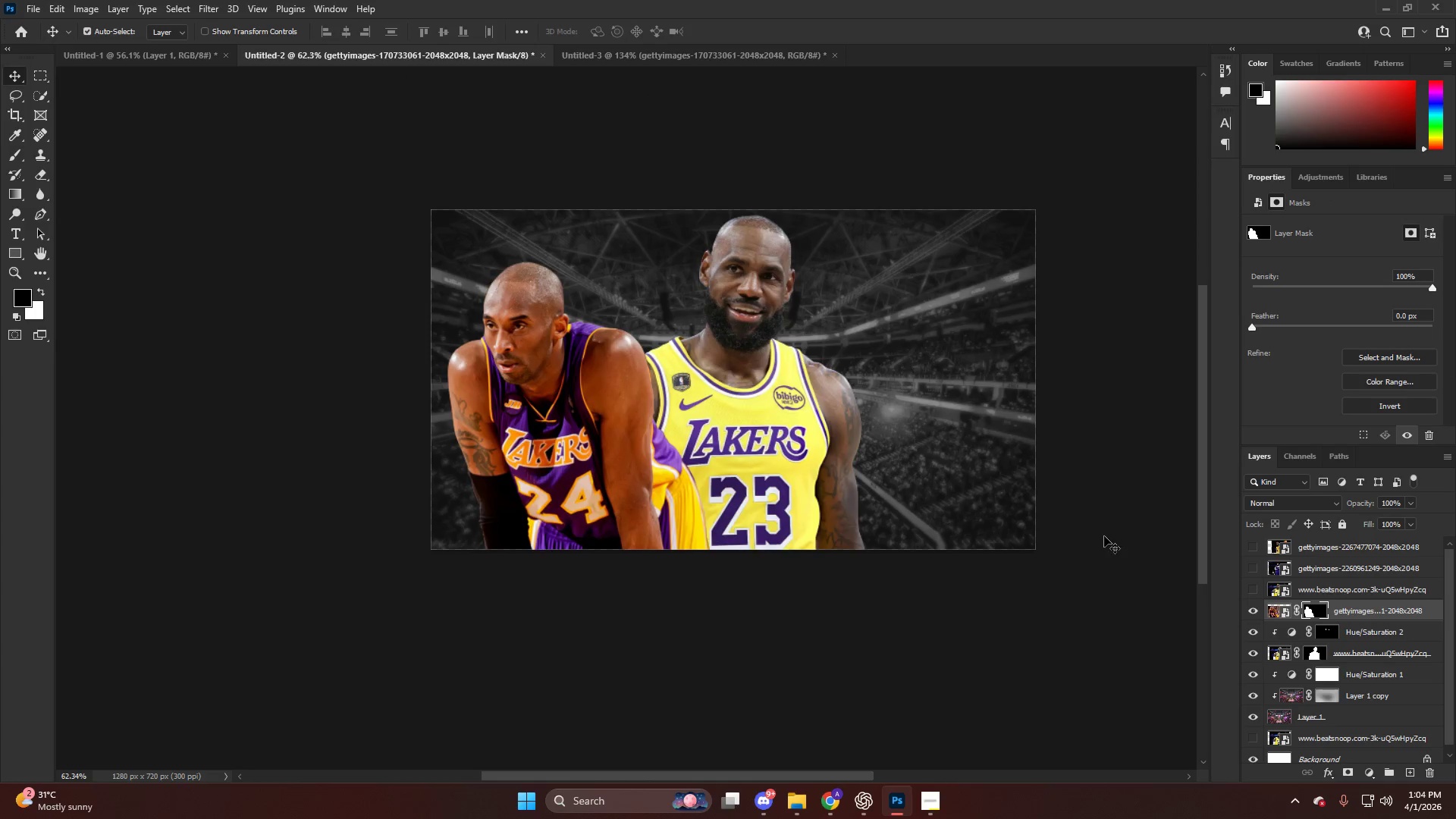 
key(Alt+AltLeft)
 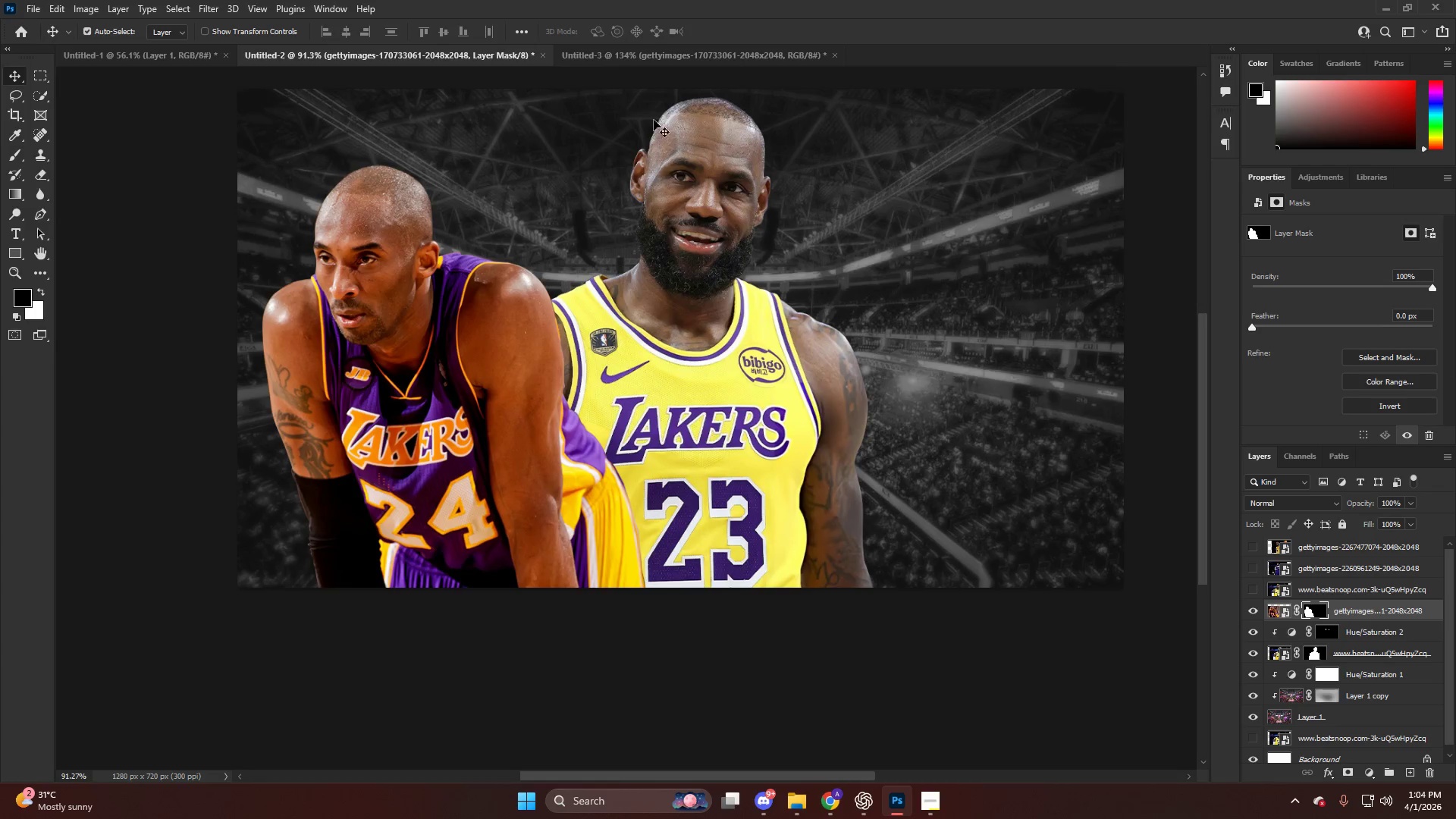 
scroll: coordinate [1115, 531], scroll_direction: down, amount: 7.0
 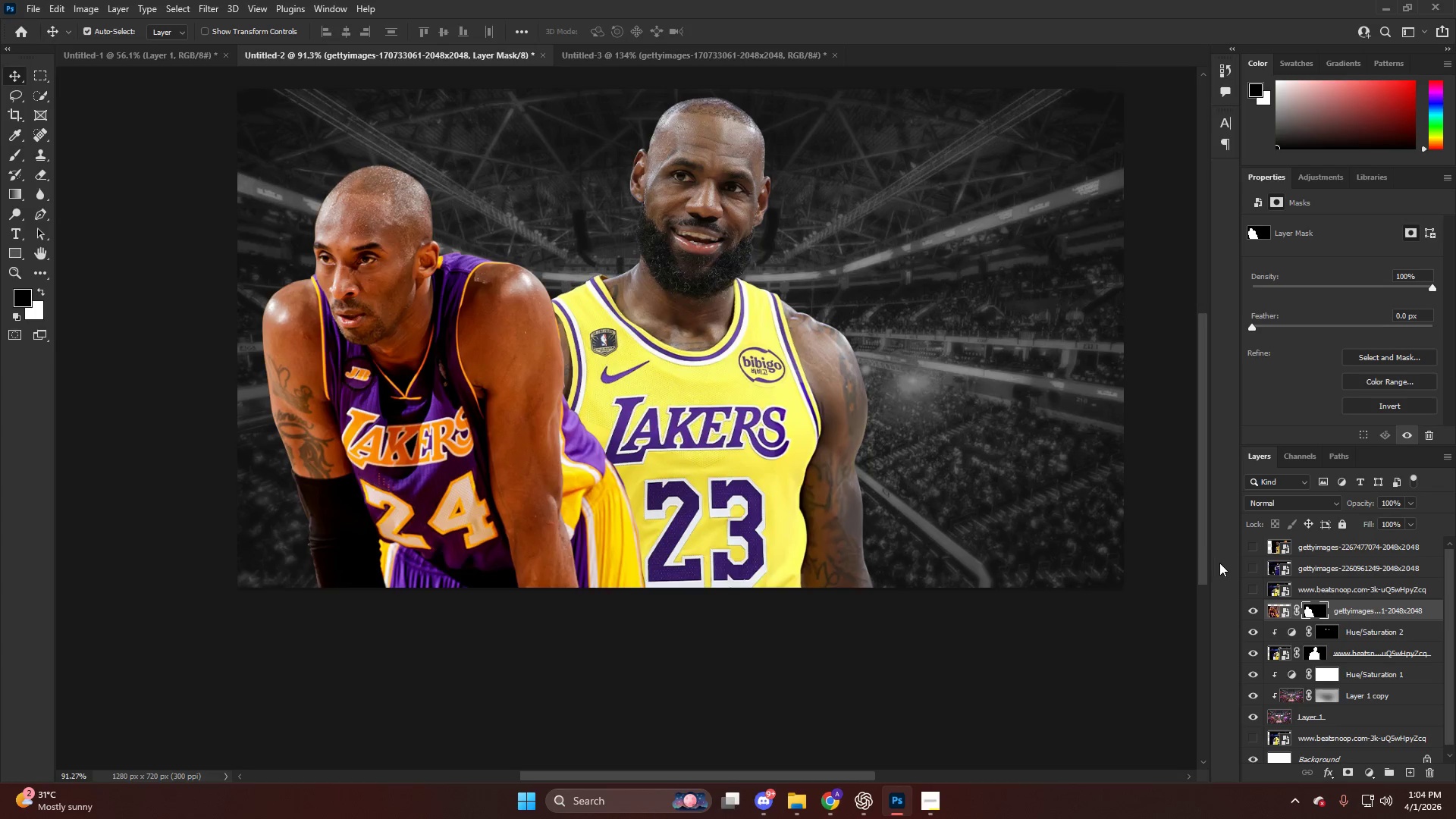 
left_click([629, 61])
 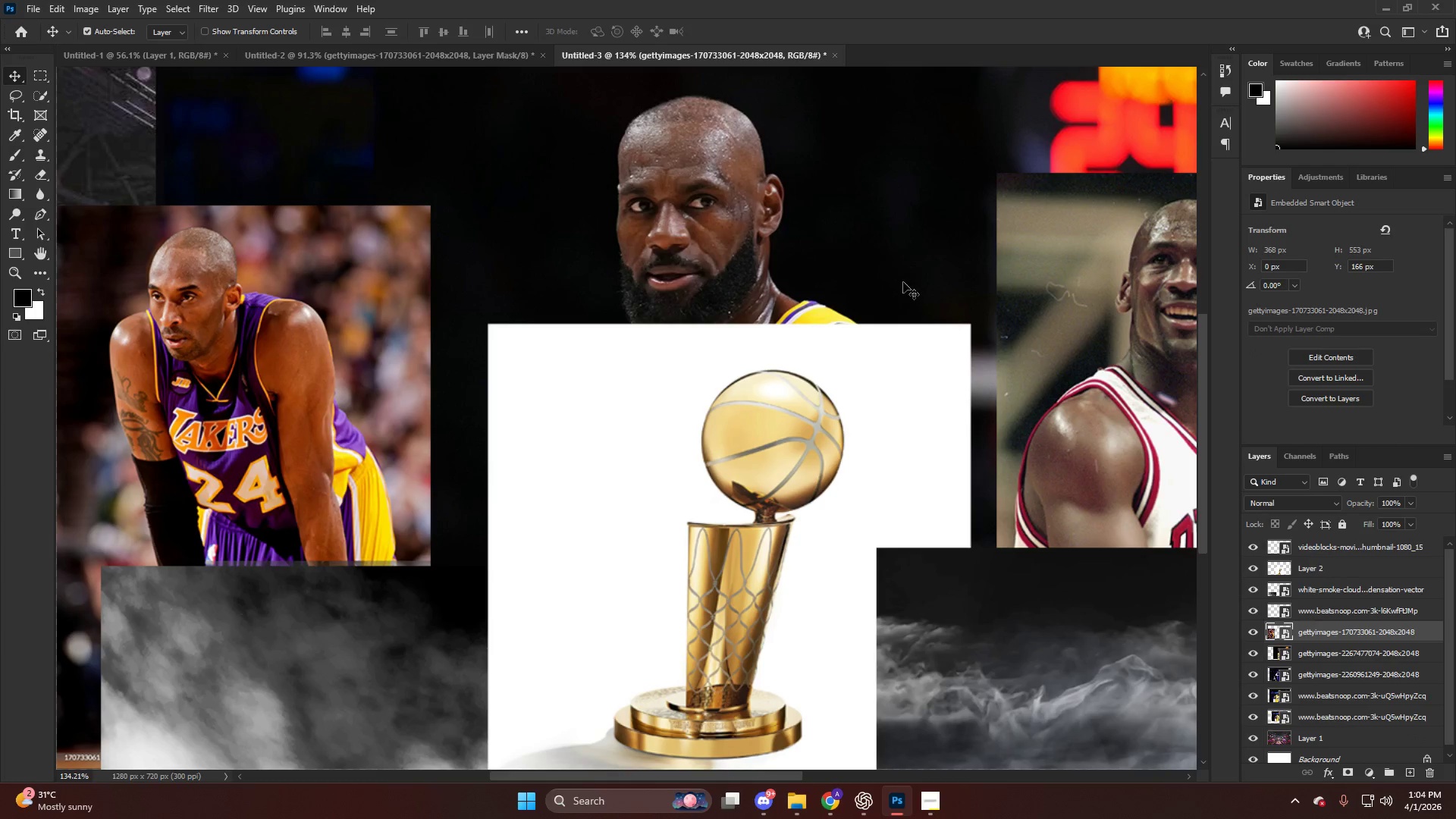 
key(Alt+AltLeft)
 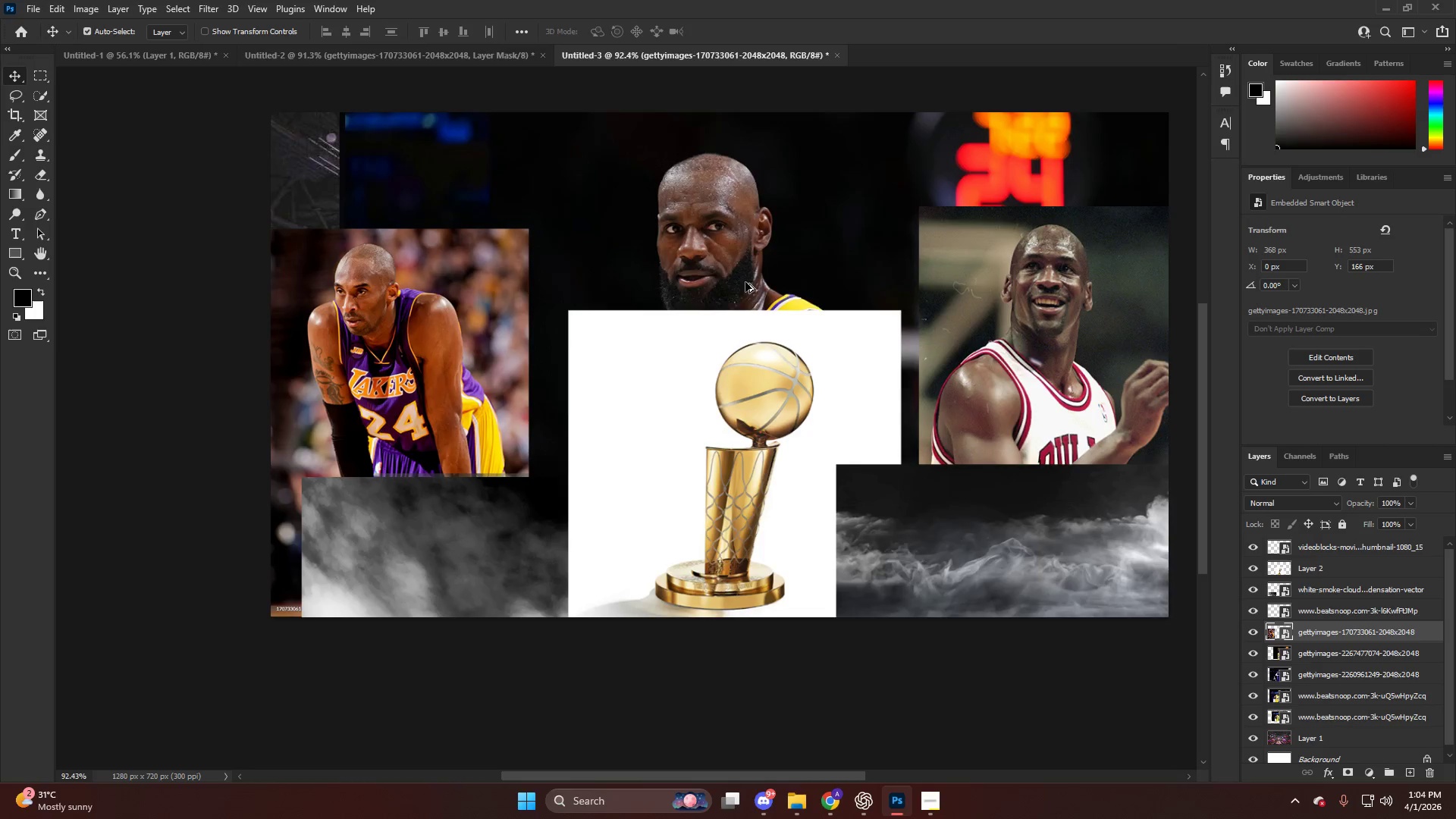 
key(Control+ControlLeft)
 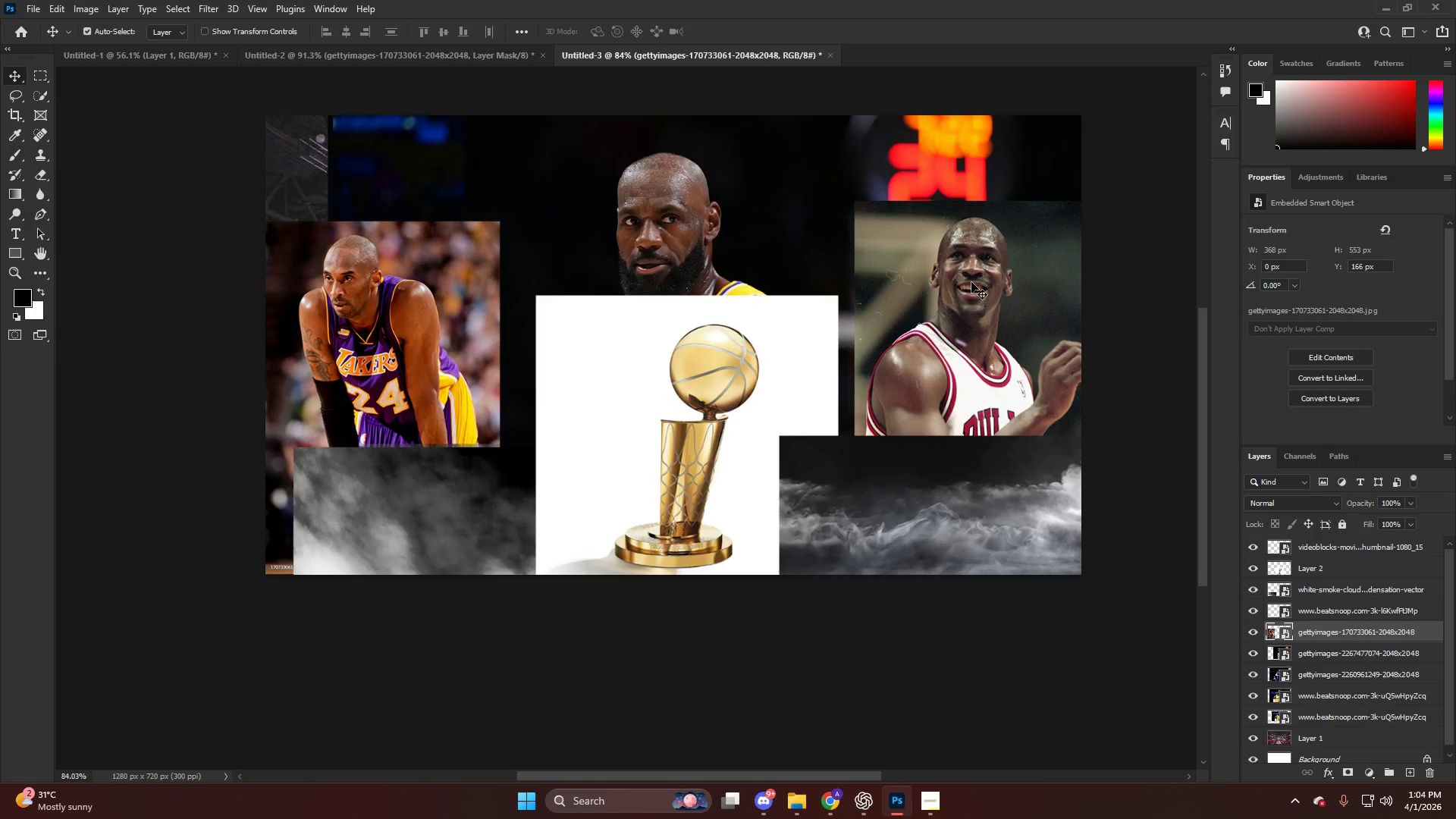 
key(Alt+AltLeft)
 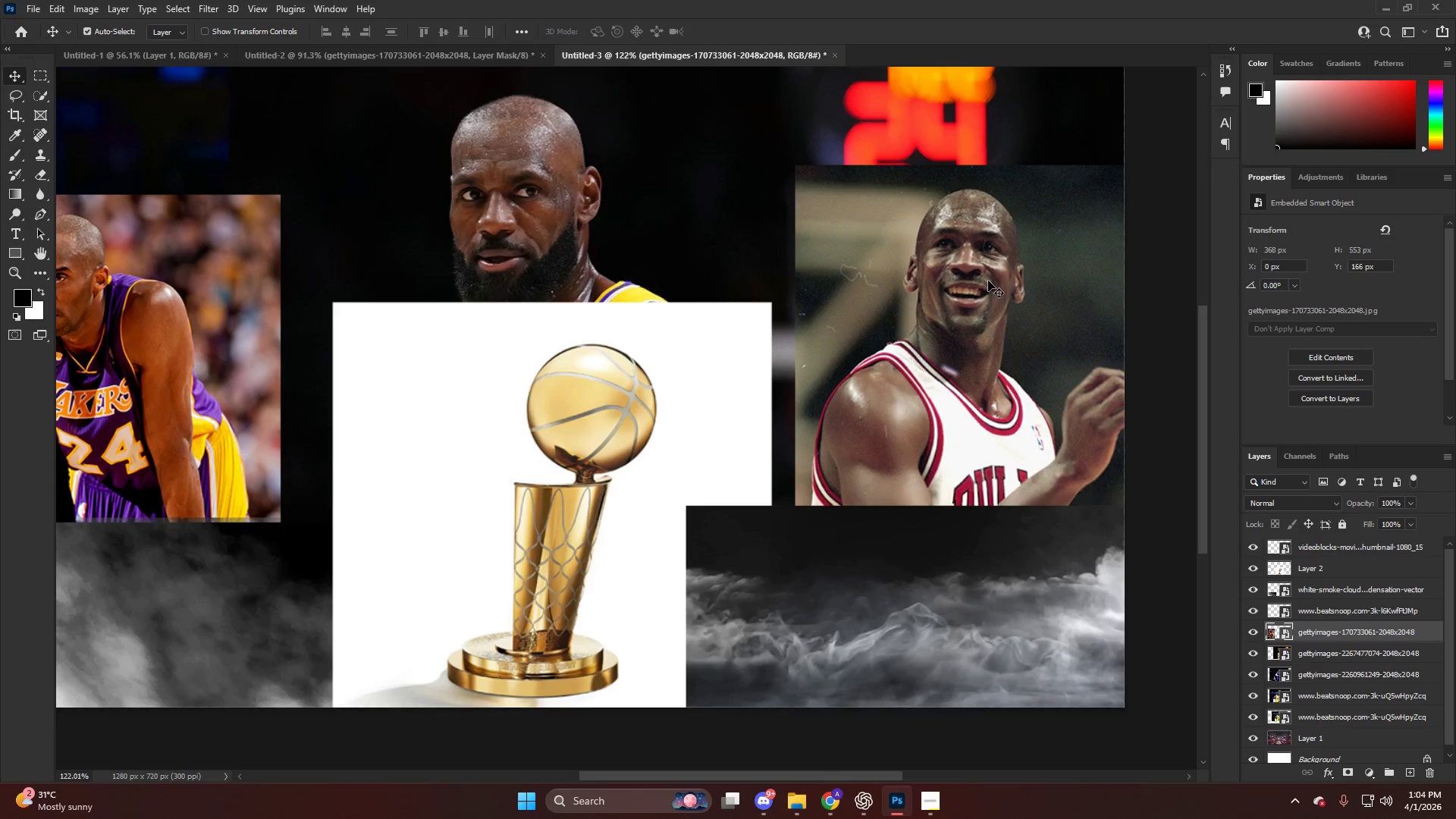 
key(V)
 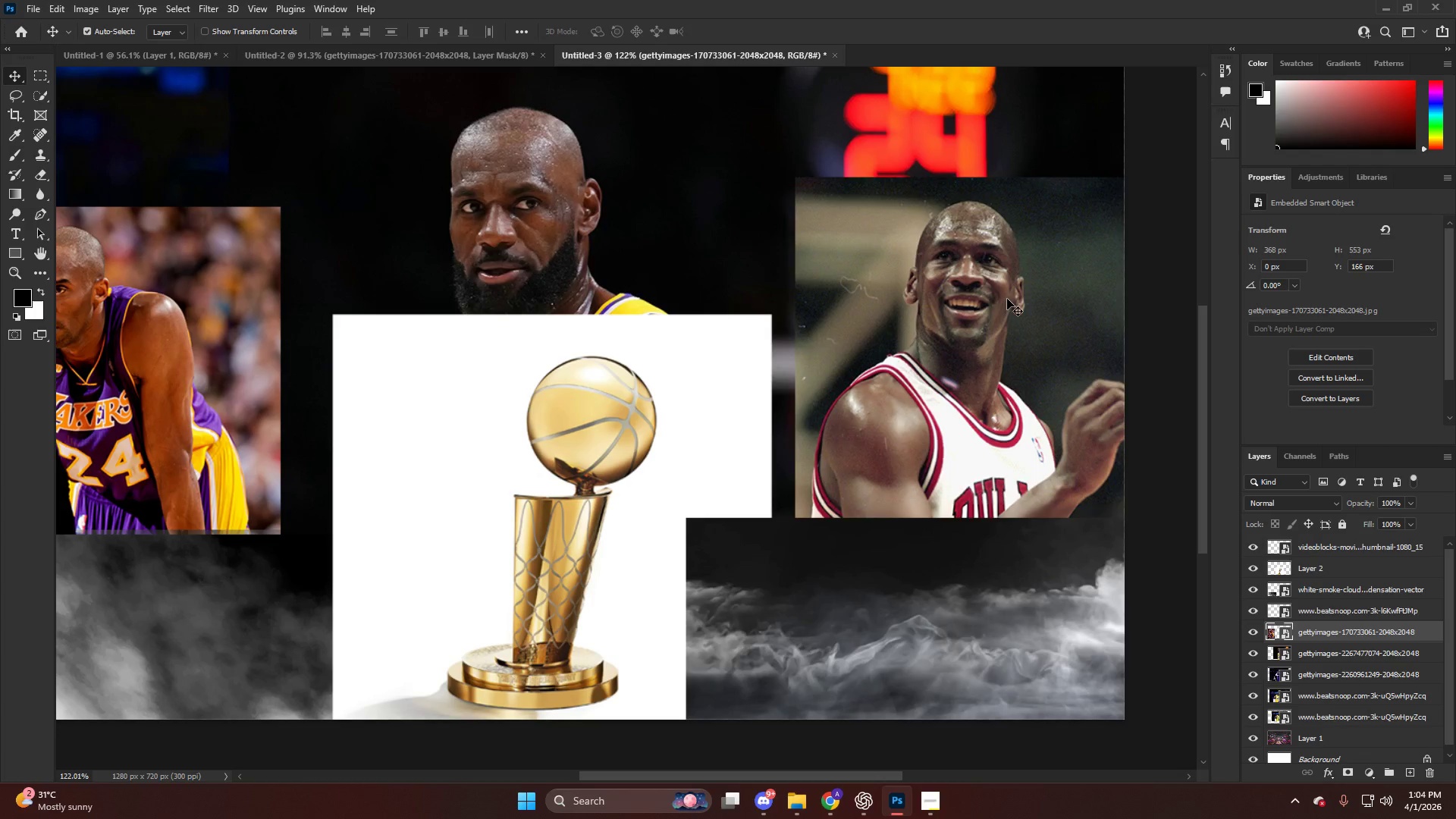 
left_click_drag(start_coordinate=[986, 301], to_coordinate=[936, 225])
 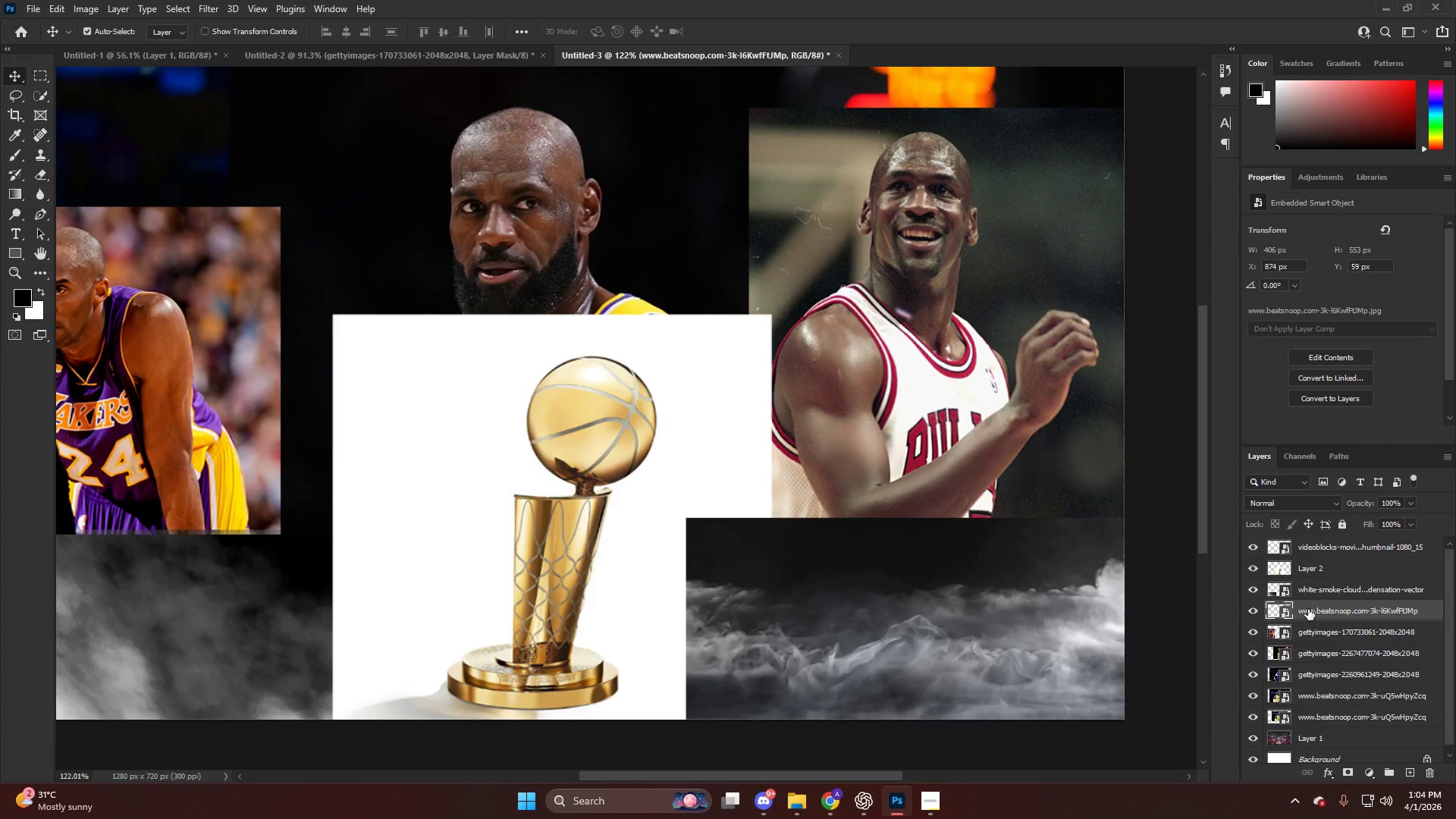 
scroll: coordinate [987, 281], scroll_direction: down, amount: 5.0
 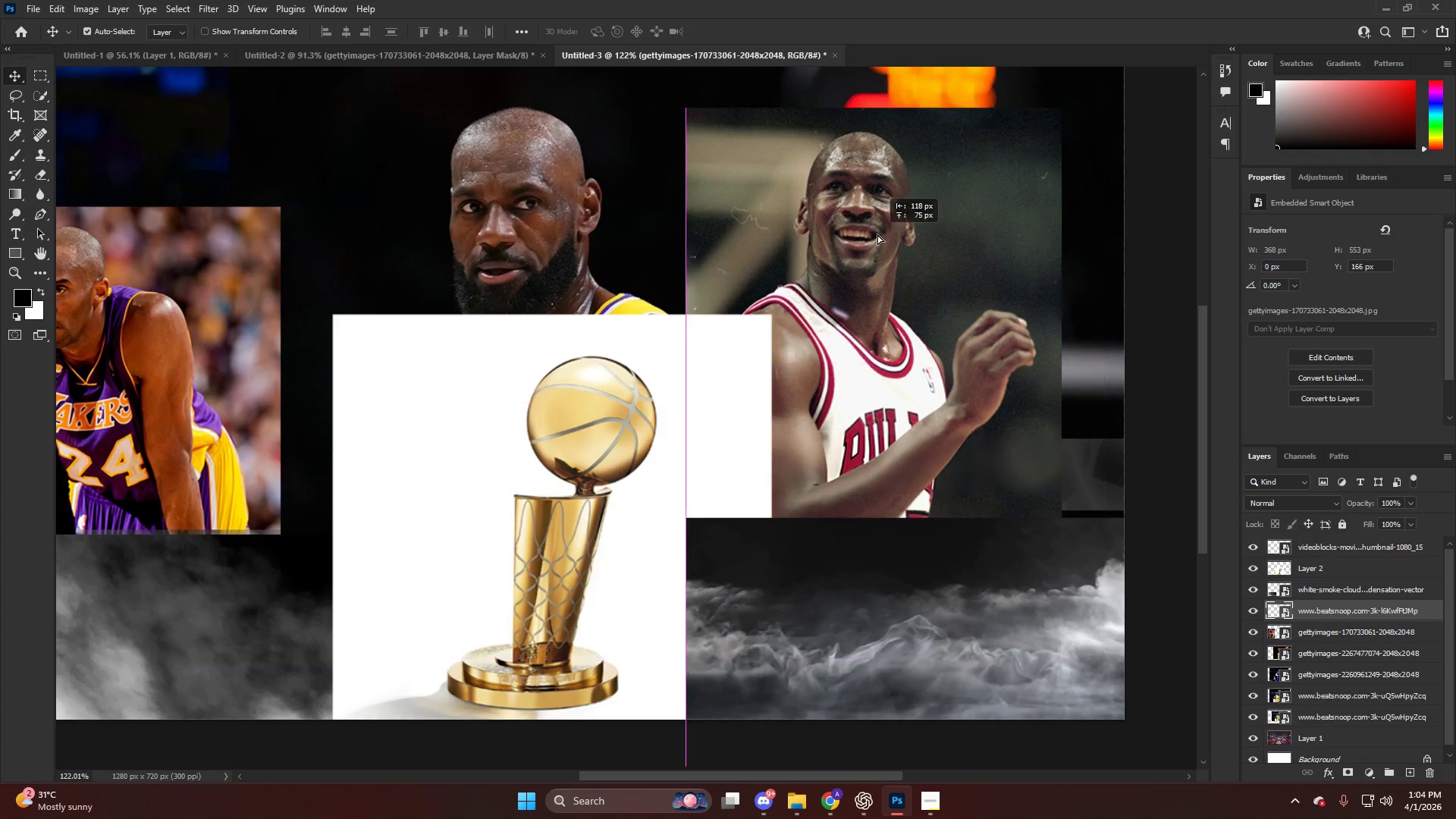 
left_click_drag(start_coordinate=[1313, 611], to_coordinate=[866, 261])
 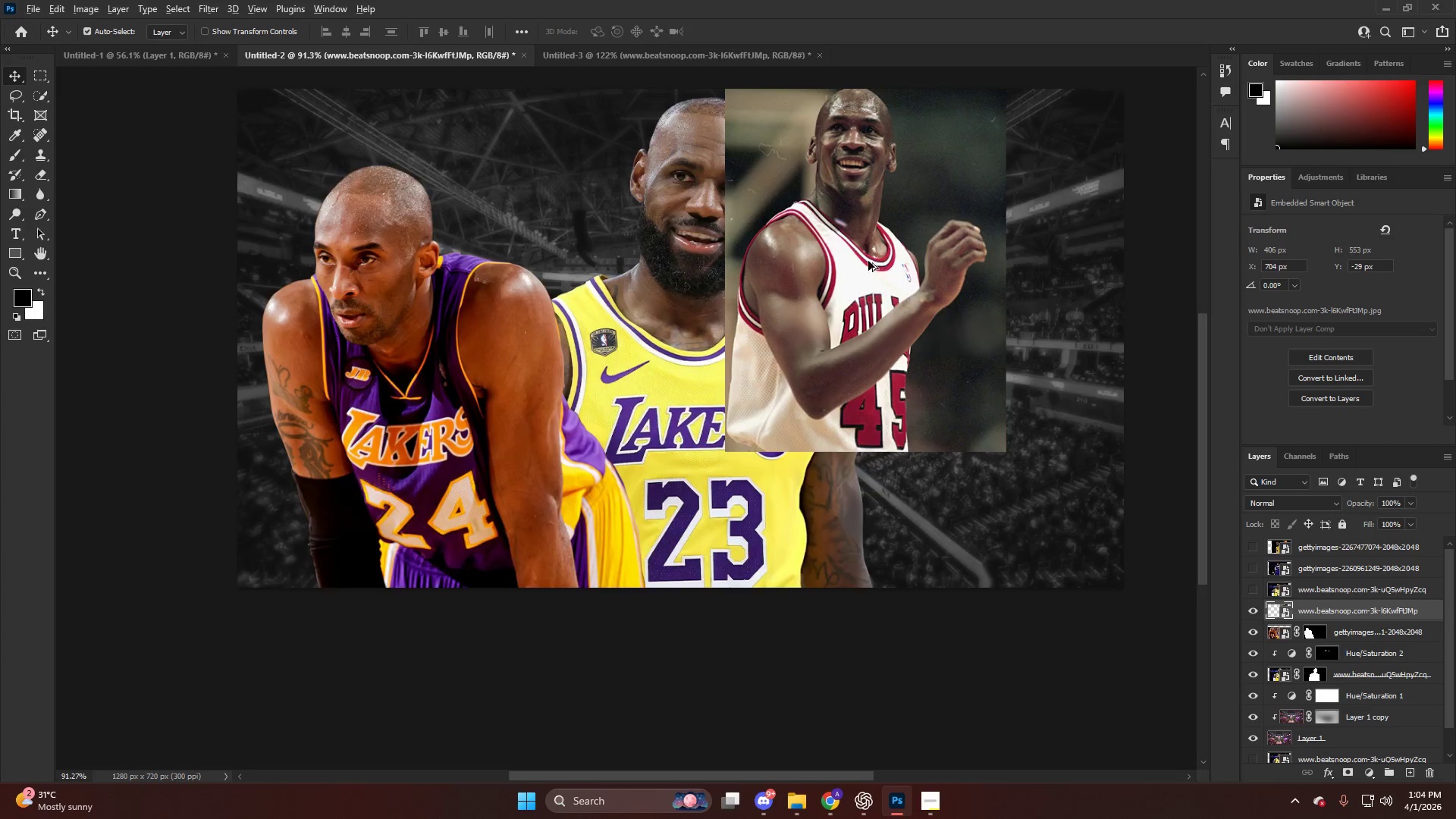 
key(Alt+AltLeft)
 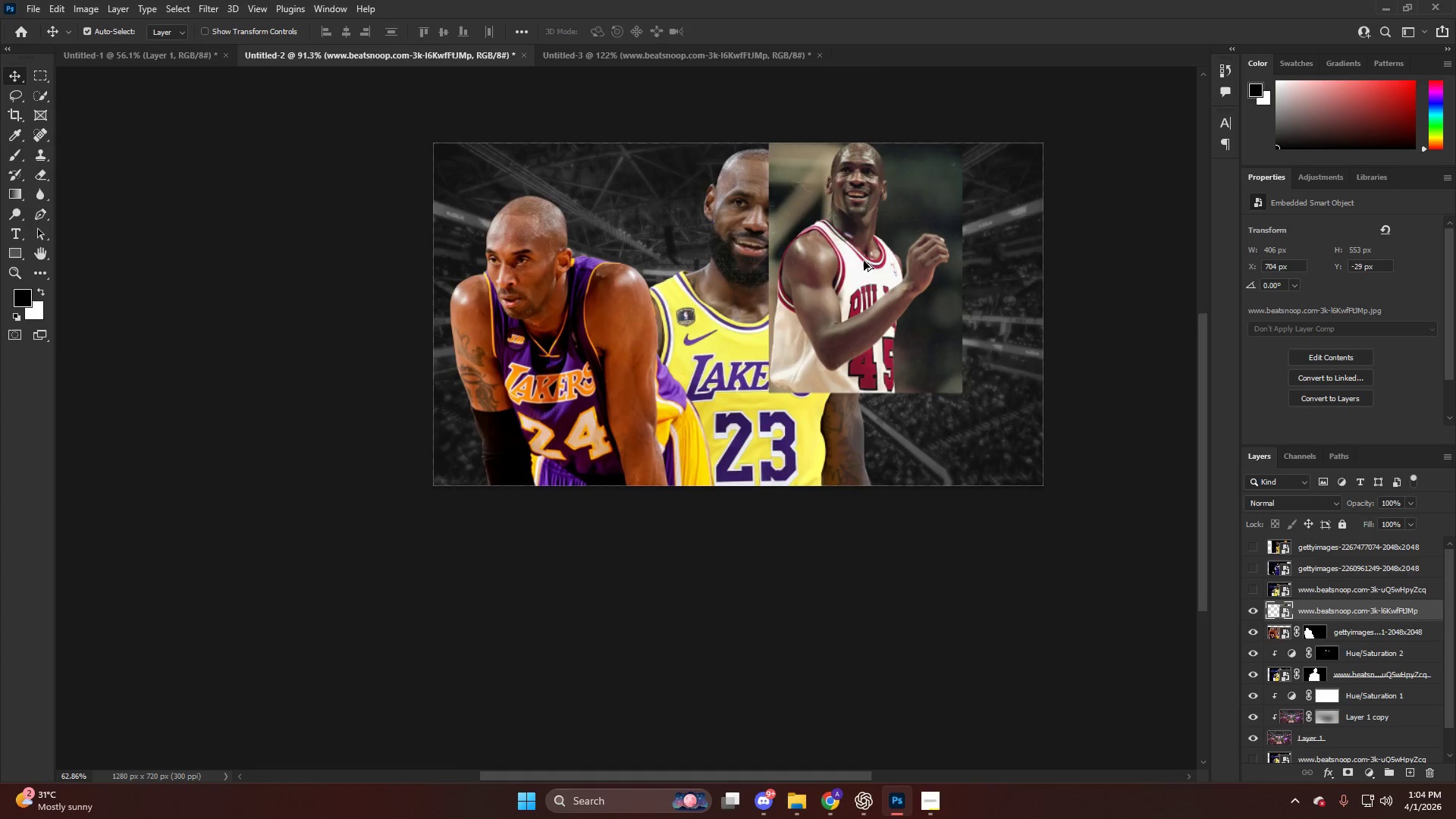 
key(V)
 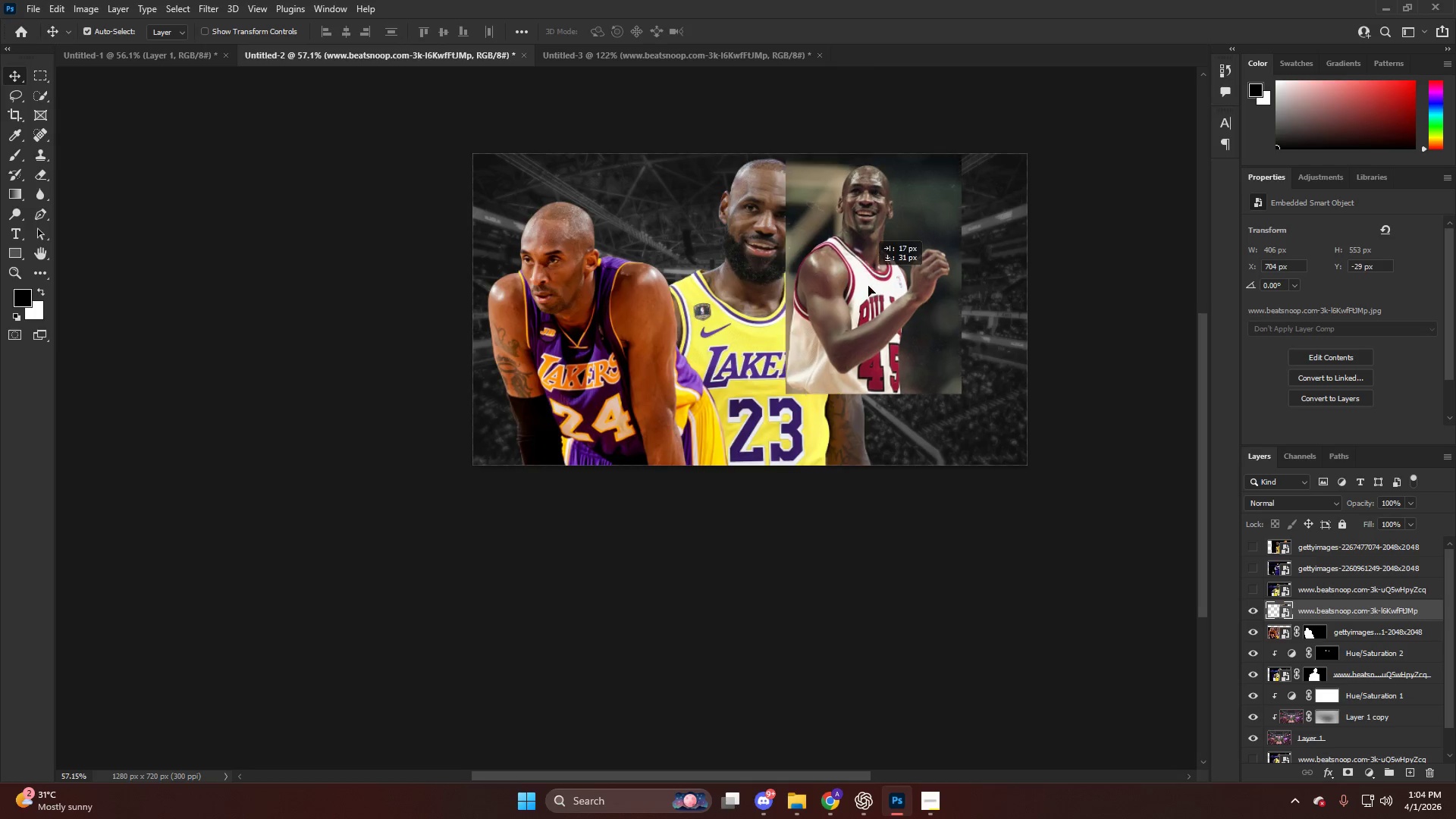 
left_click_drag(start_coordinate=[857, 256], to_coordinate=[870, 328])
 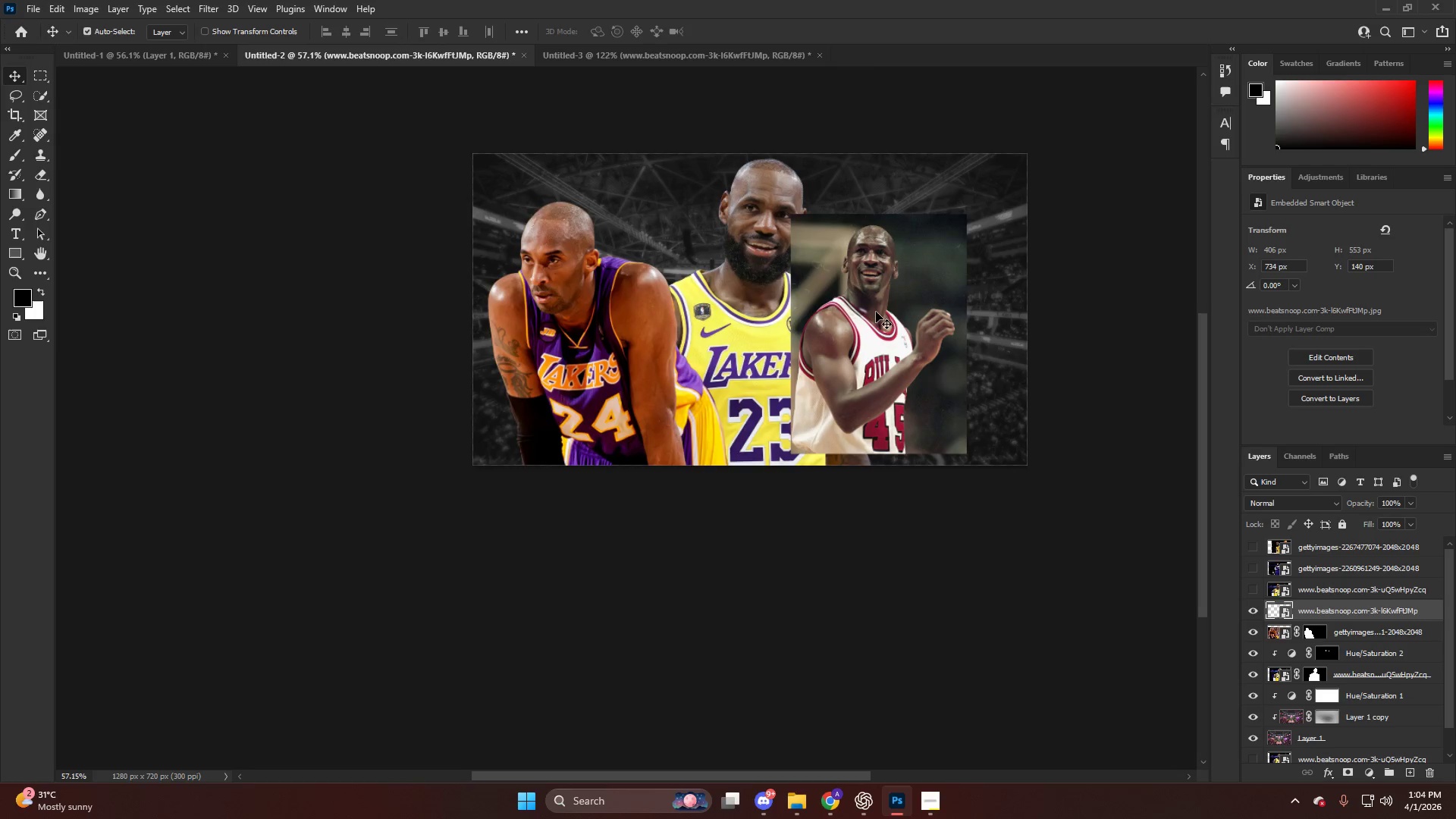 
scroll: coordinate [864, 261], scroll_direction: down, amount: 5.0
 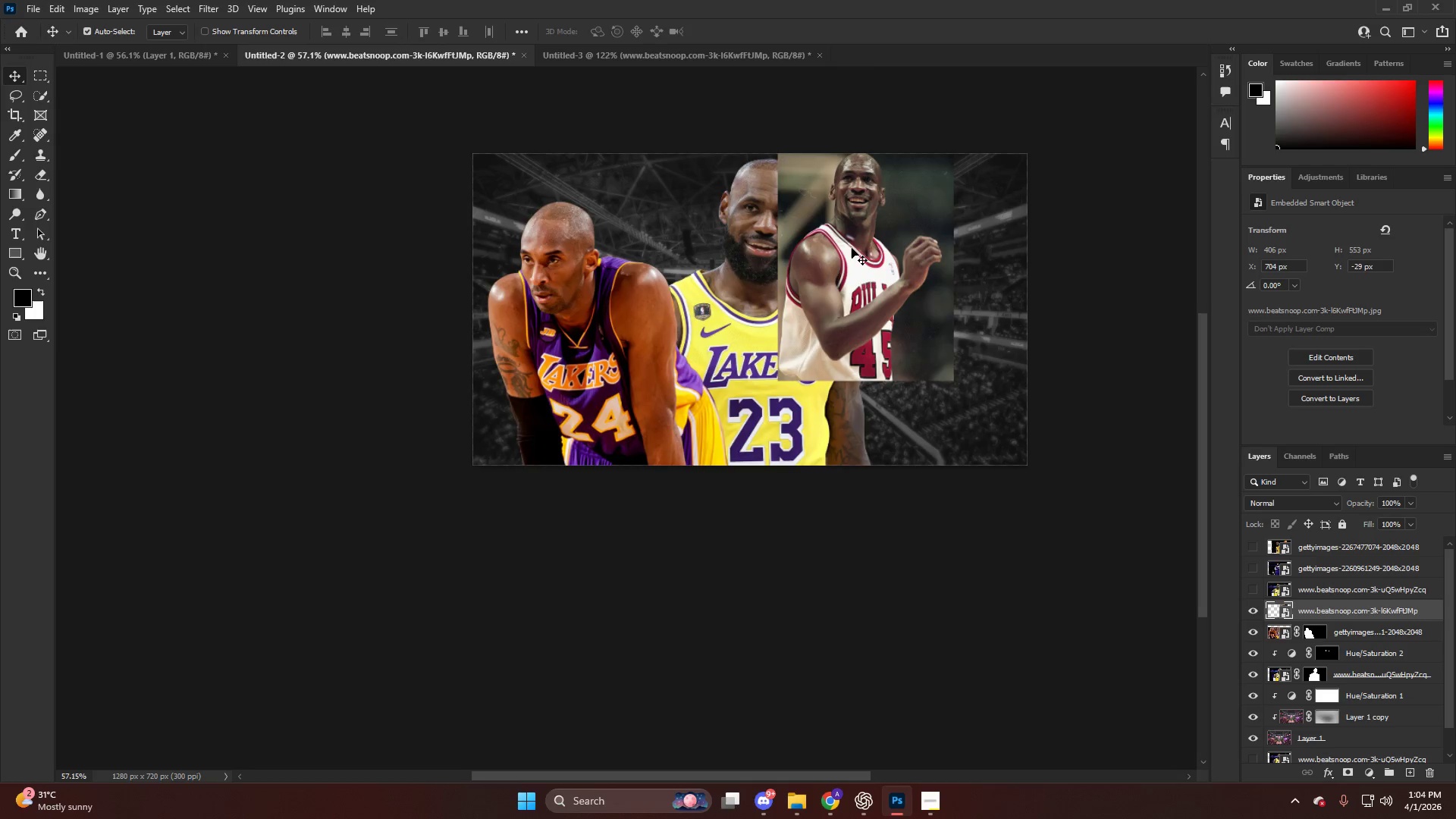 
key(Control+T)
 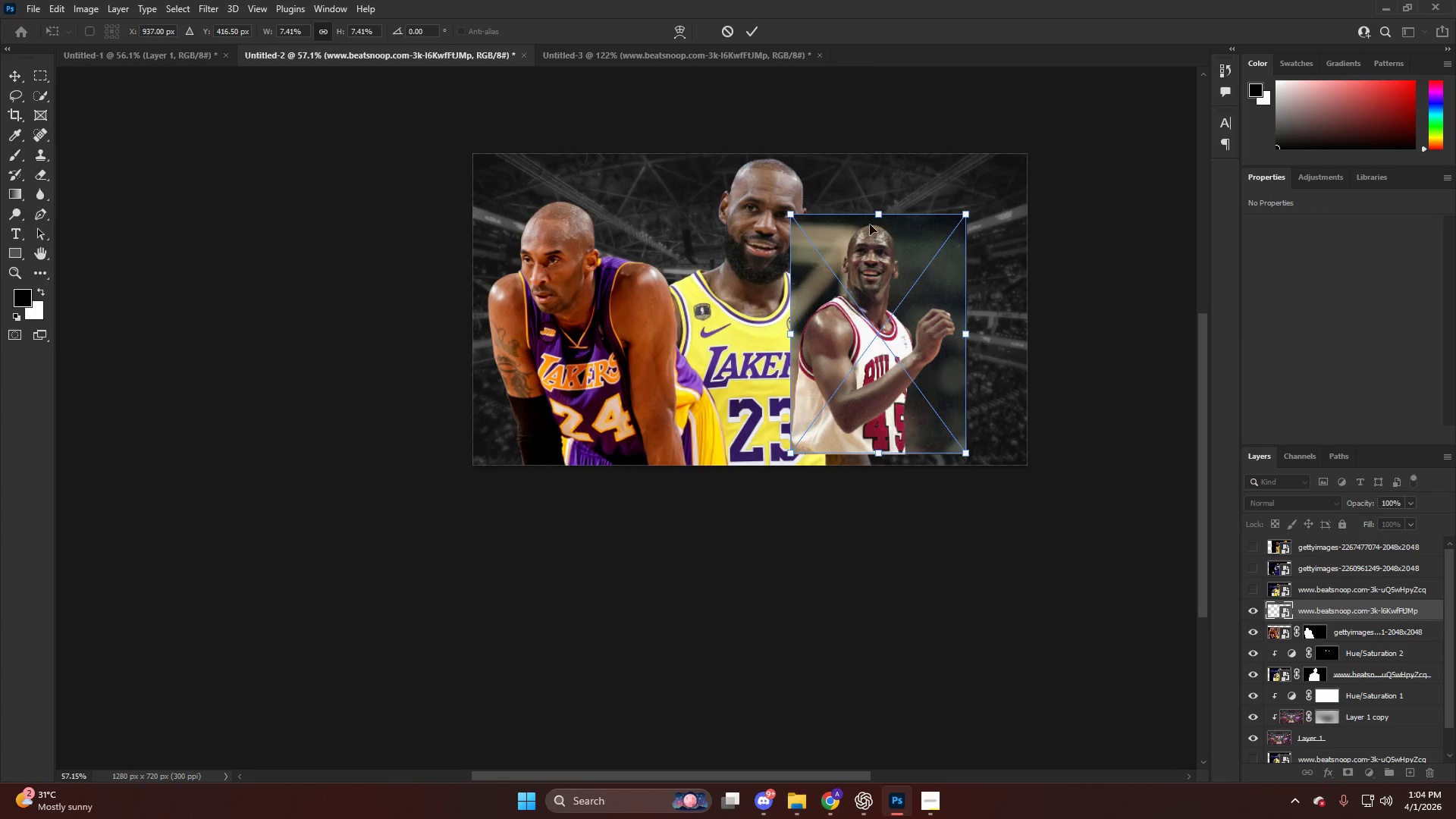 
hold_key(key=AltLeft, duration=0.78)
left_click_drag(start_coordinate=[882, 213], to_coordinate=[886, 203])
 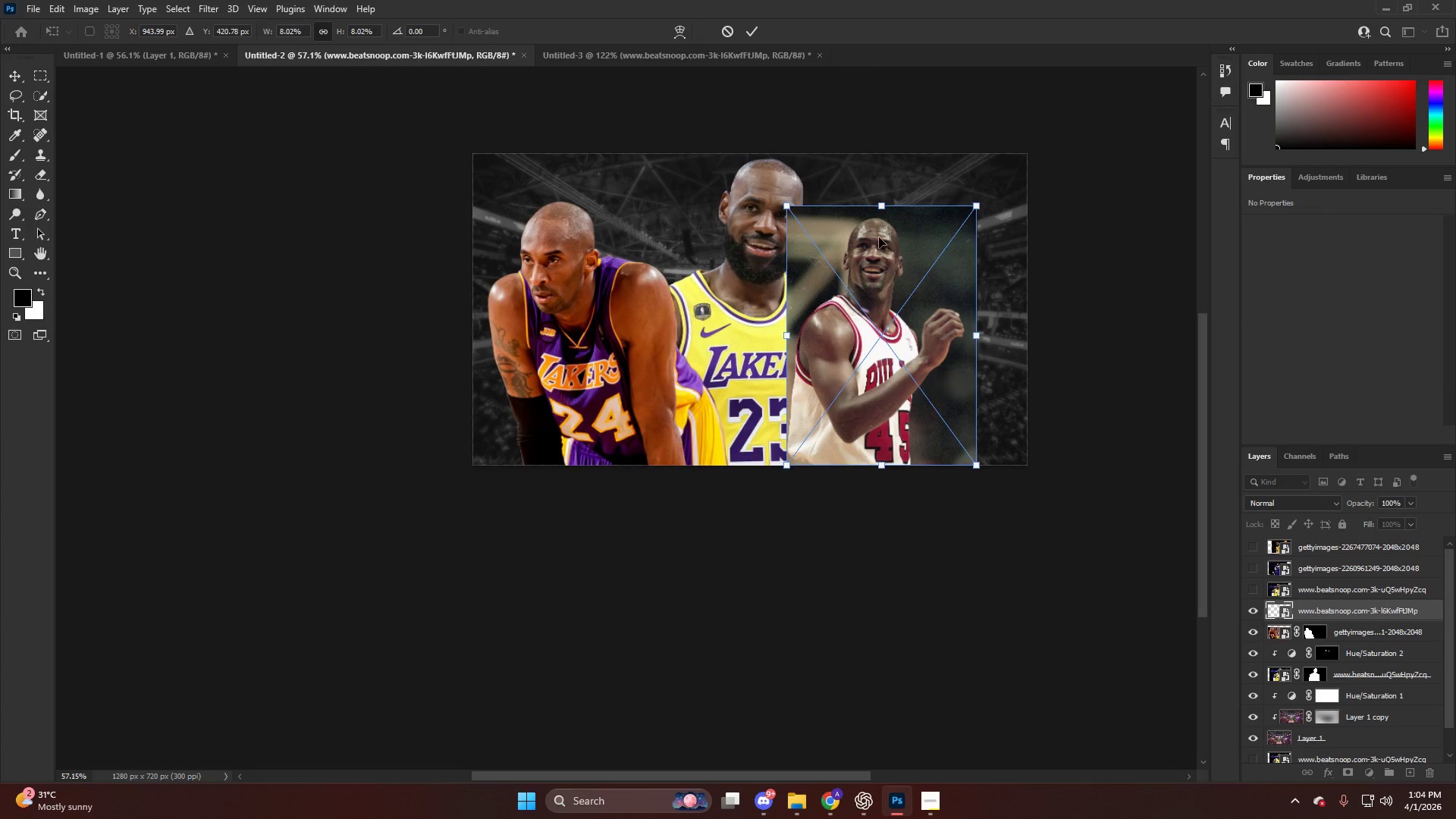 
left_click_drag(start_coordinate=[885, 202], to_coordinate=[885, 138])
 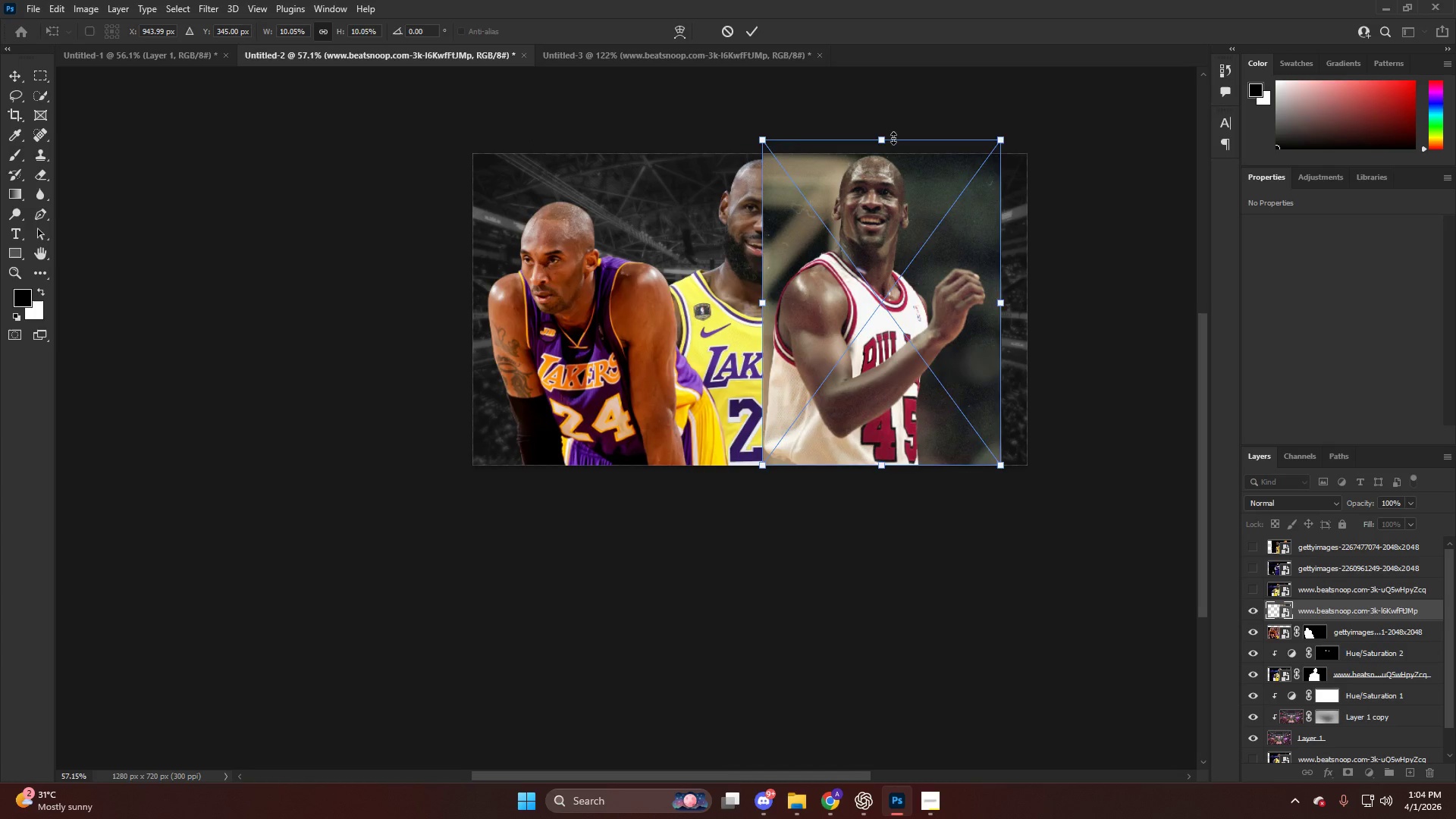 
key(NumpadEnter)
 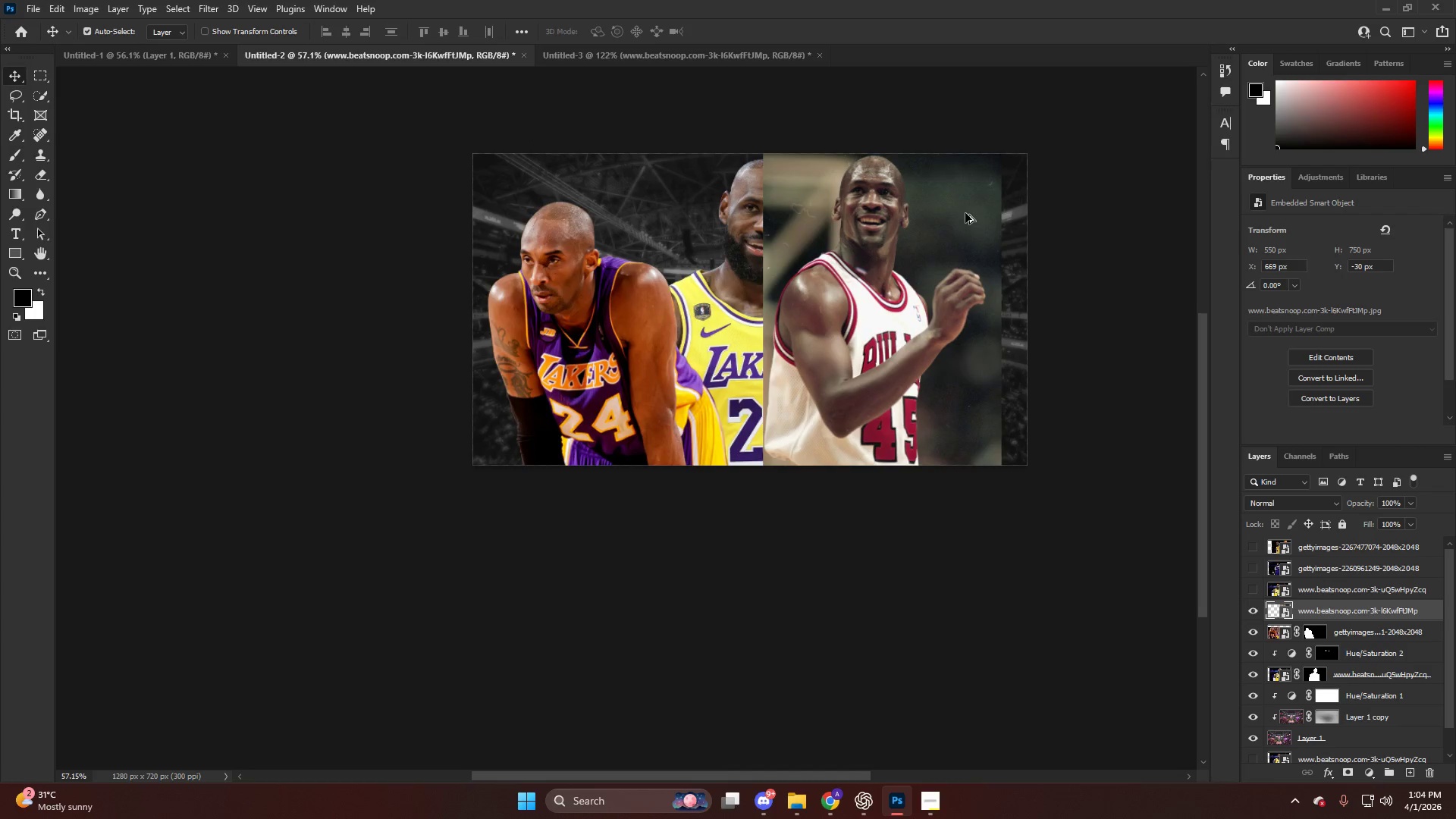 
hold_key(key=AltLeft, duration=0.73)
scroll: coordinate [823, 180], scroll_direction: up, amount: 23.0
 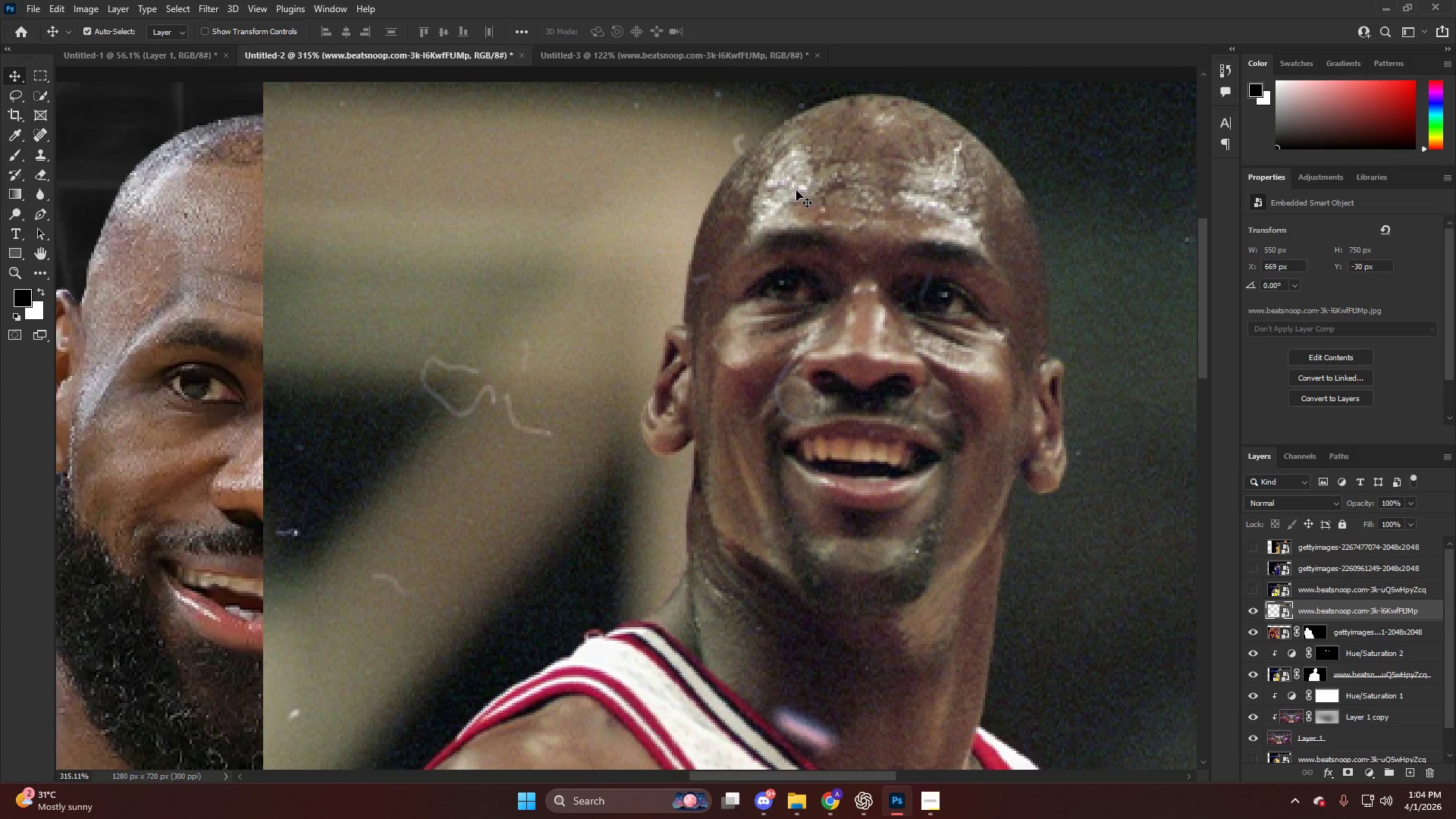 
key(P)
 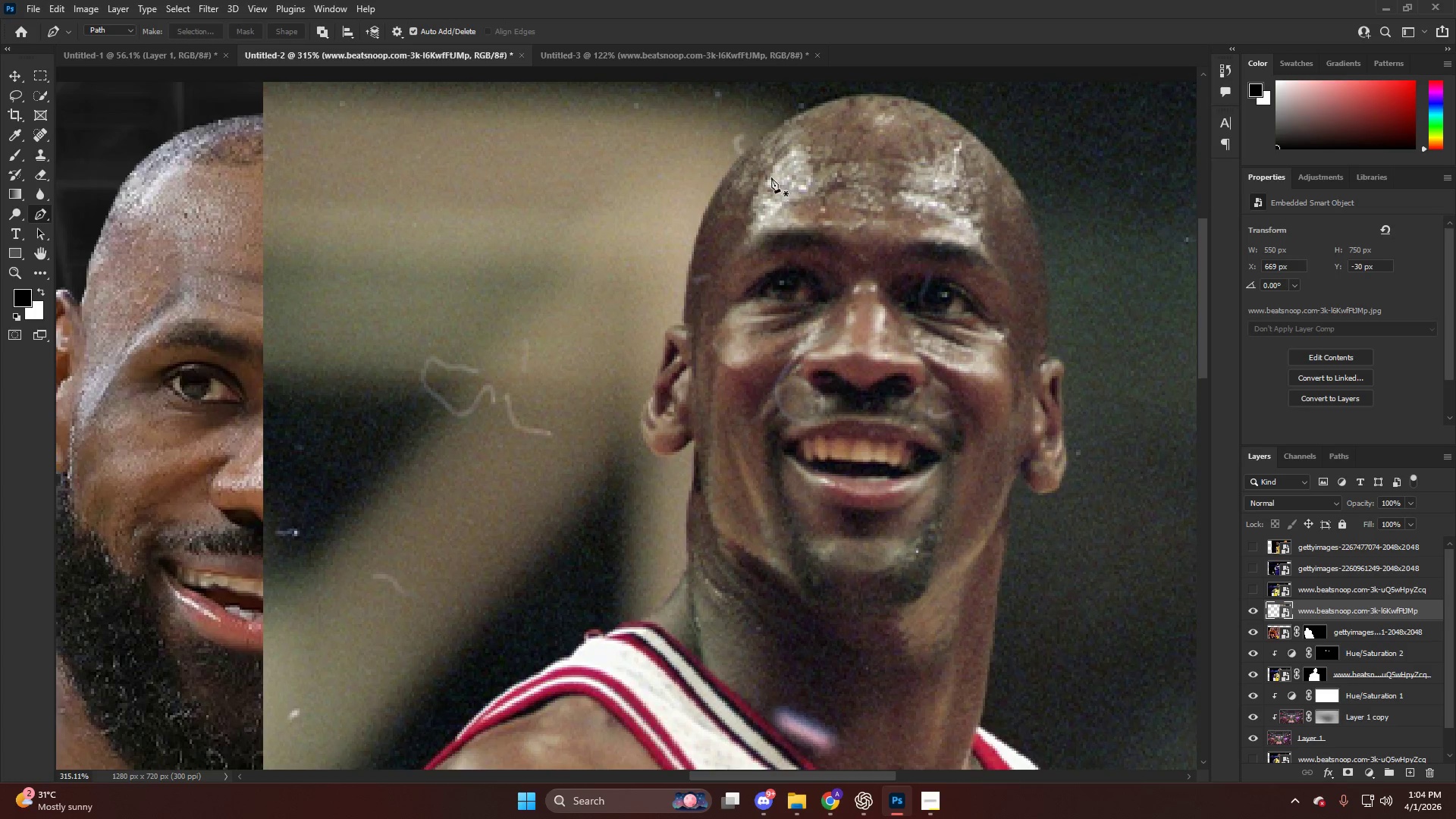 
hold_key(key=AltLeft, duration=0.36)
hold_key(key=AltLeft, duration=0.52)
scroll: coordinate [552, 597], scroll_direction: down, amount: 17.0
 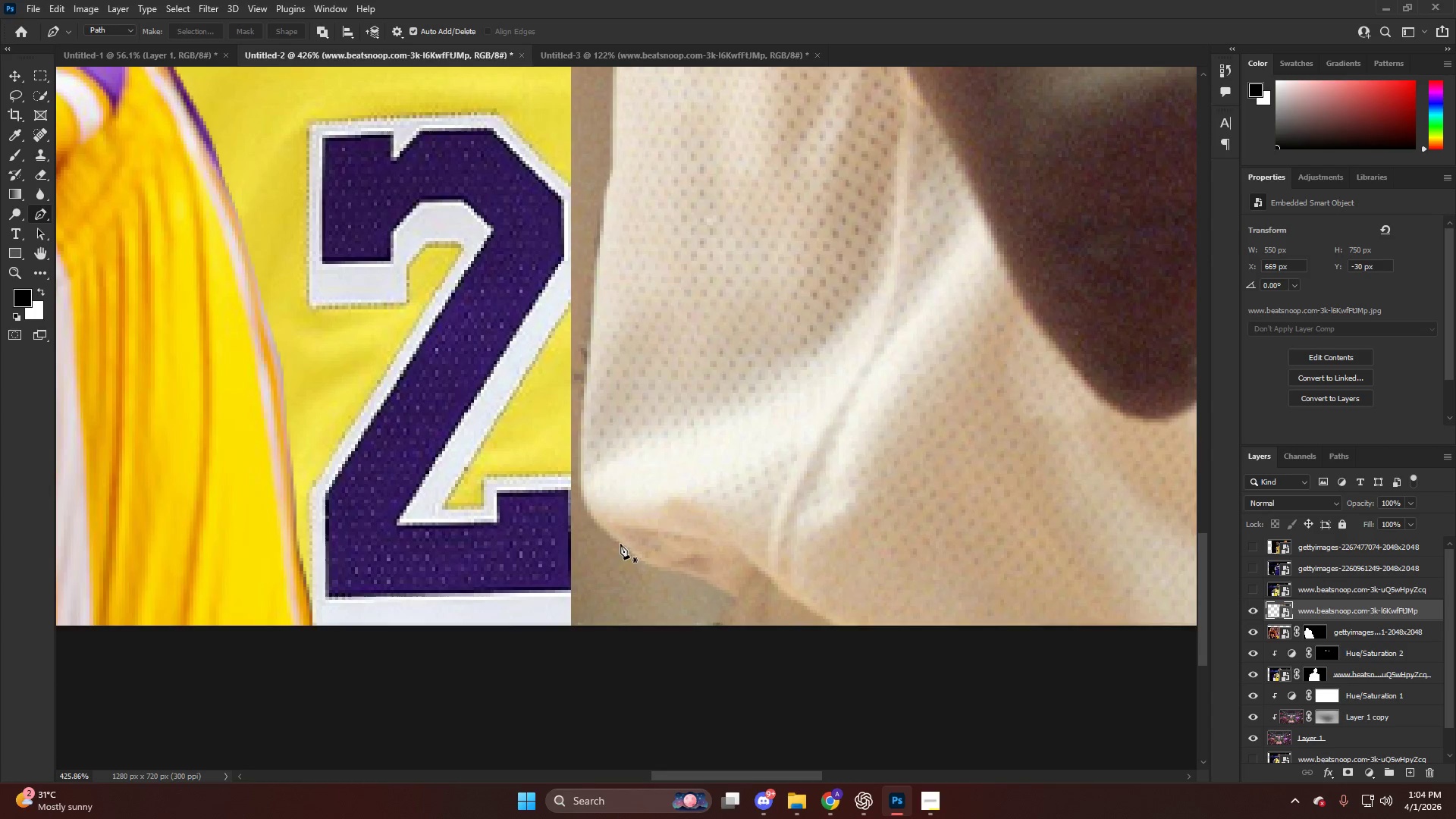 
left_click([623, 544])
 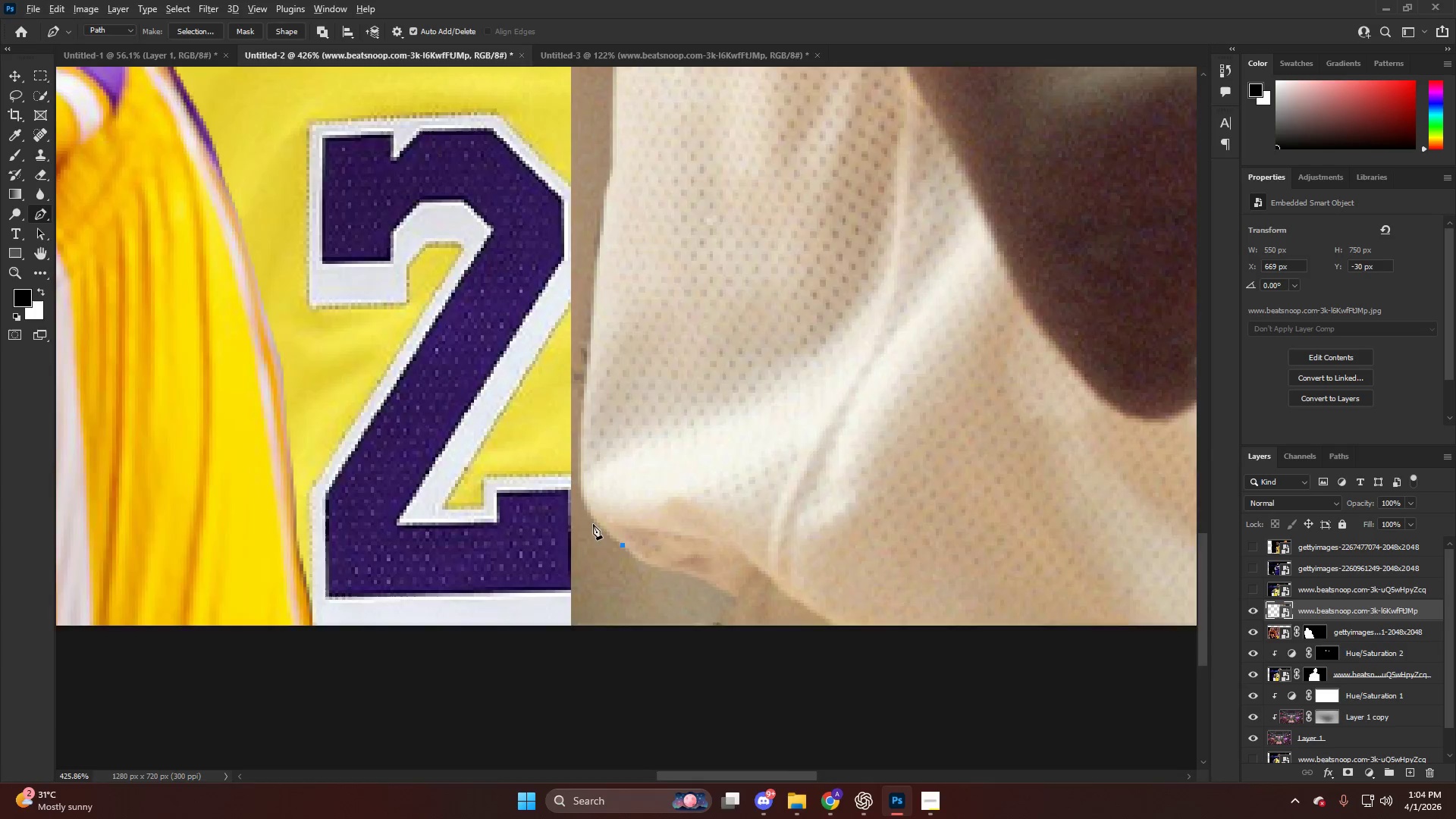 
hold_key(key=AltLeft, duration=0.42)
 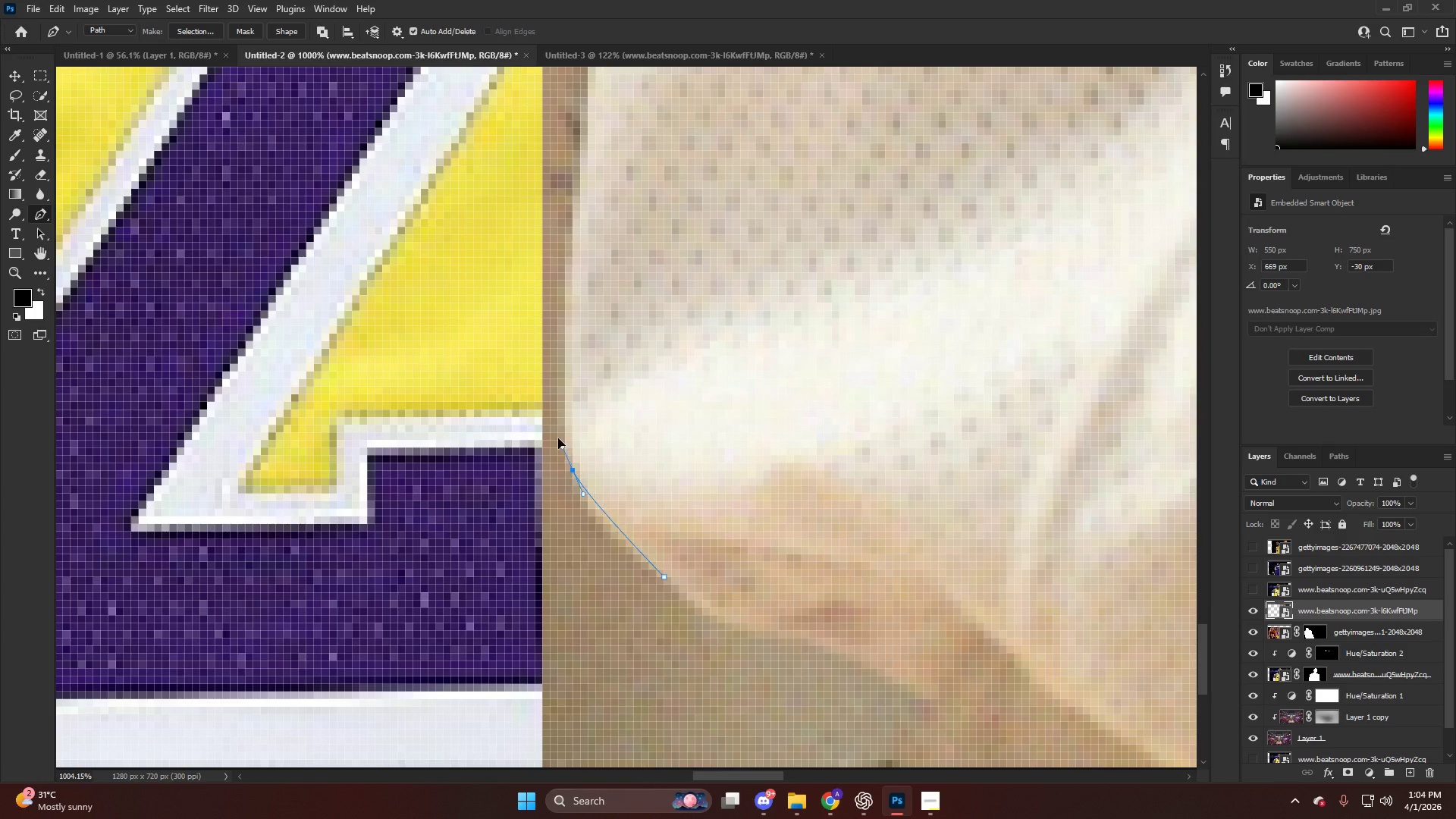 
left_click_drag(start_coordinate=[570, 470], to_coordinate=[543, 403])
 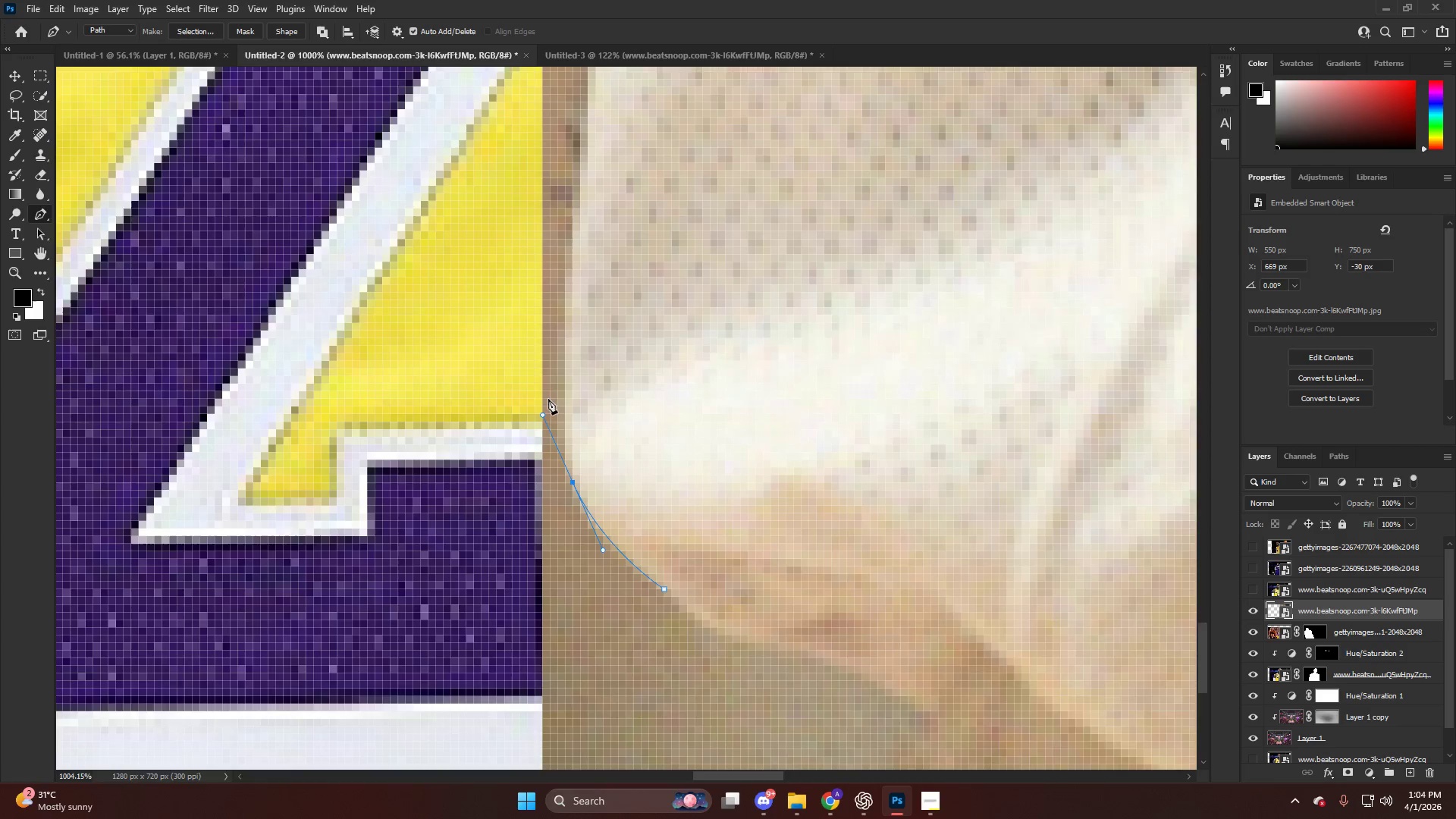 
scroll: coordinate [553, 383], scroll_direction: up, amount: 15.0
 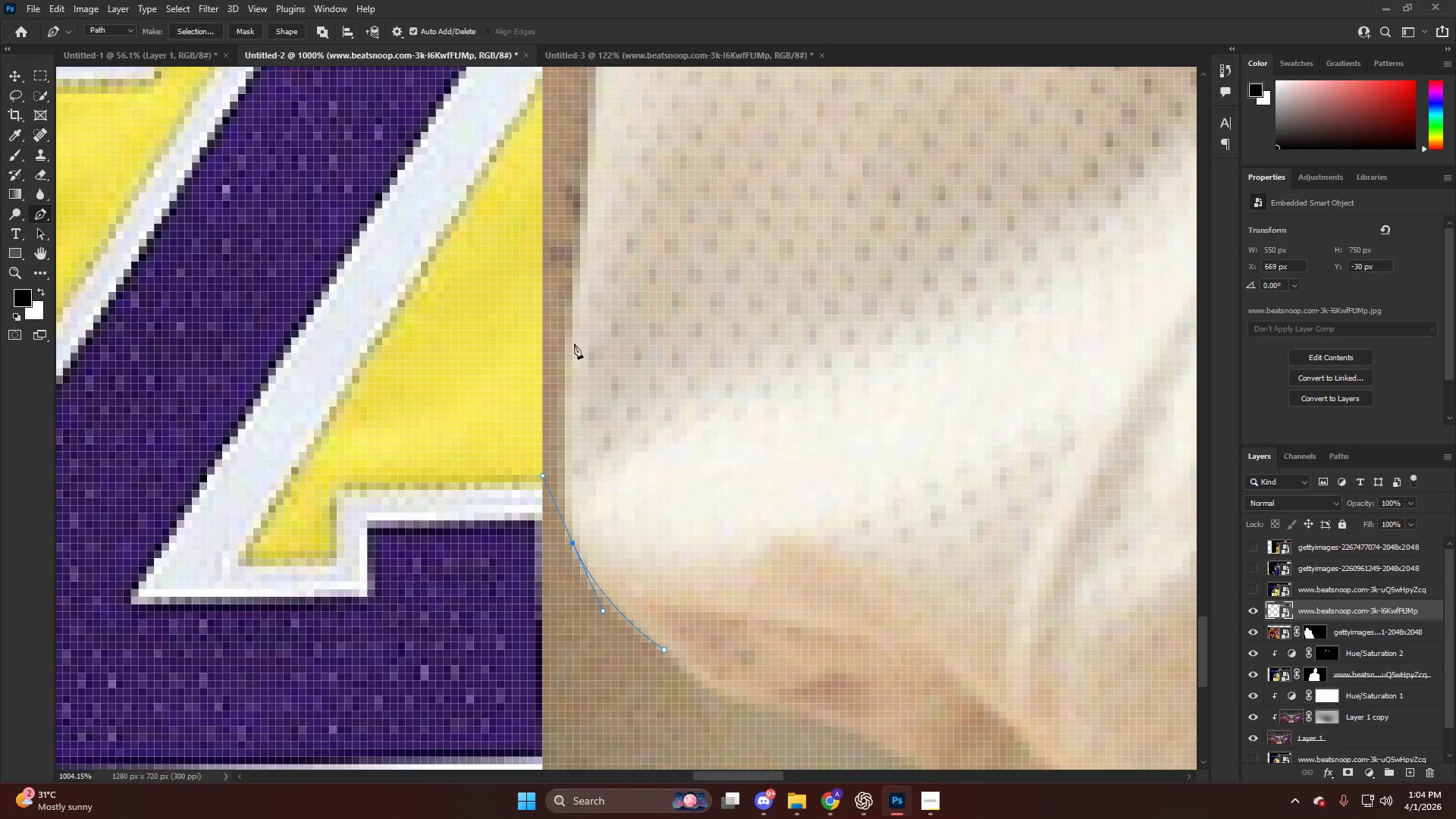 
left_click([574, 344])
 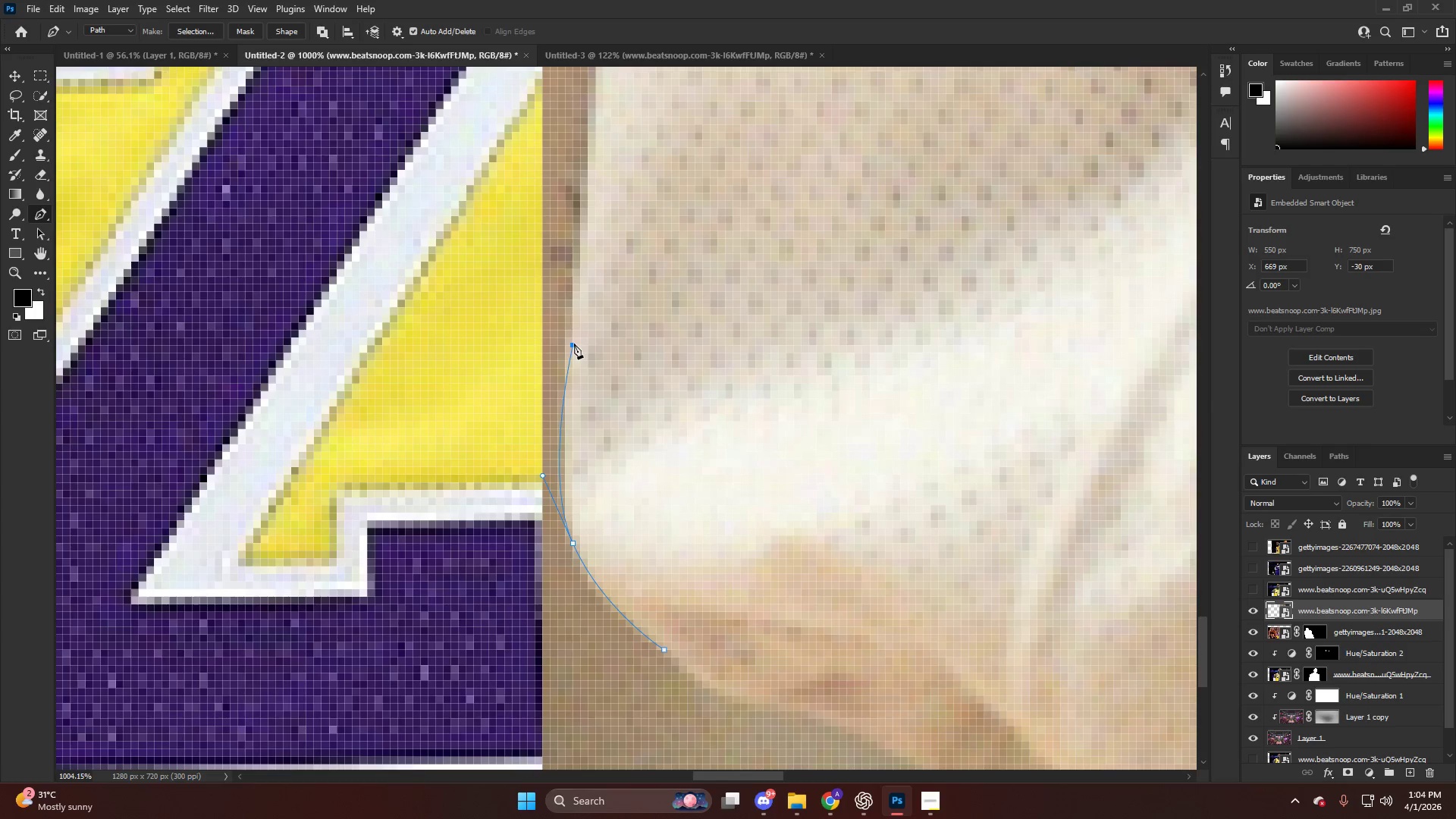 
key(Alt+AltLeft)
 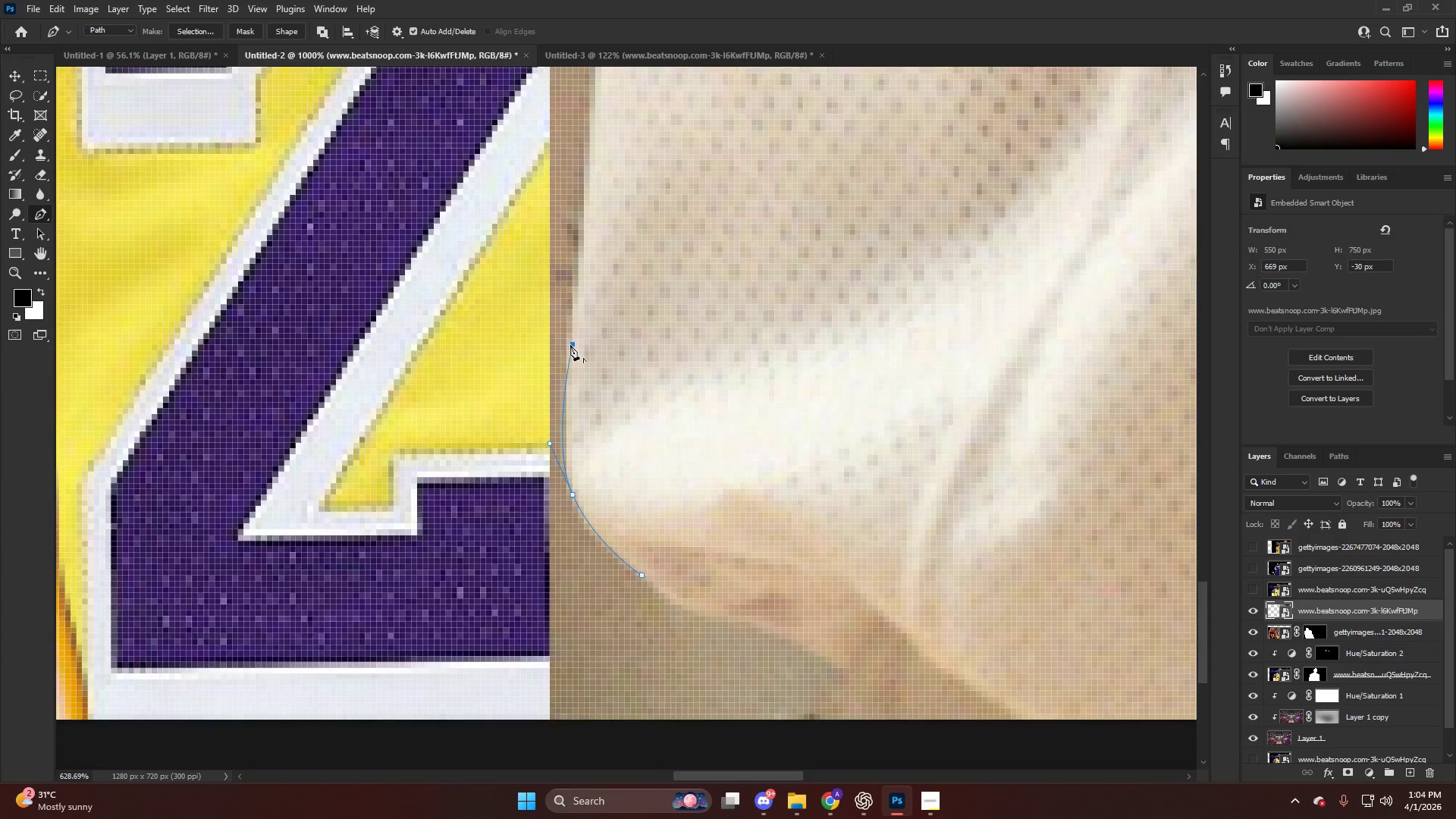 
key(Alt+AltLeft)
 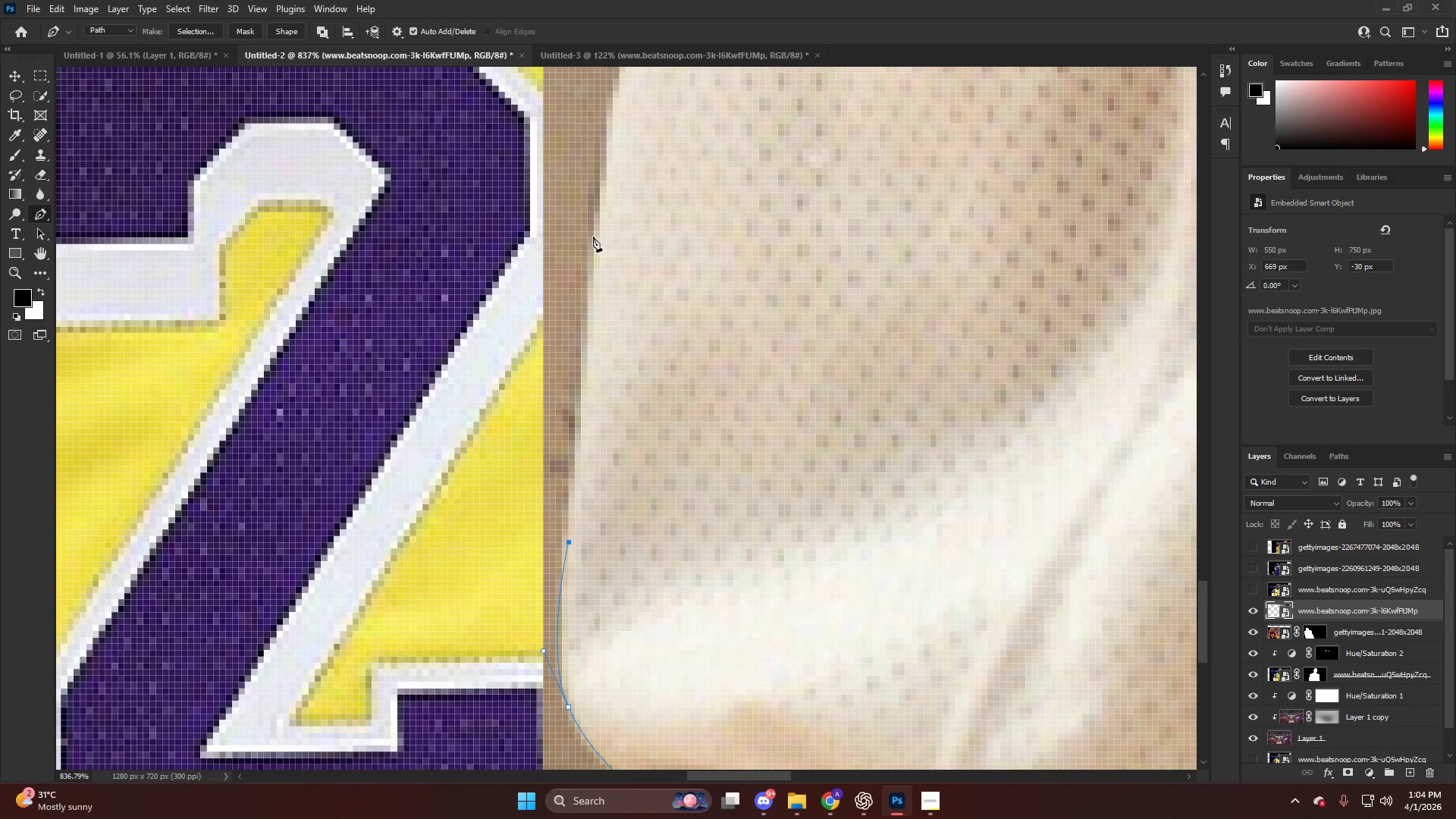 
scroll: coordinate [573, 251], scroll_direction: up, amount: 6.0
 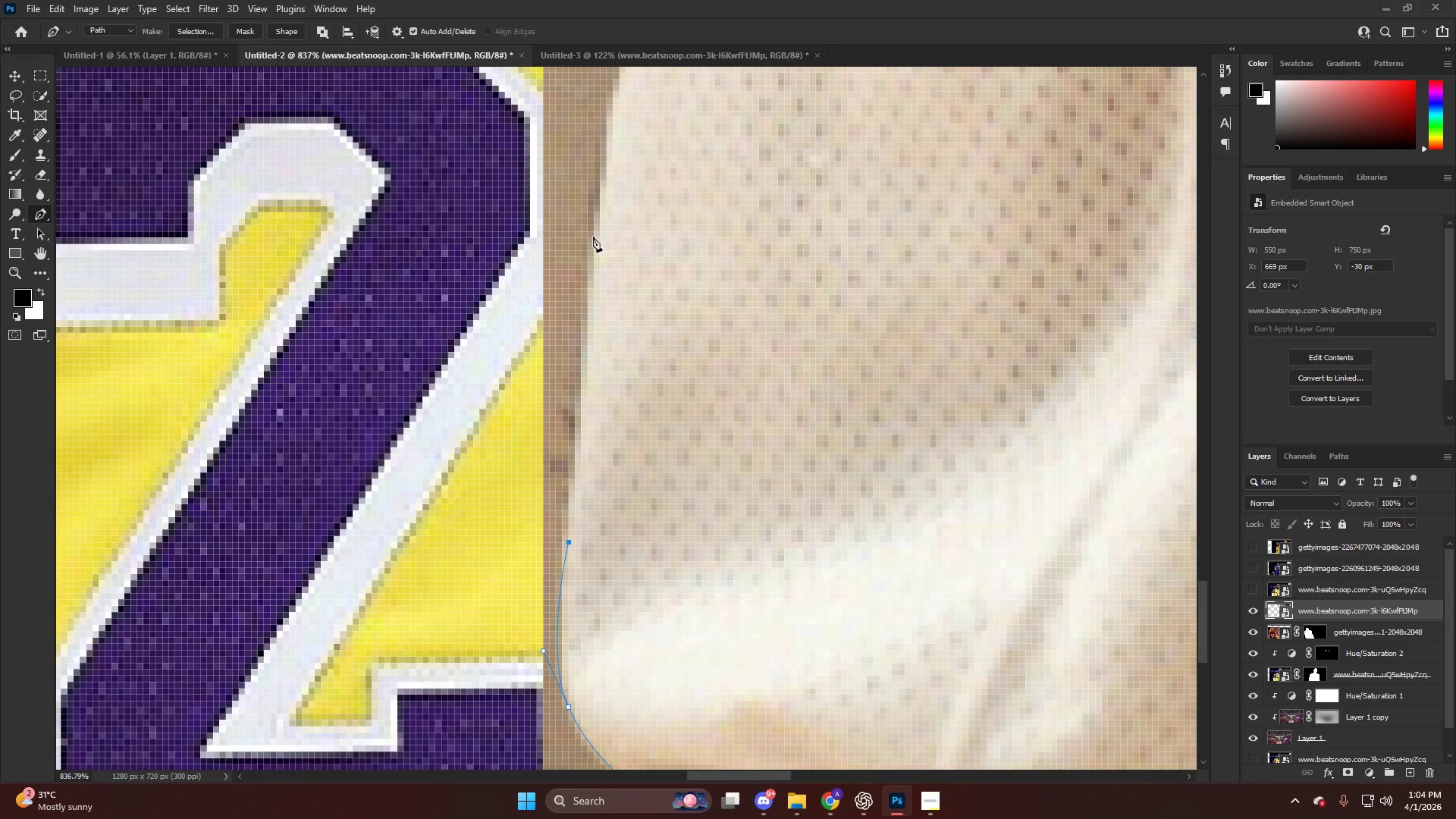 
hold_key(key=AltLeft, duration=0.42)
hold_key(key=AltLeft, duration=0.62)
scroll: coordinate [612, 501], scroll_direction: up, amount: 16.0
 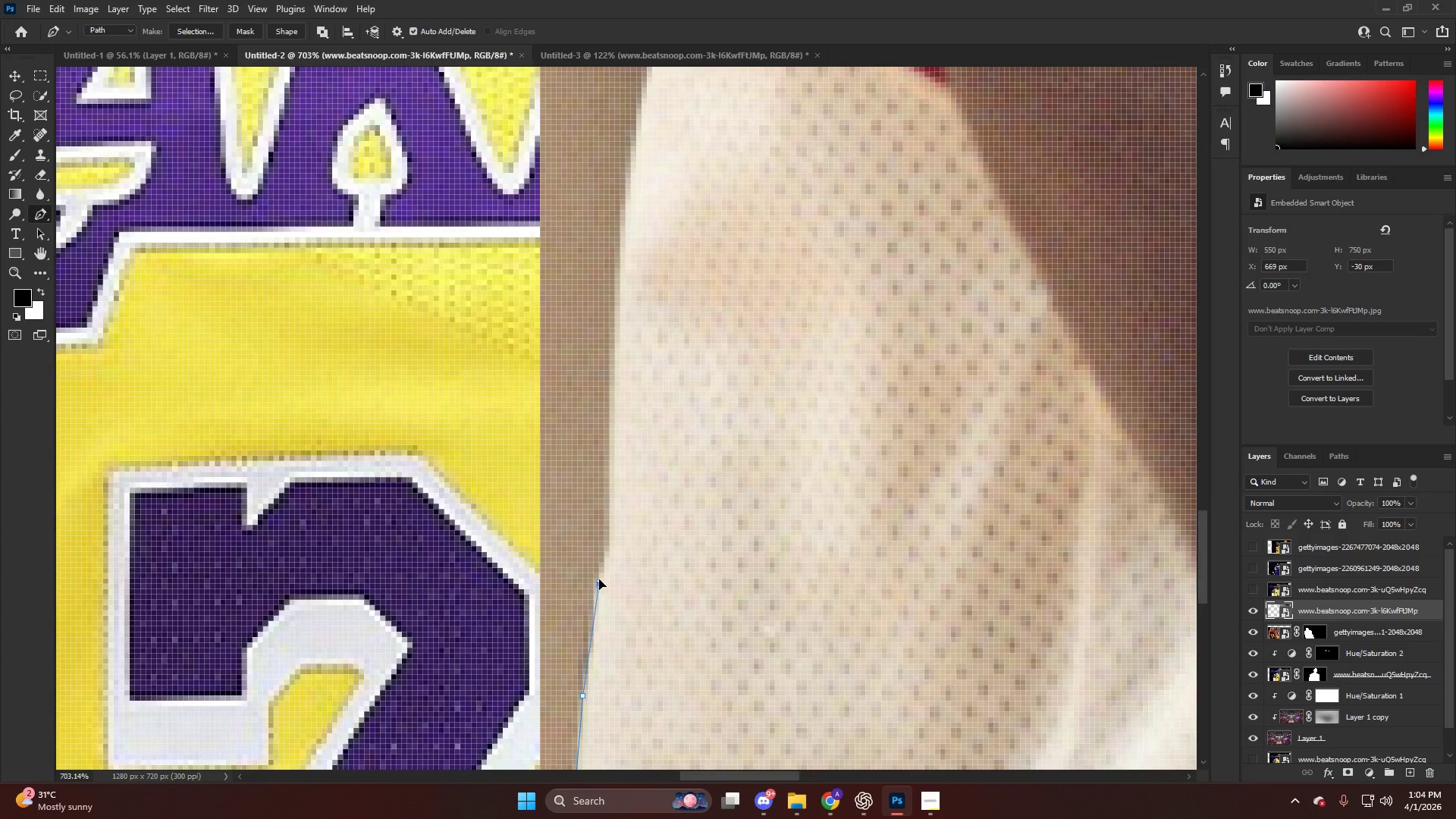 
left_click_drag(start_coordinate=[601, 586], to_coordinate=[600, 575])
 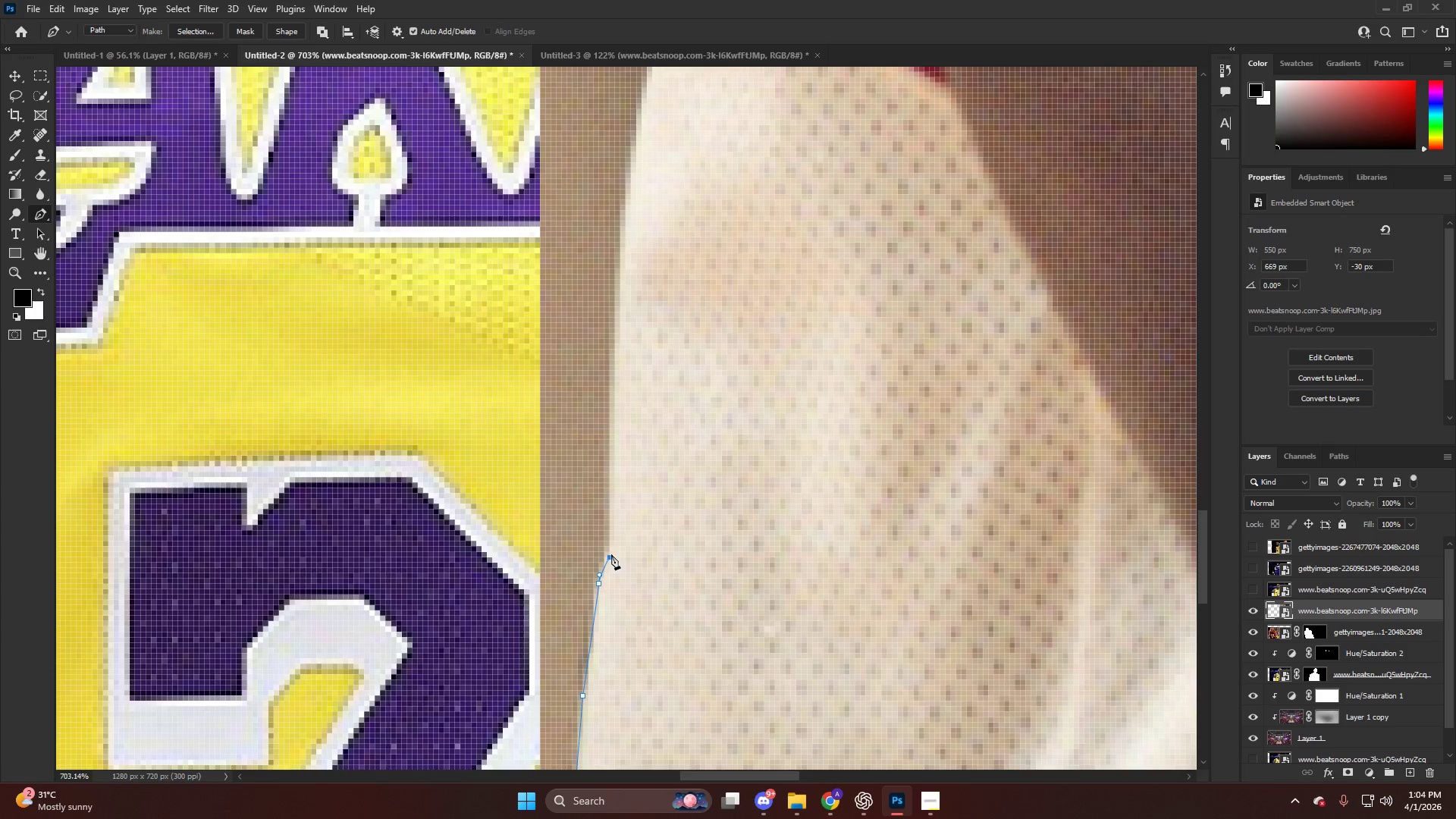 
key(Alt+AltLeft)
 